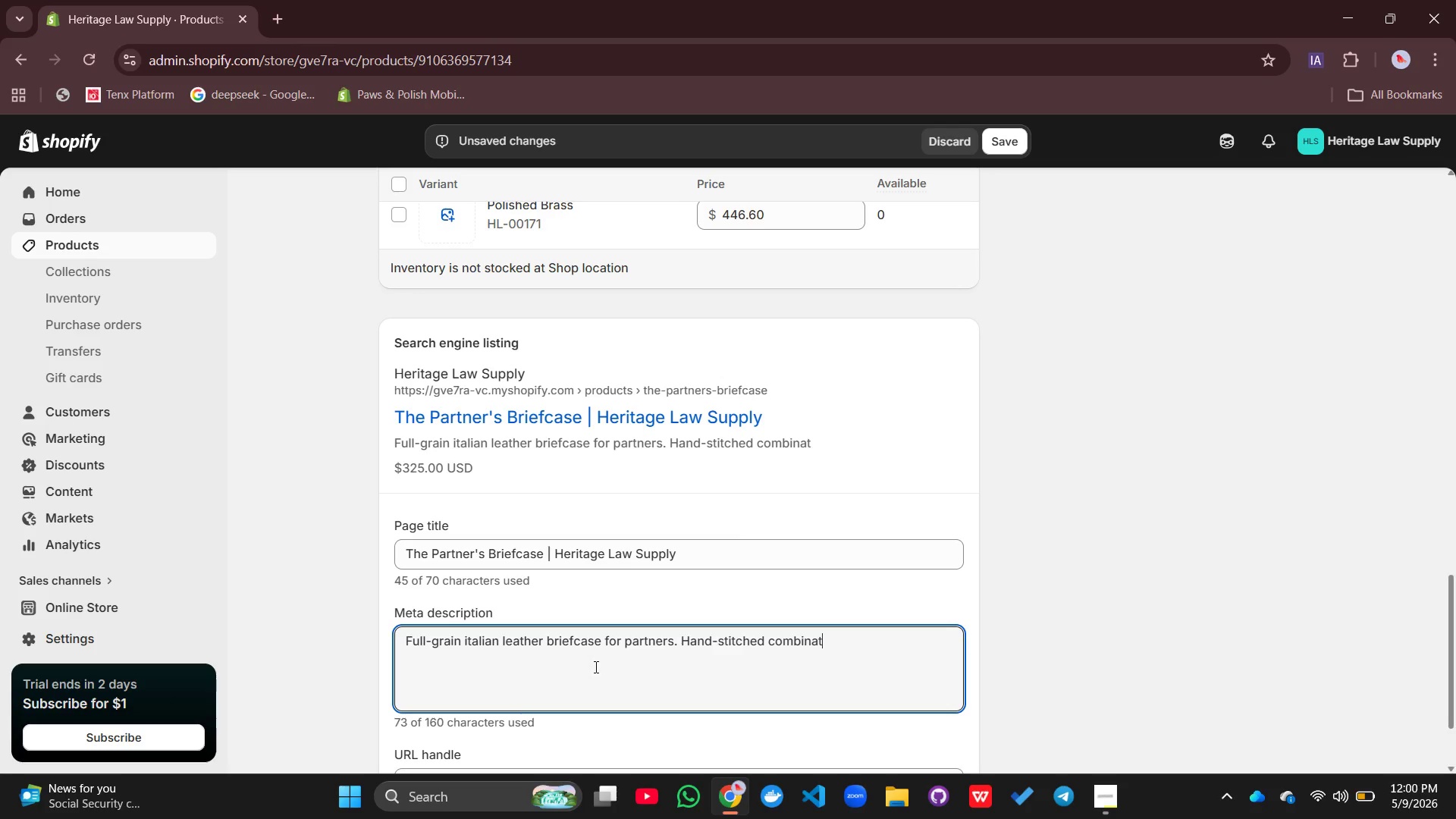 
key(Control+O)
 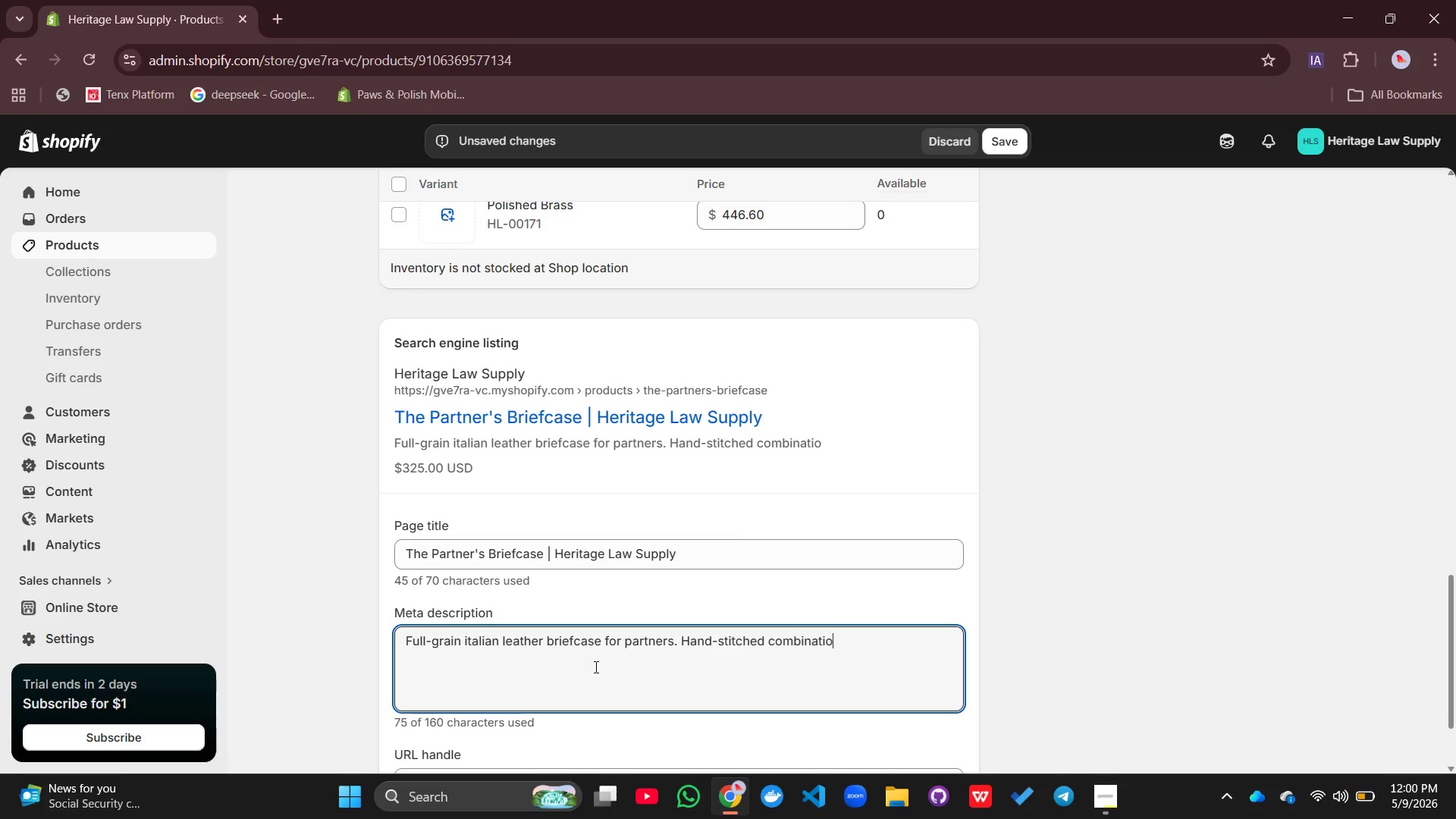 
key(Control+N)
 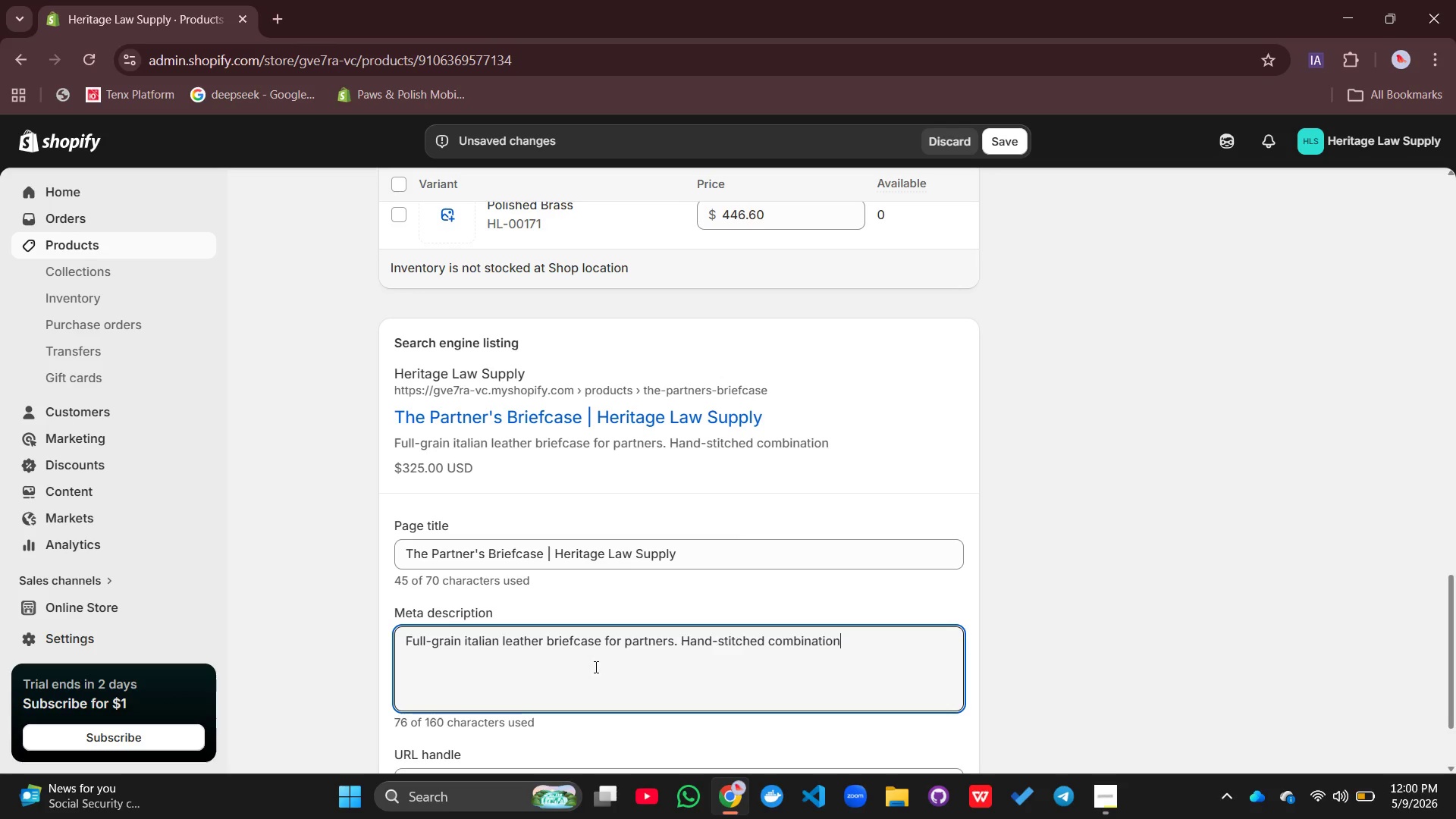 
key(Control+Space)
 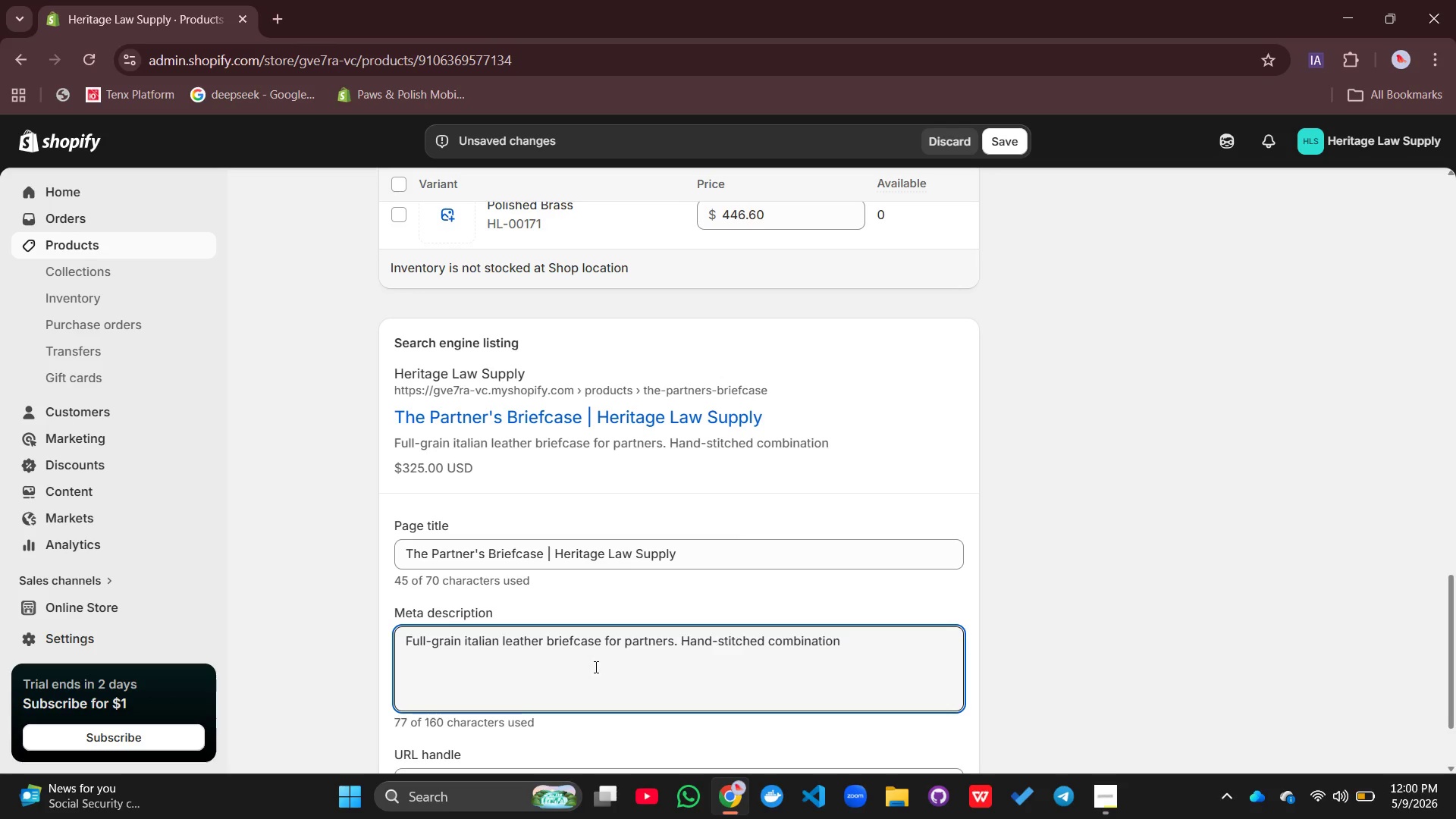 
key(Control+L)
 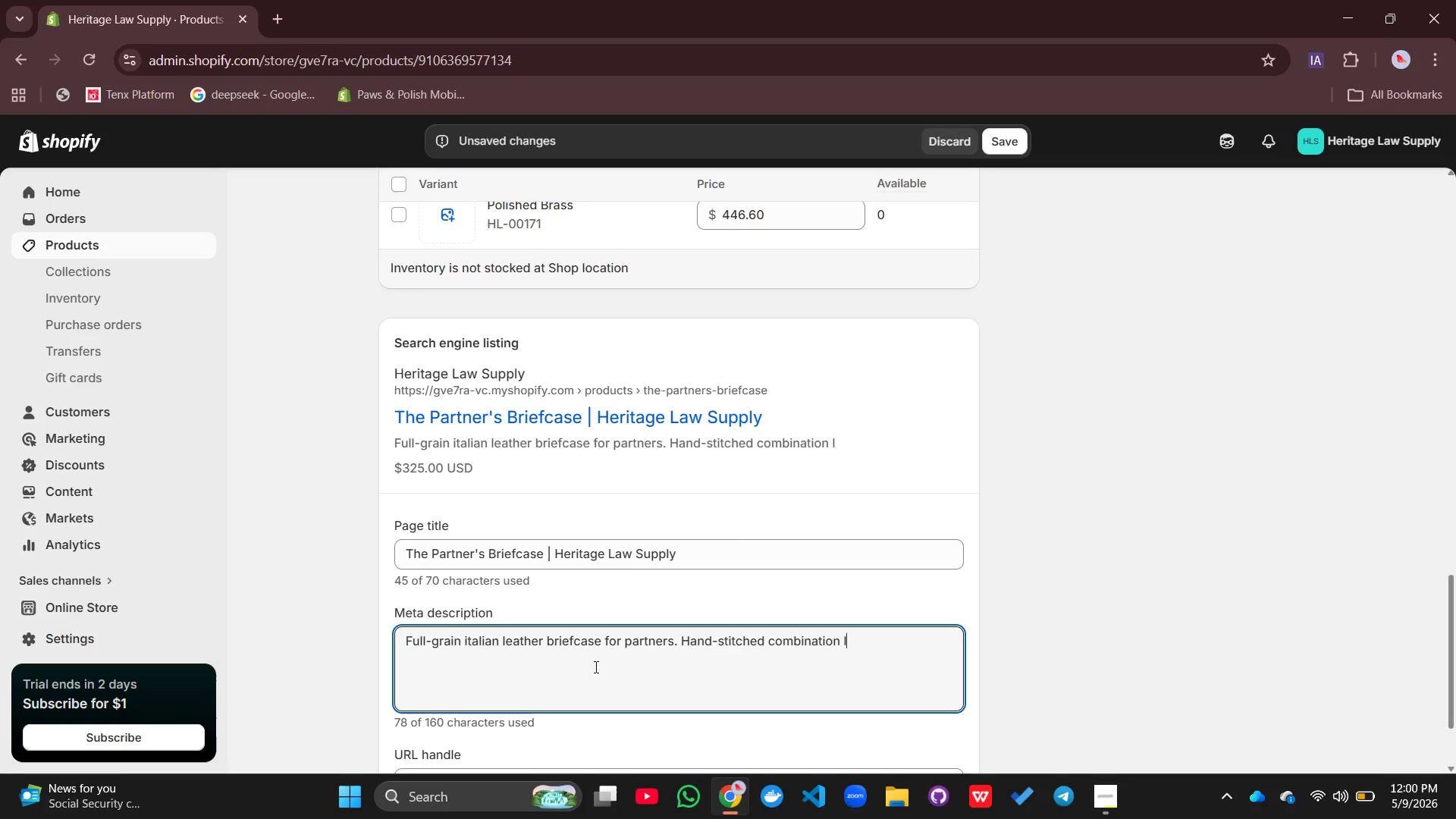 
key(Control+O)
 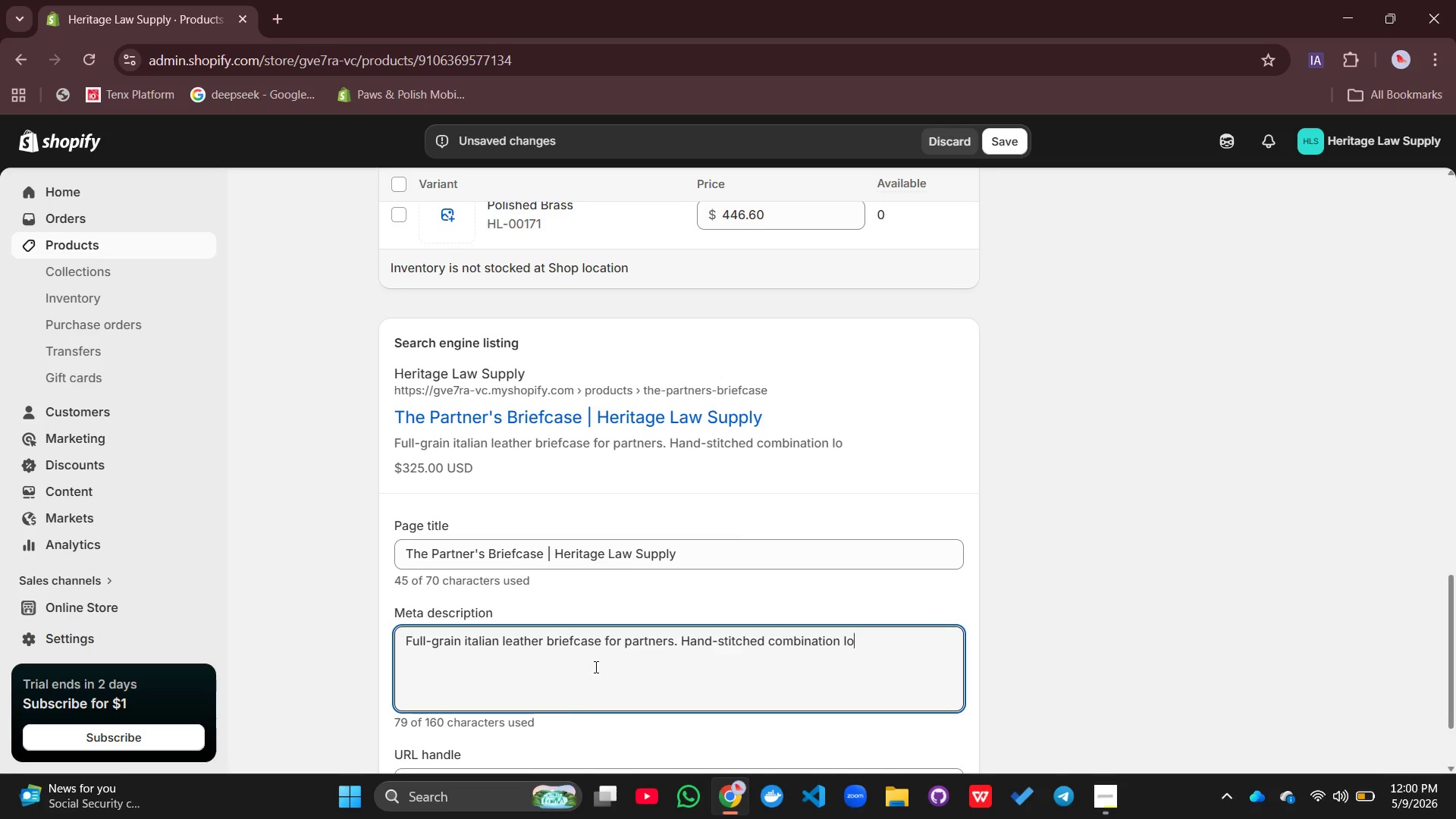 
key(Control+C)
 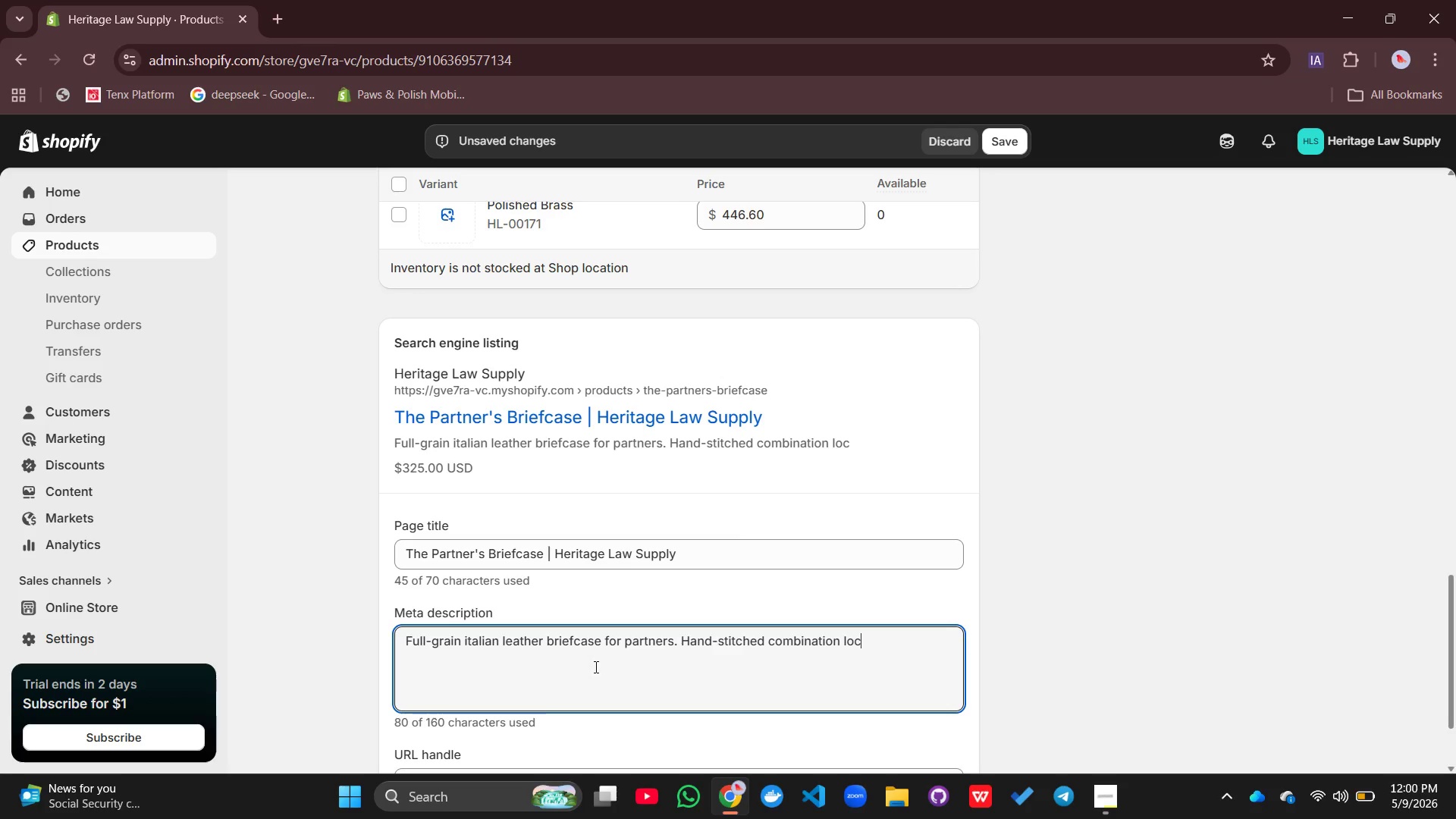 
key(Control+K)
 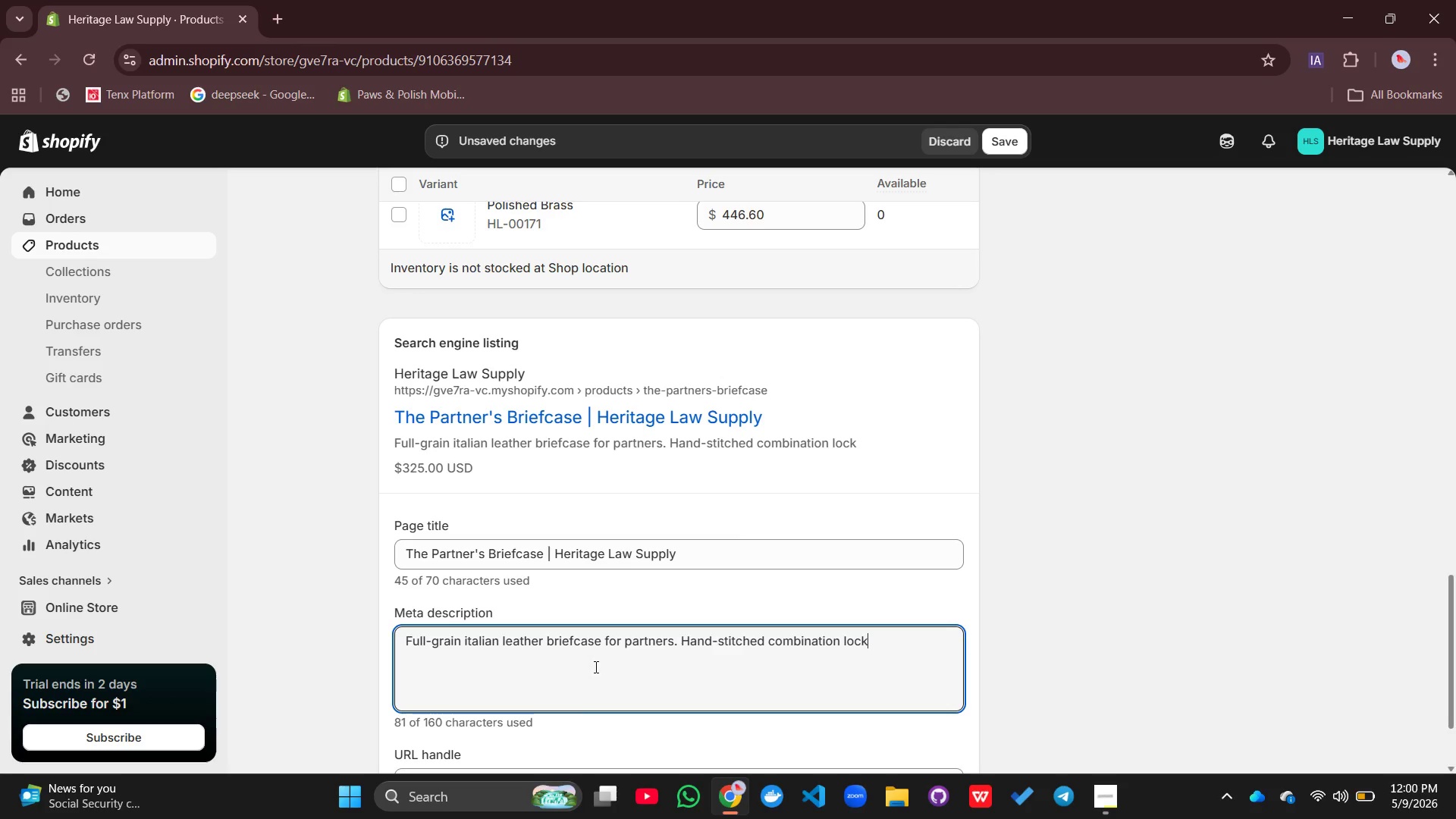 
key(Control+Space)
 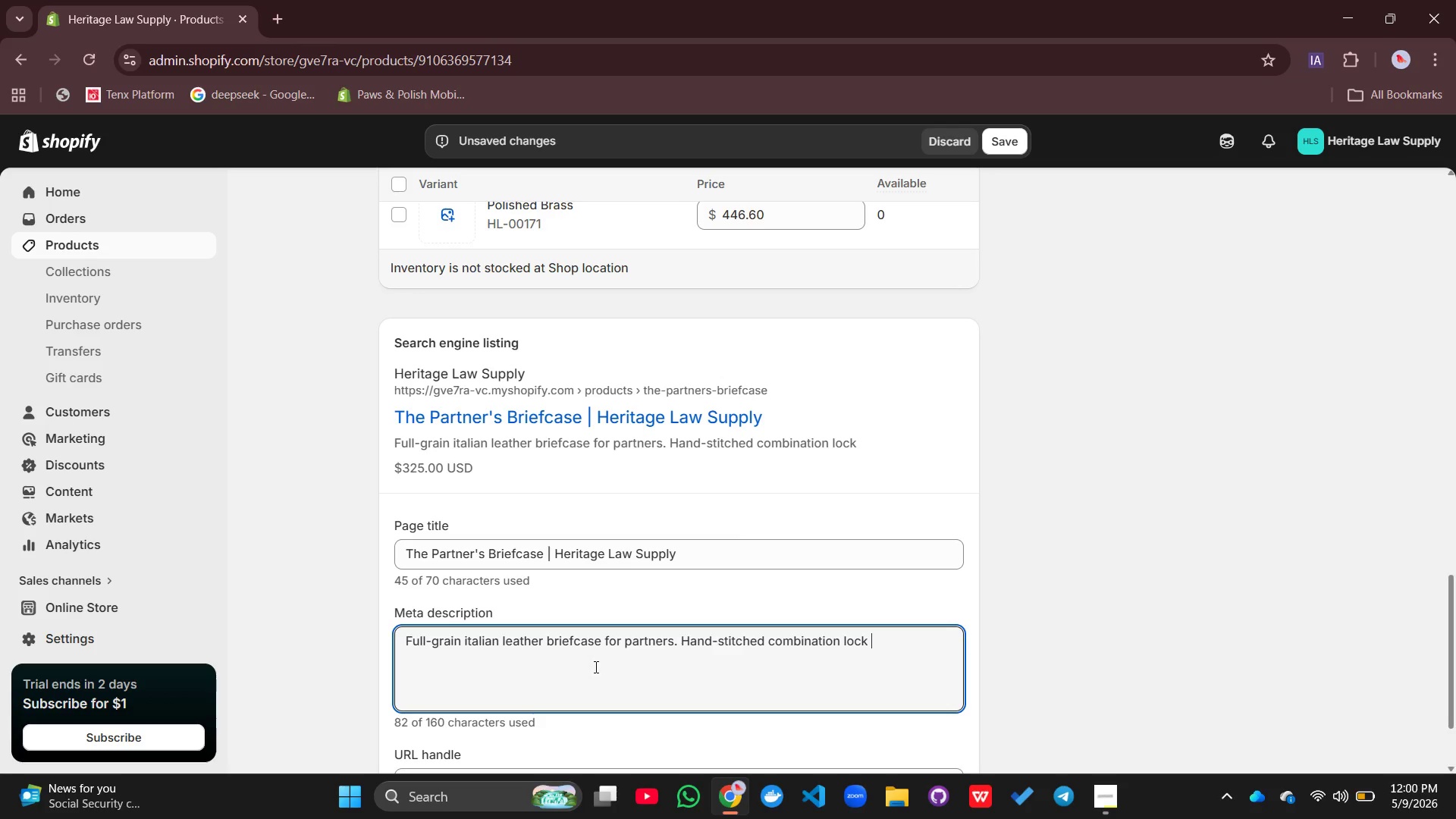 
key(Control+A)
 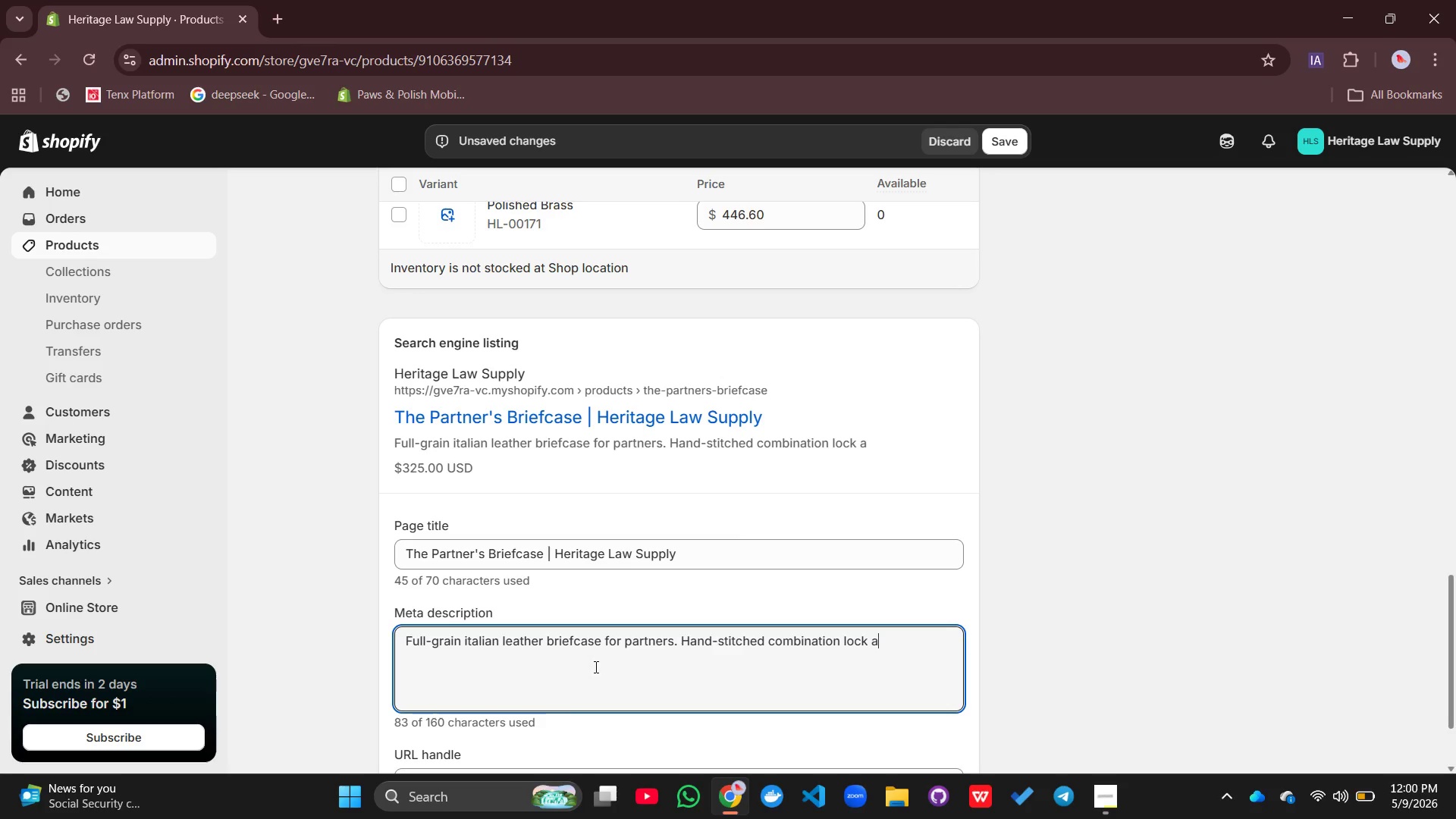 
key(Control+N)
 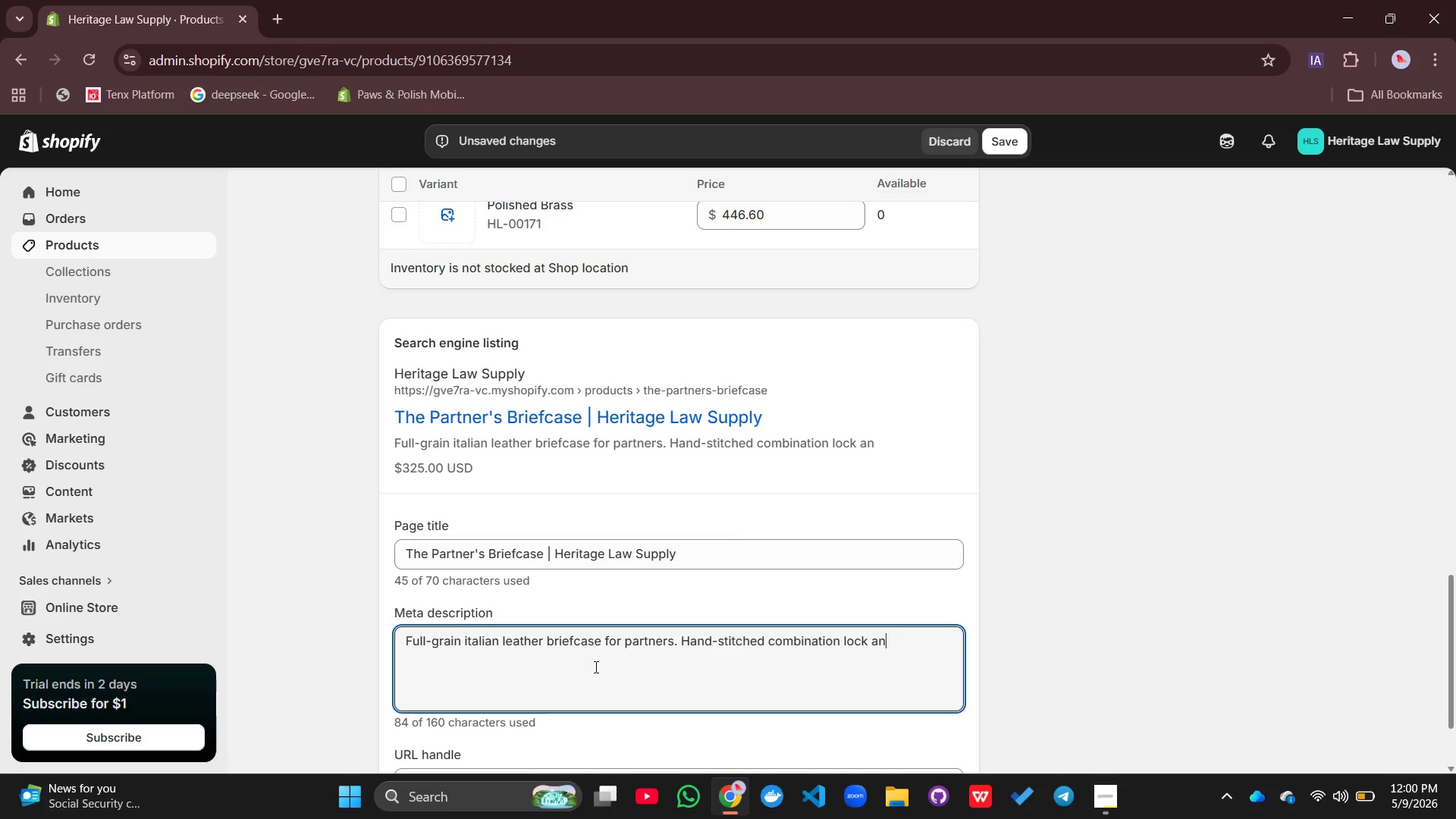 
key(Control+D)
 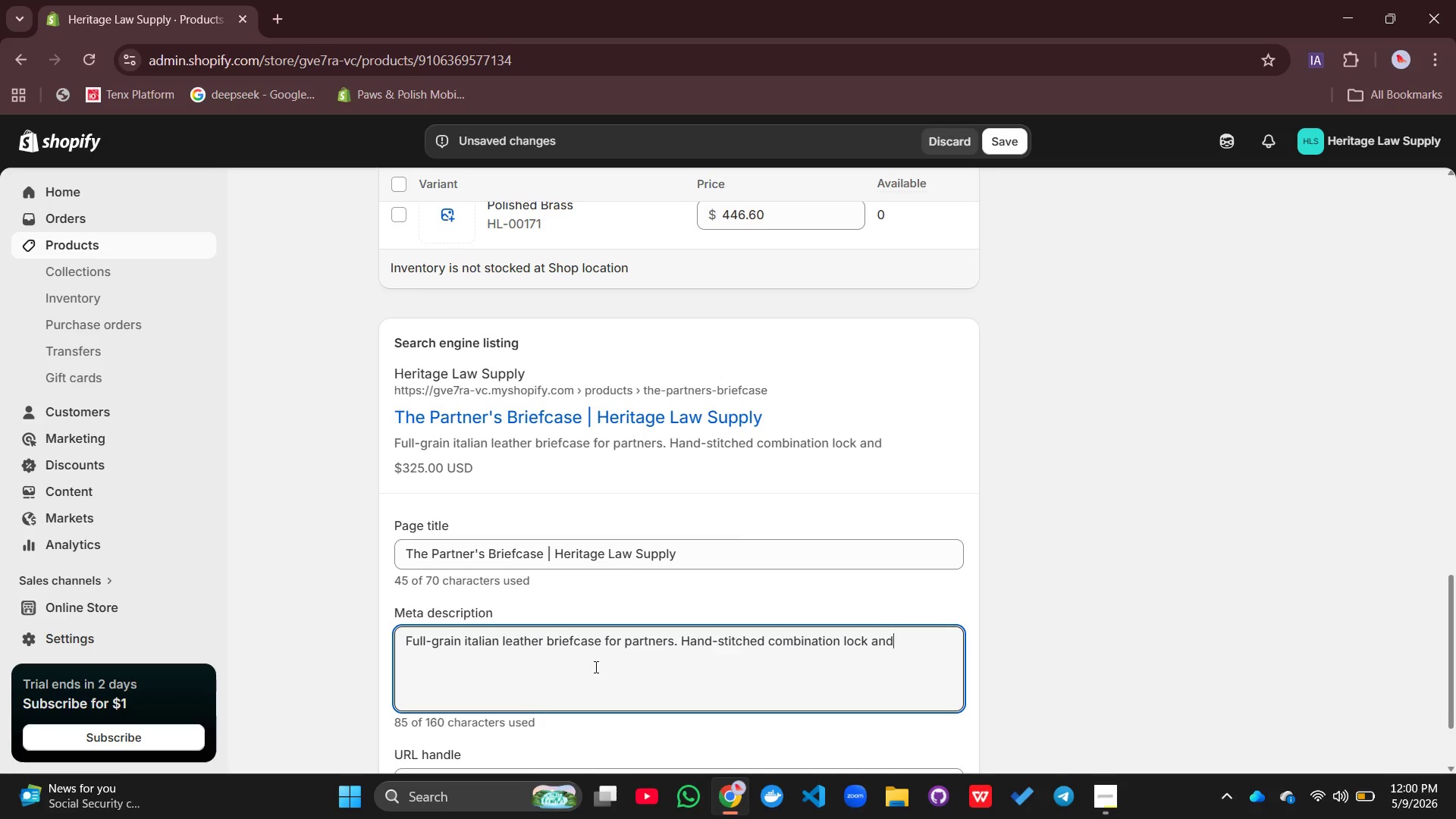 
key(Control+Space)
 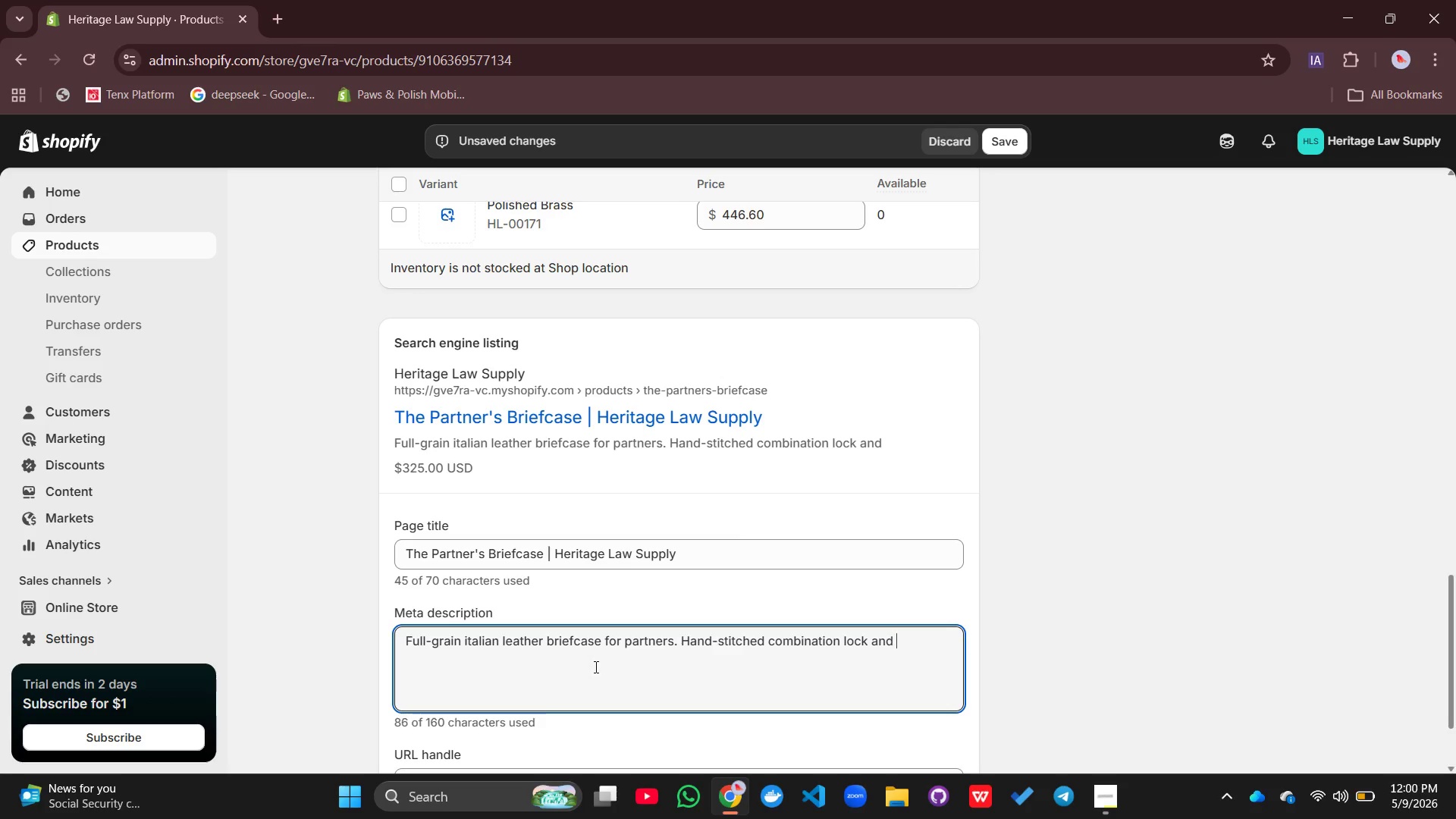 
key(Control+E)
 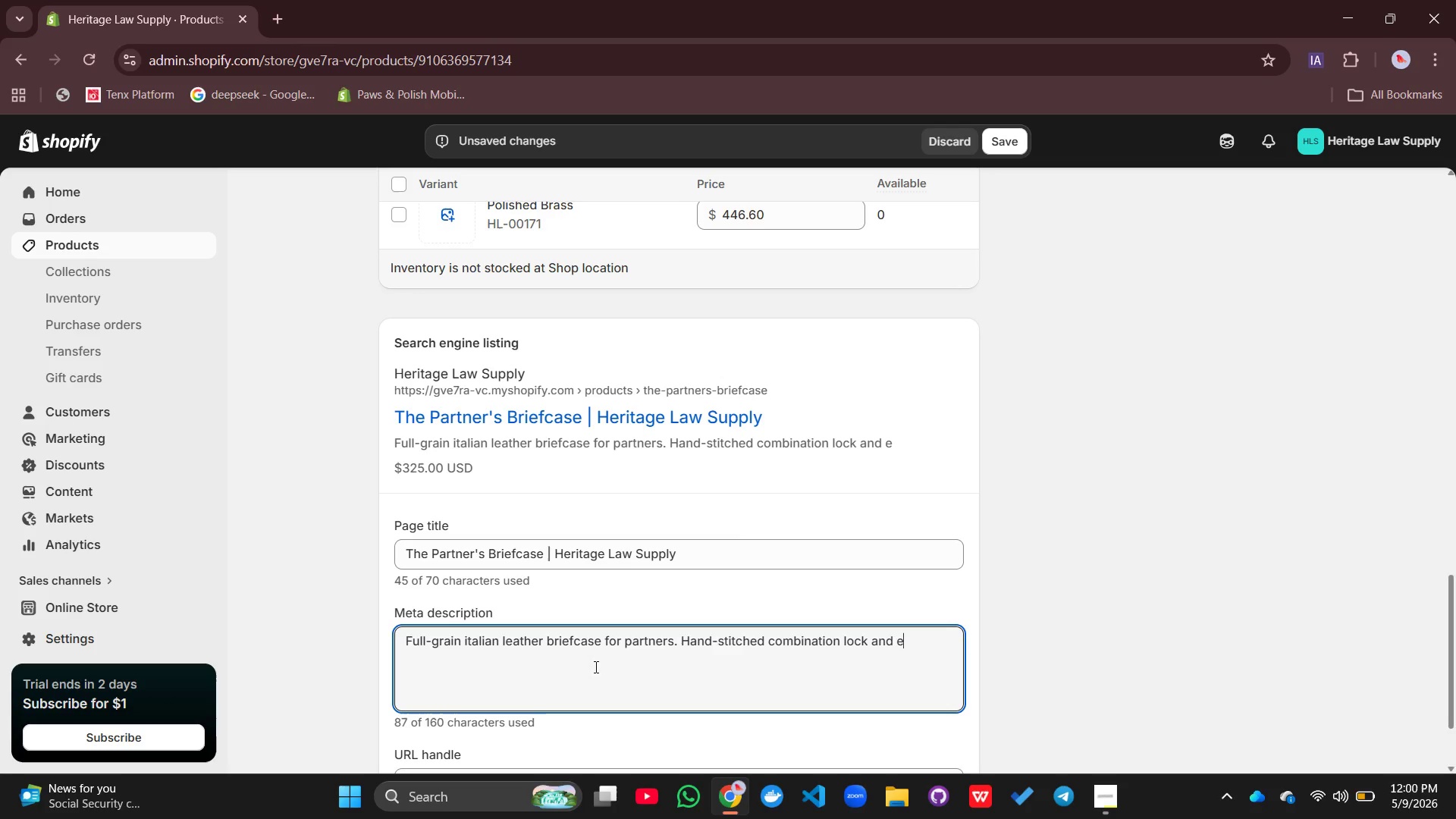 
key(Control+X)
 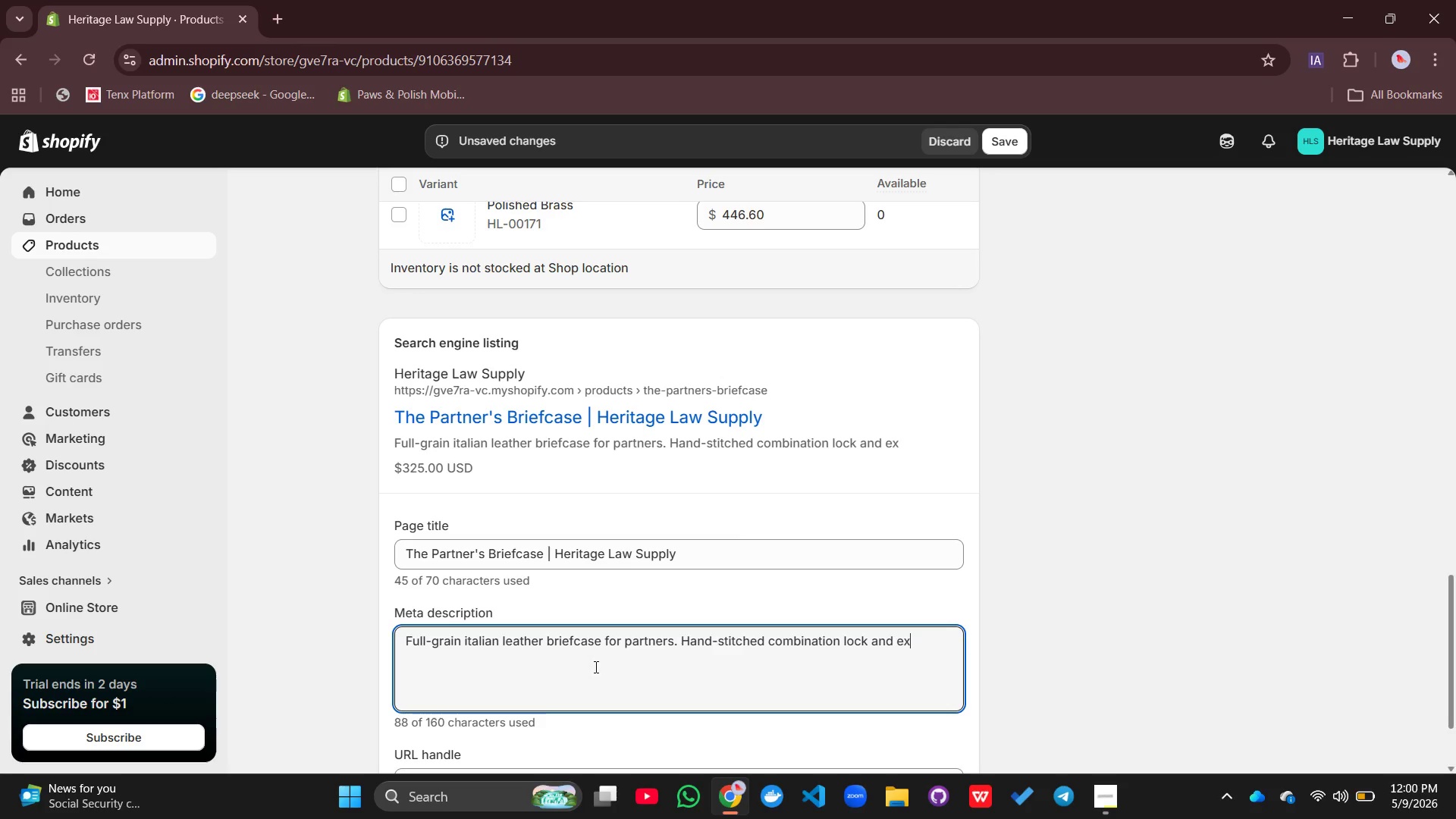 
key(Control+E)
 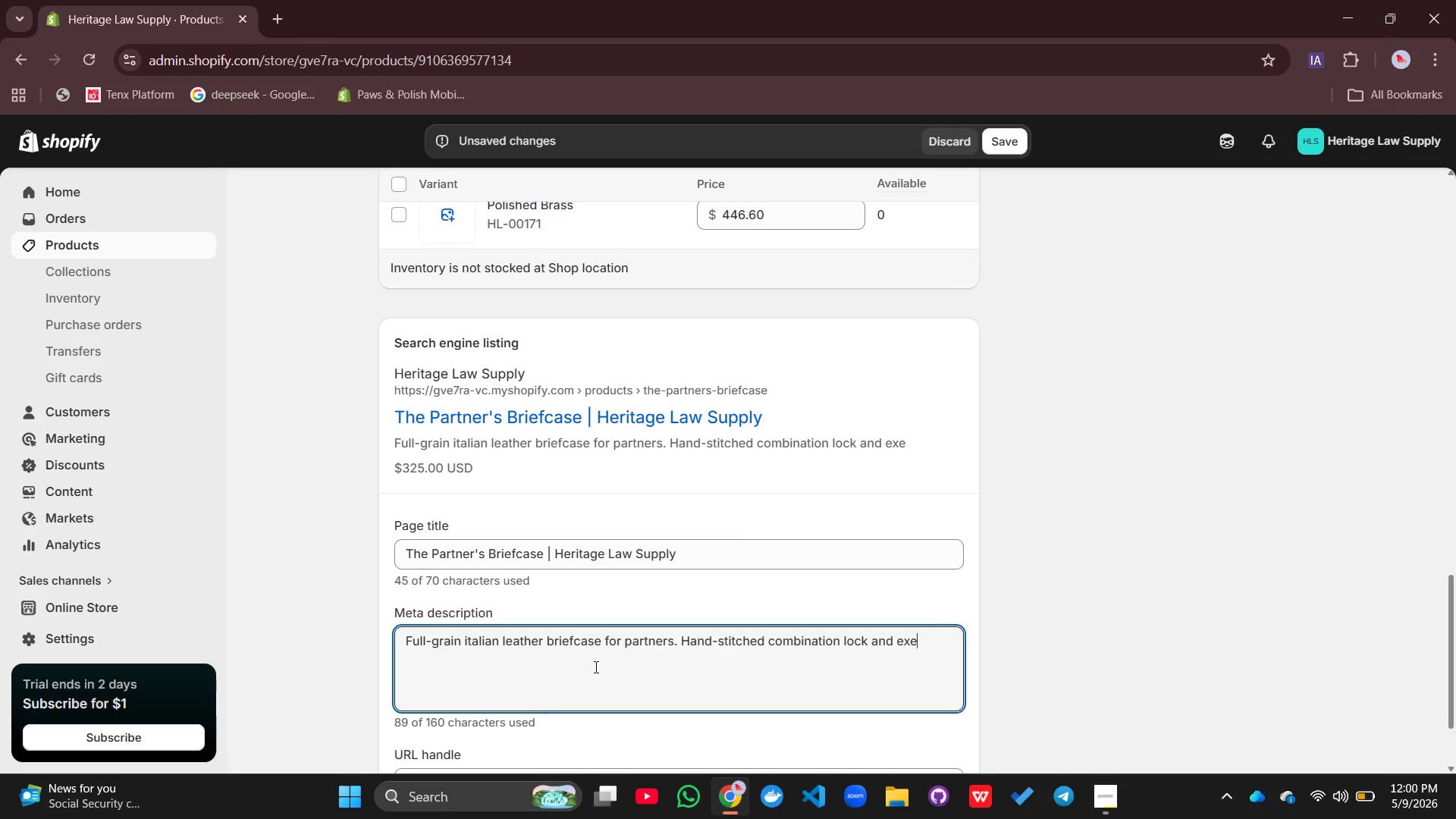 
key(Control+C)
 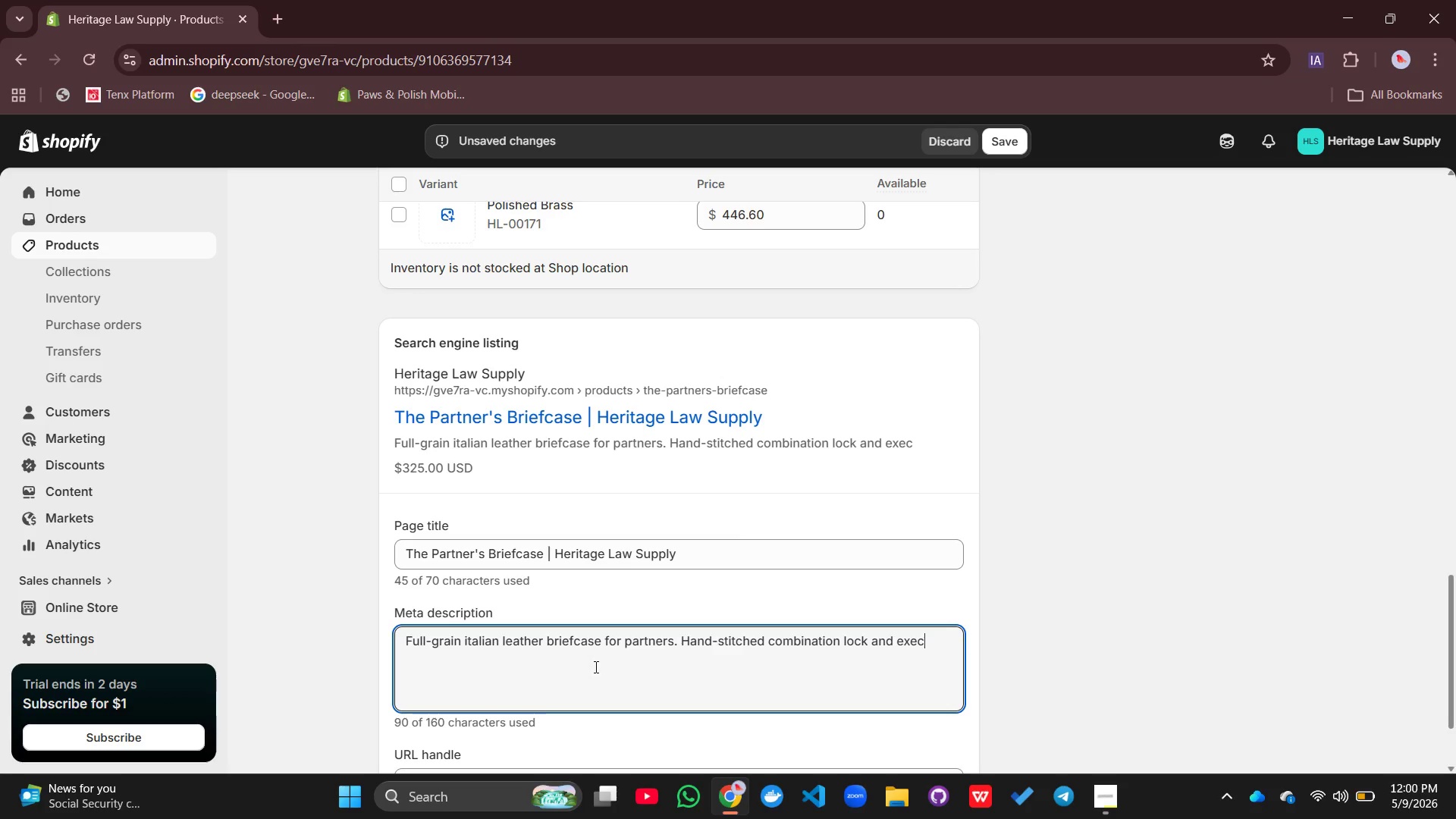 
key(Control+U)
 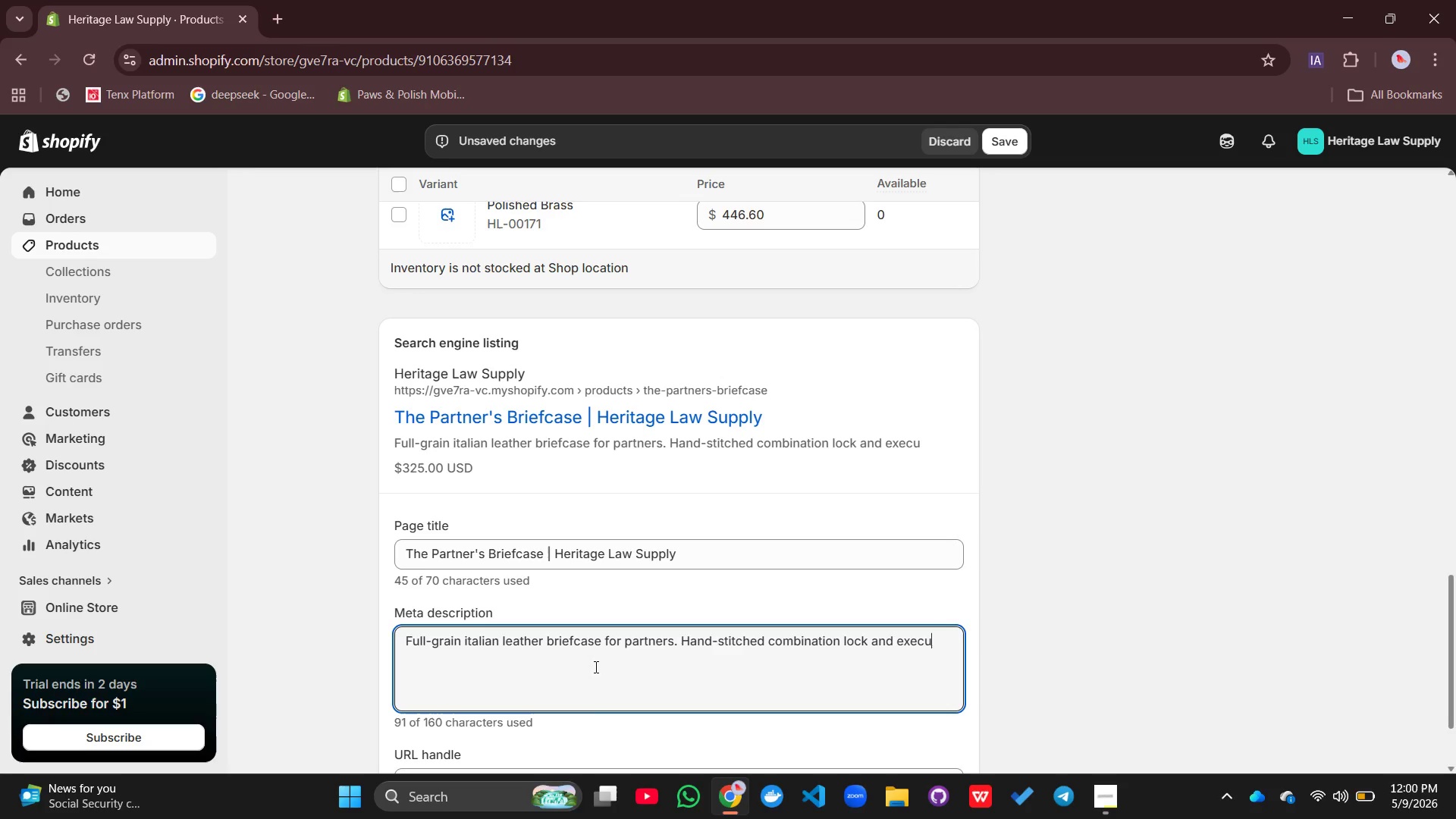 
key(Control+T)
 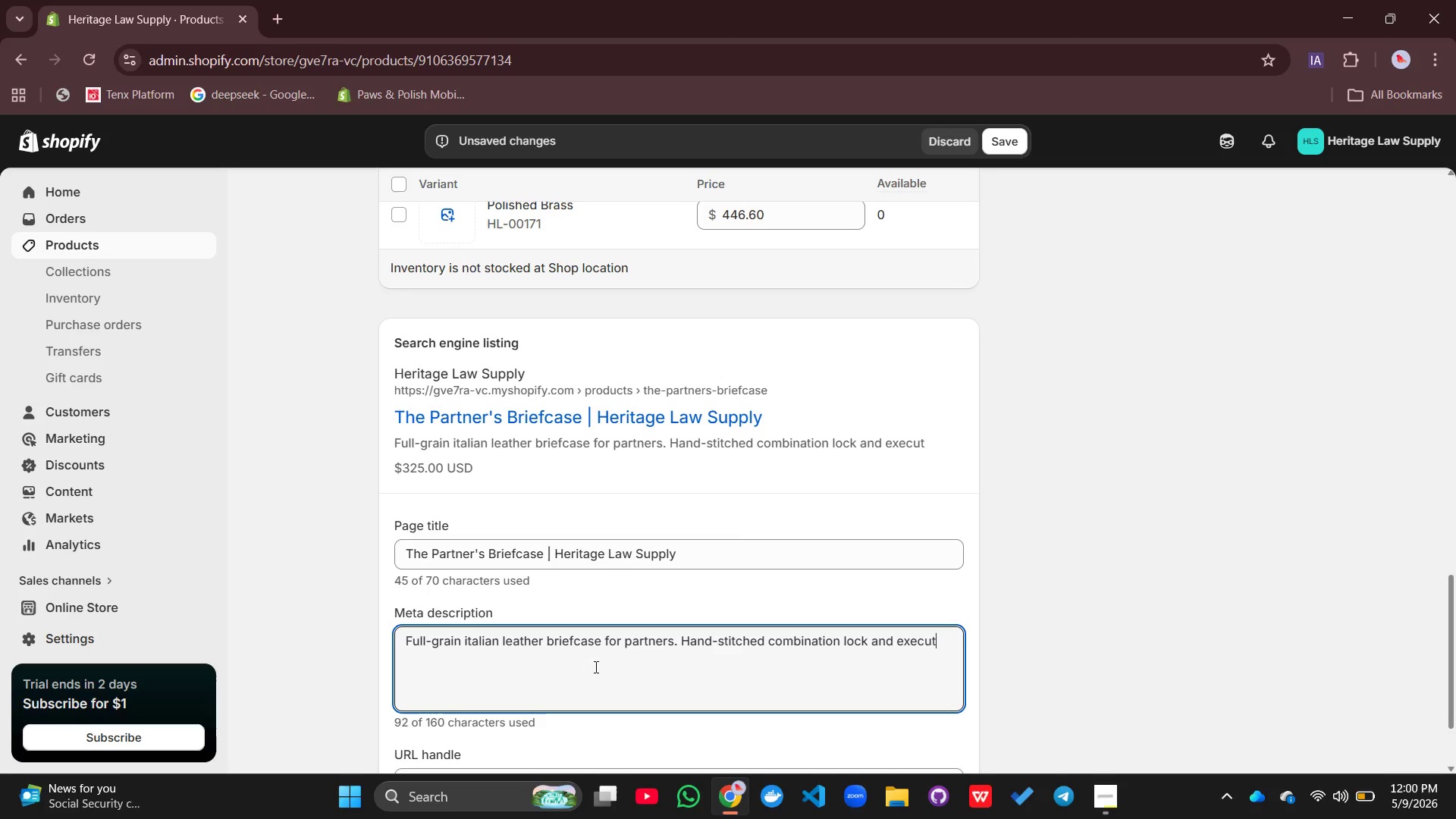 
key(Control+I)
 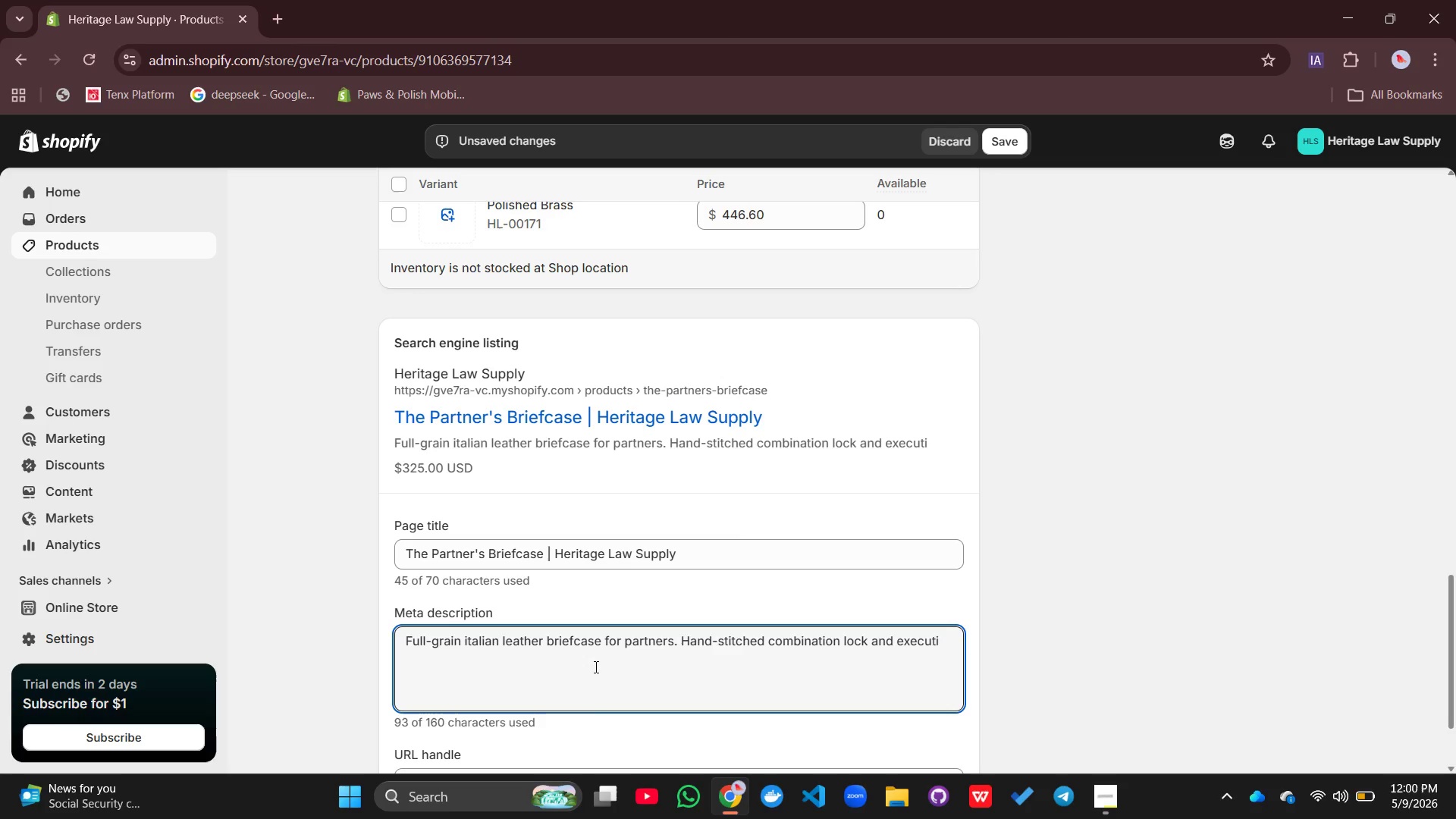 
key(Control+V)
 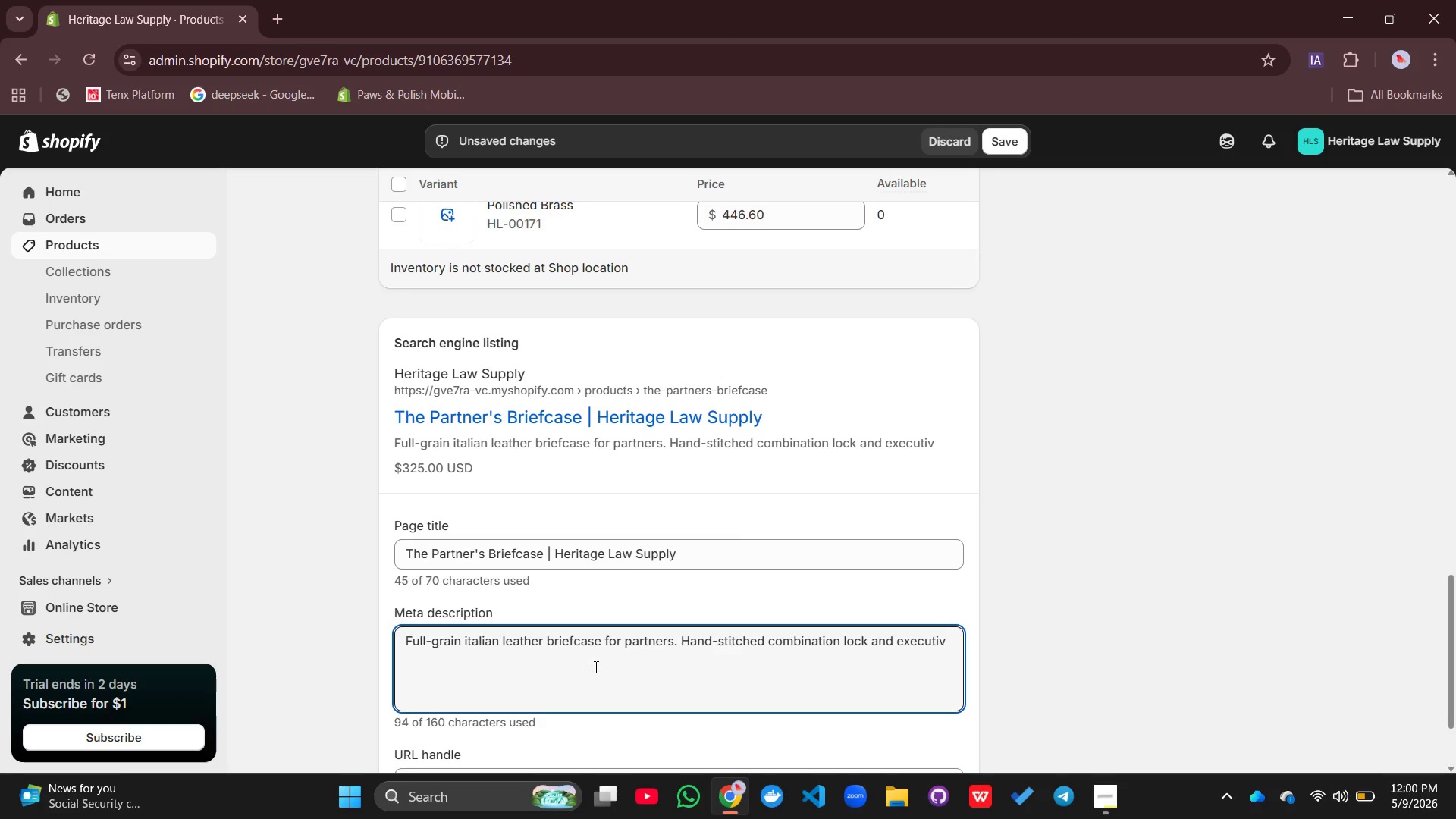 
key(Control+E)
 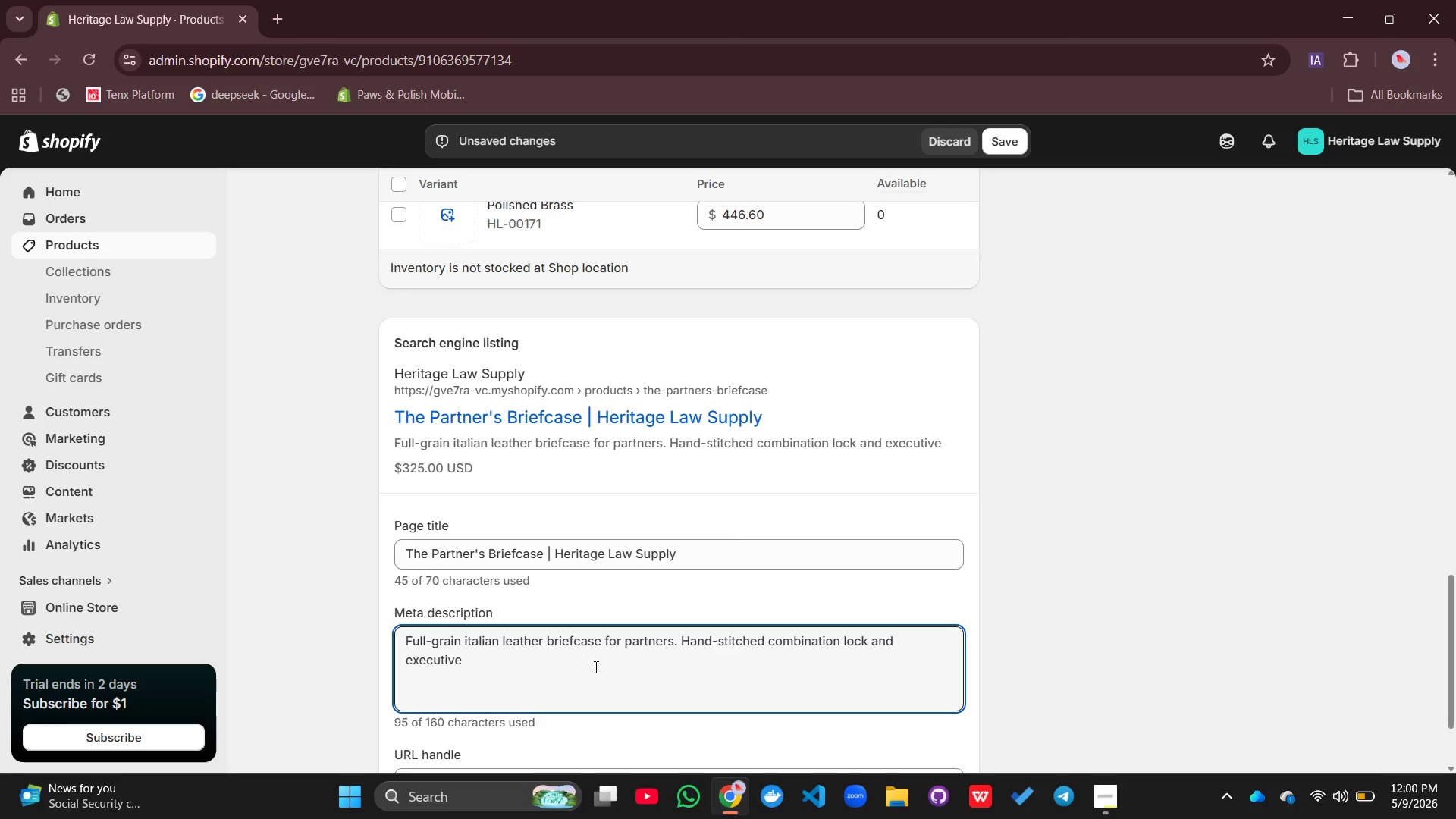 
key(Control+Space)
 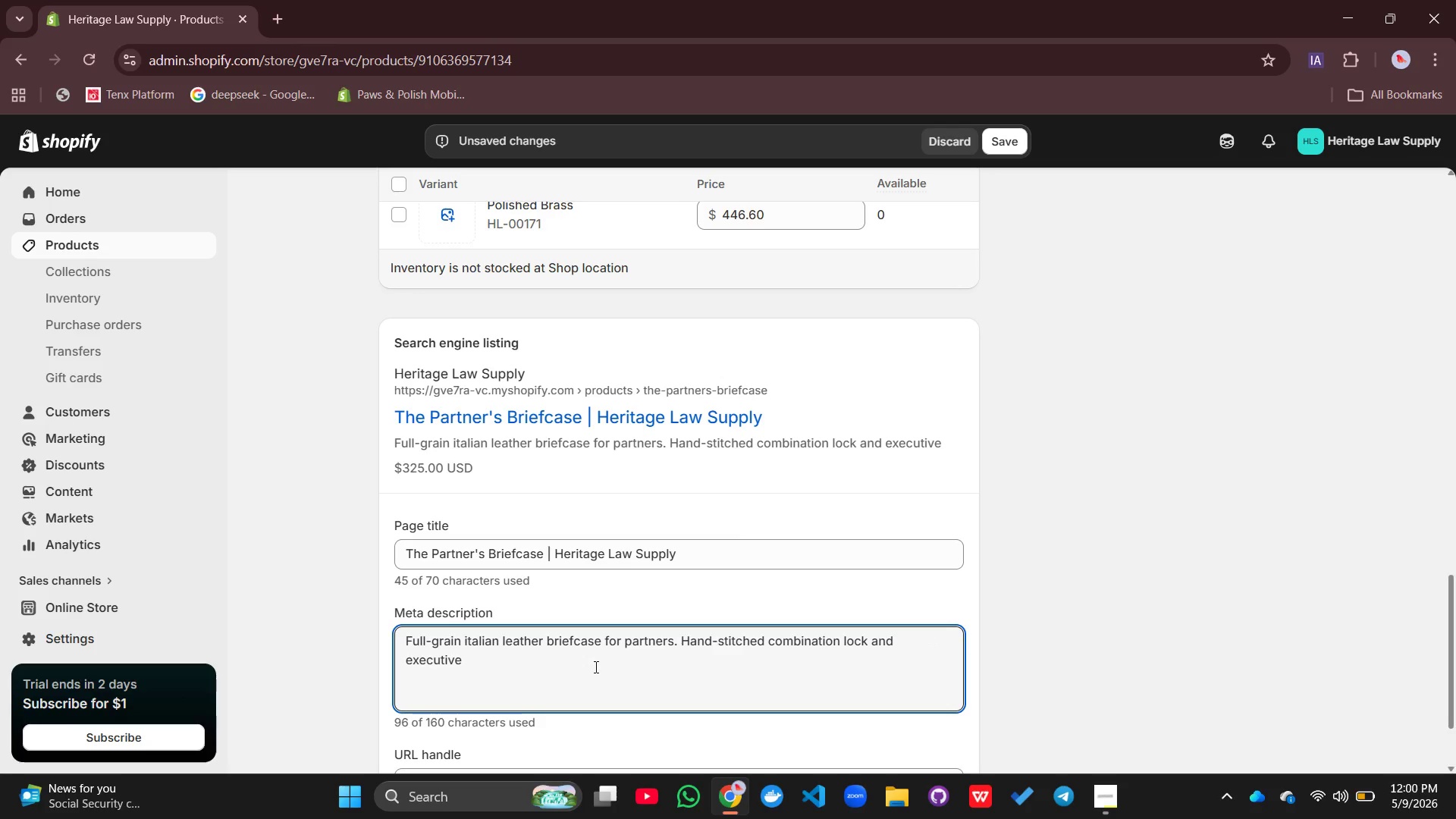 
key(Control+C)
 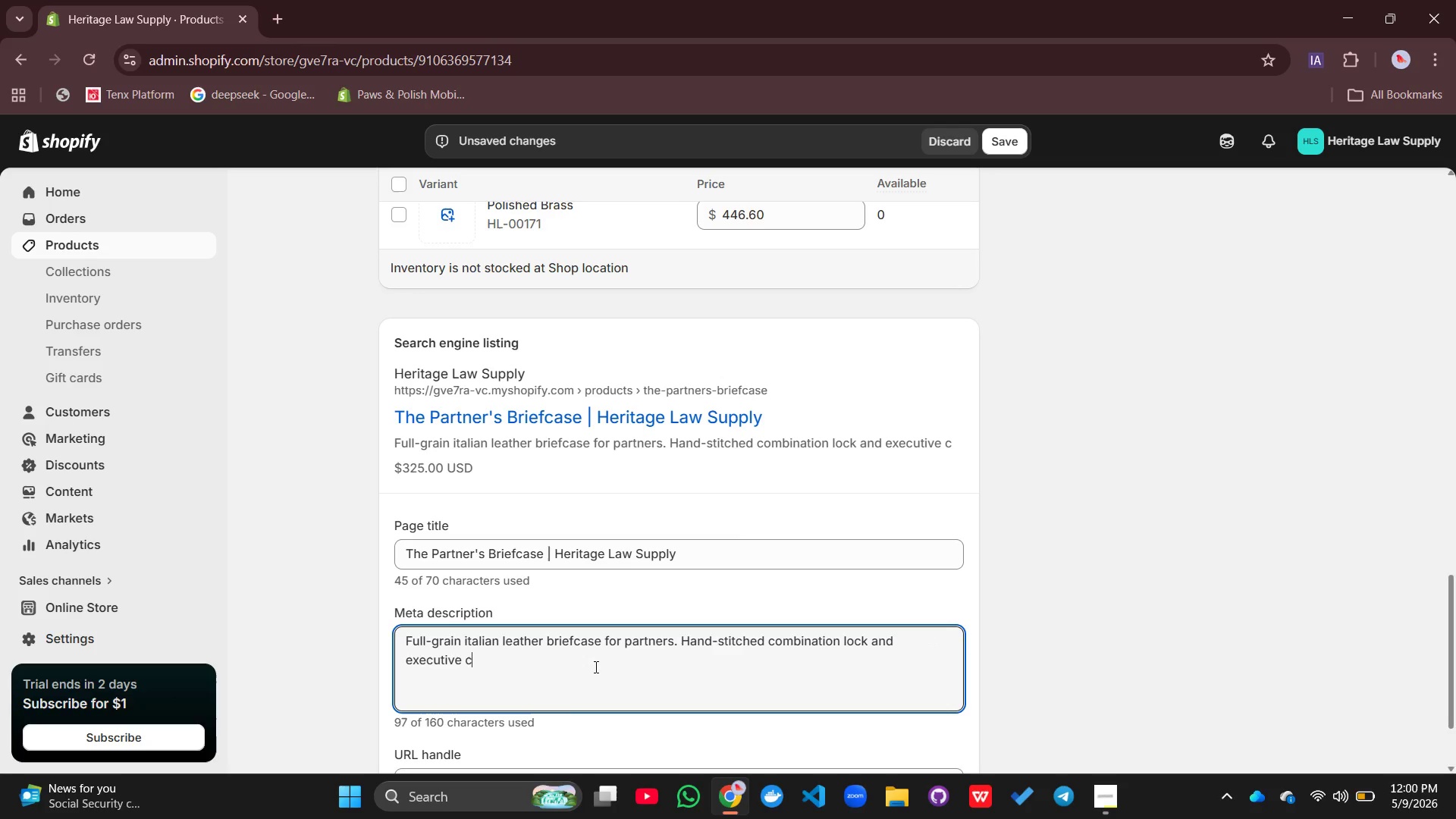 
key(Control+R)
 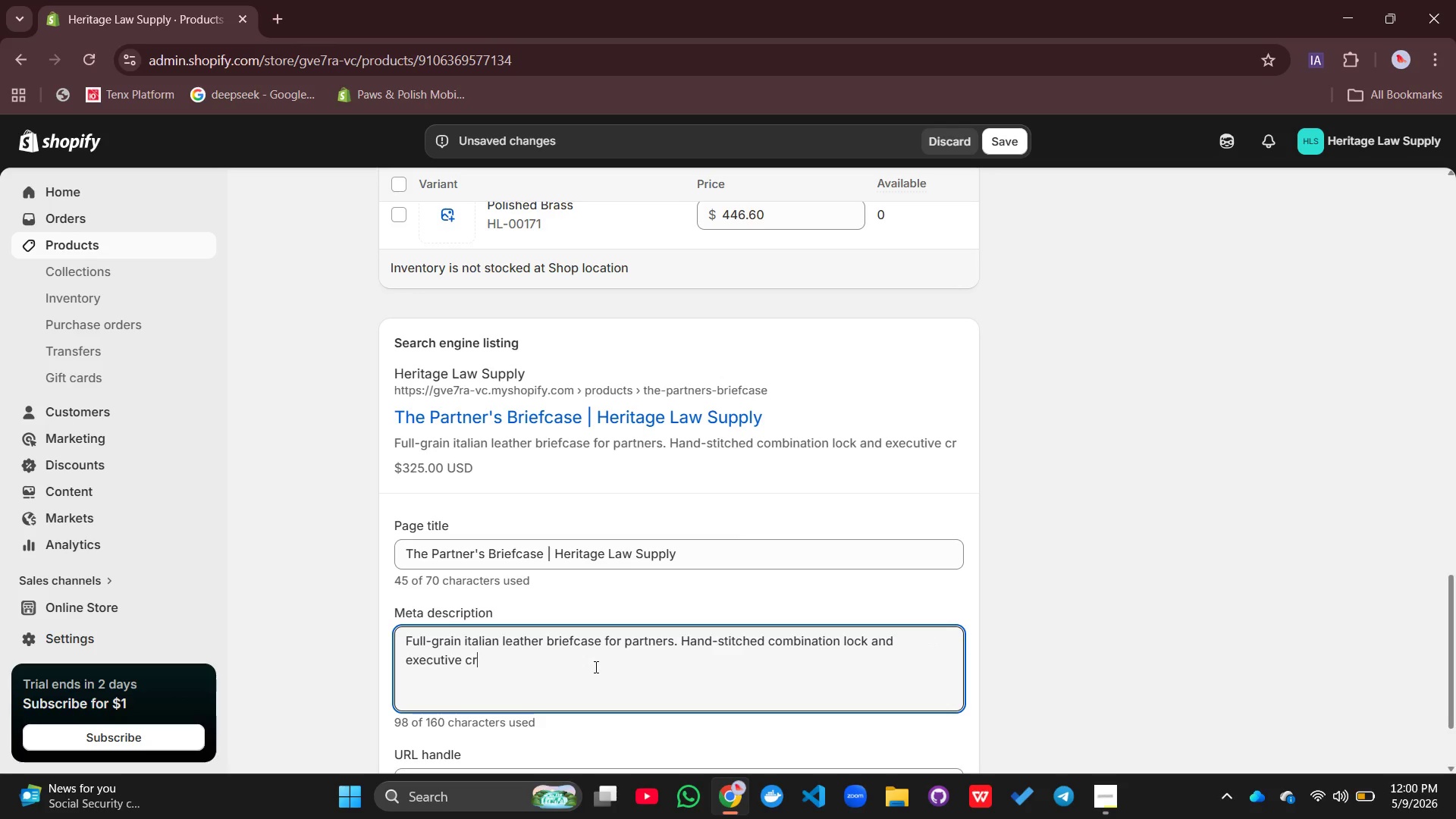 
key(Control+A)
 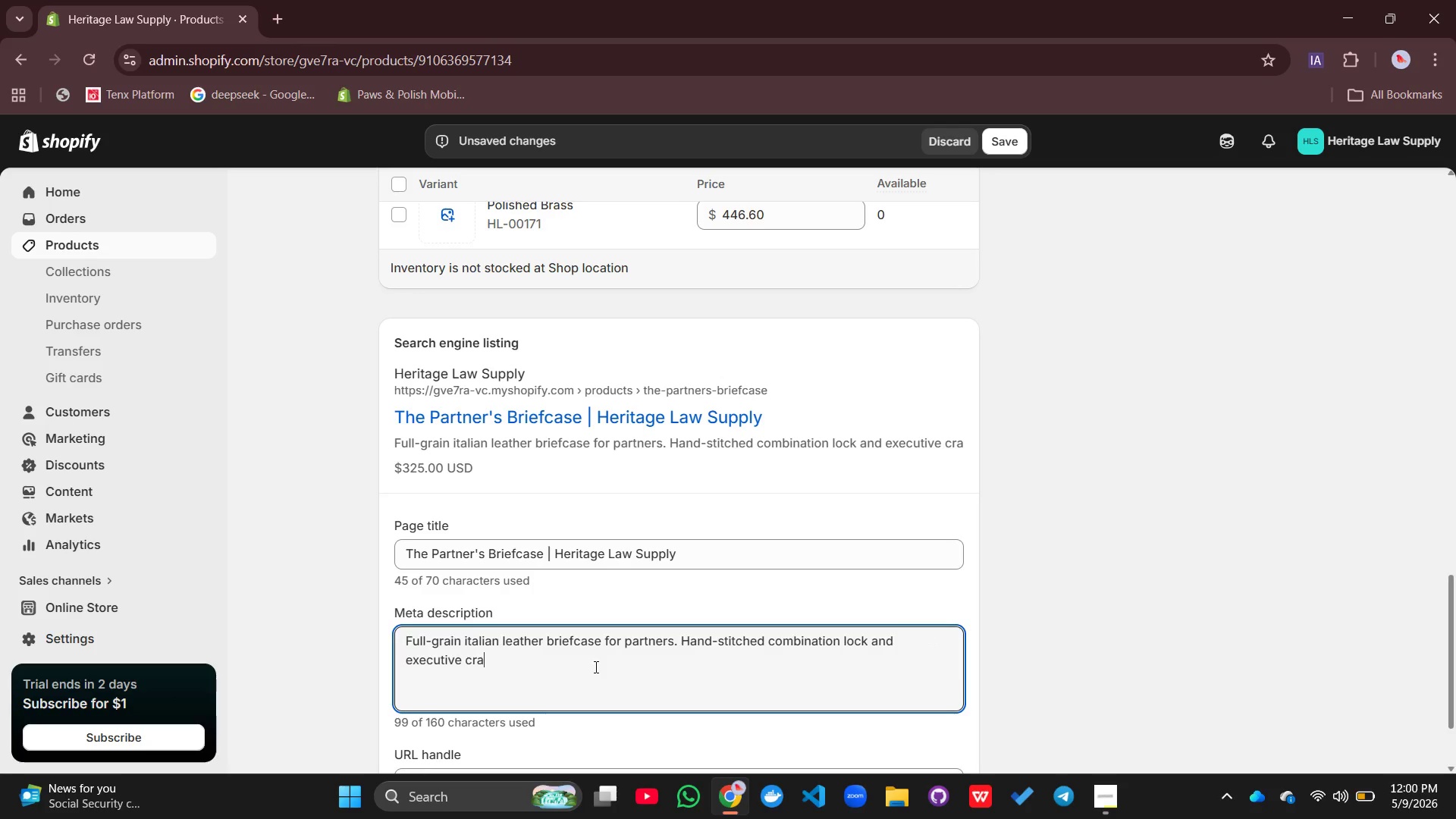 
key(Control+F)
 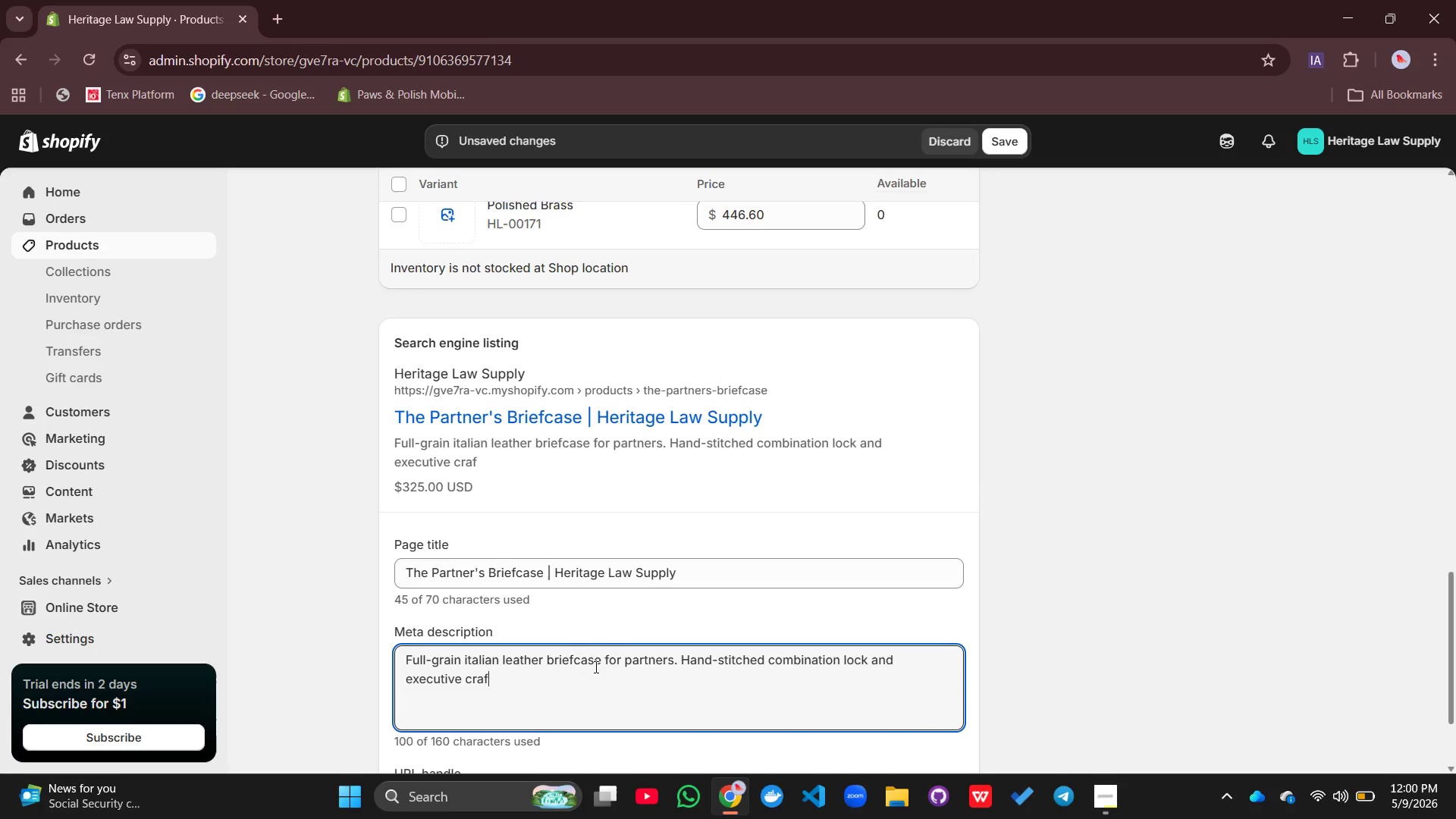 
key(Control+T)
 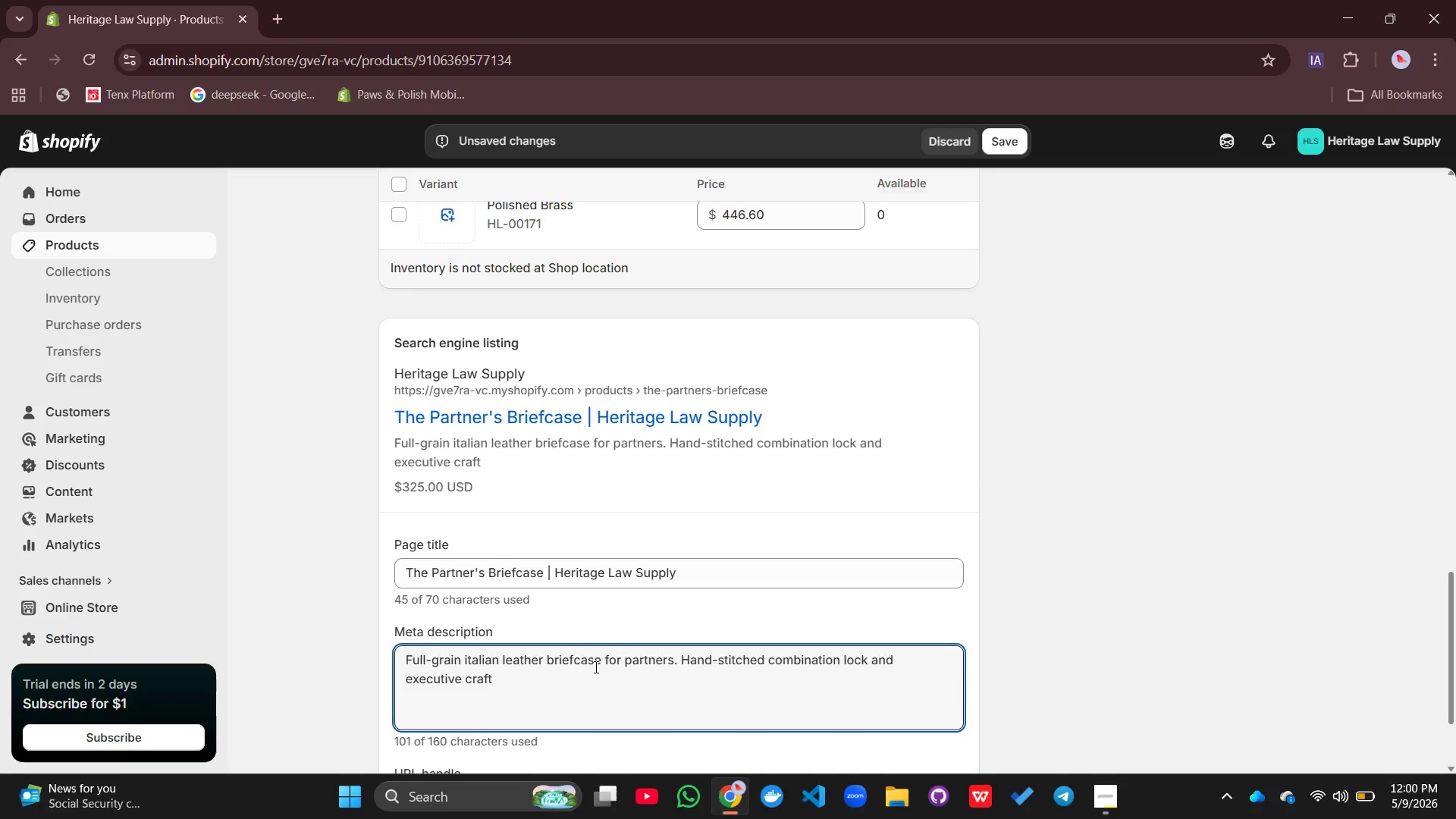 
key(Control+S)
 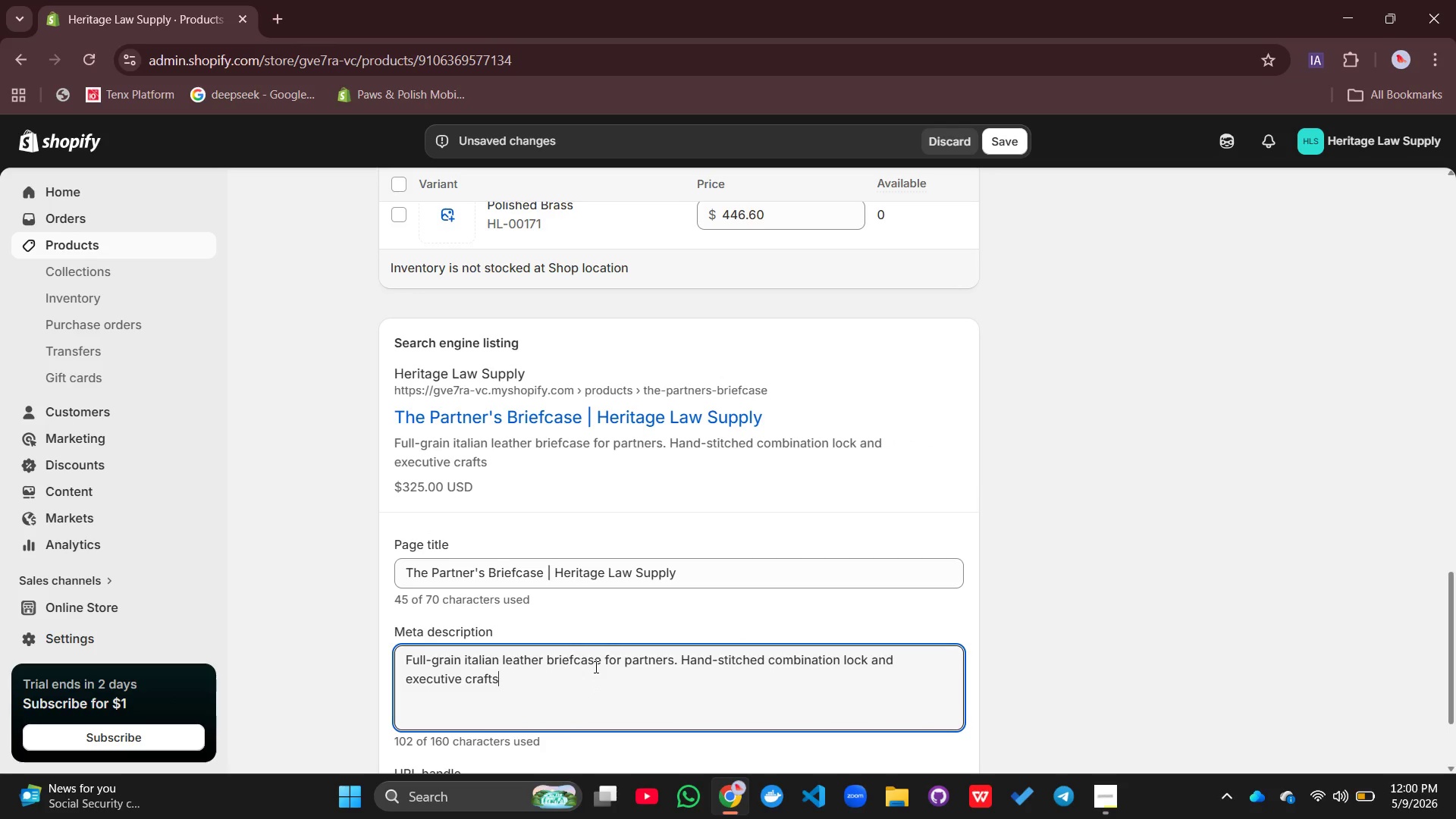 
key(Control+Comma)
 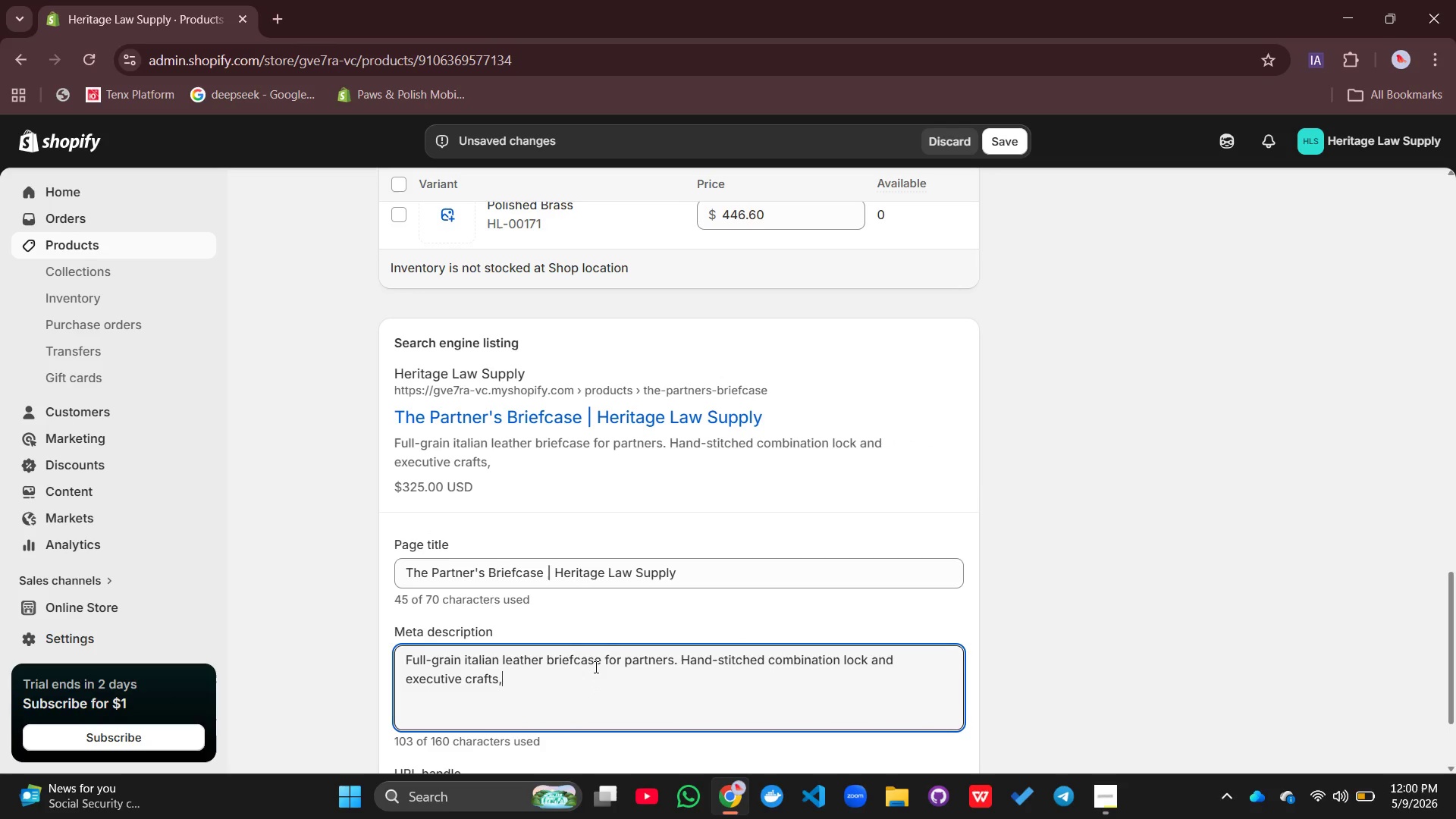 
key(Control+Backspace)
 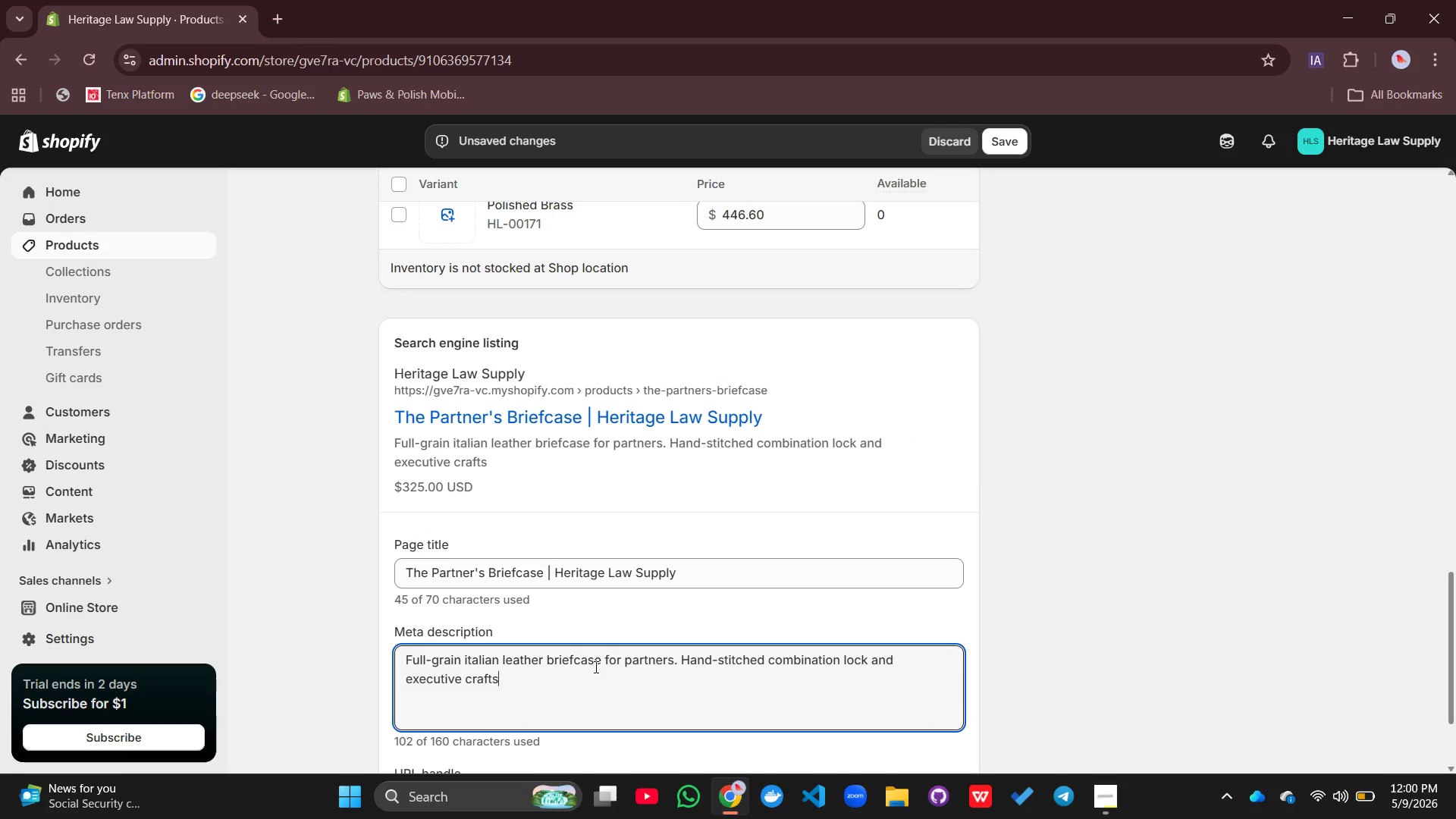 
key(Control+M)
 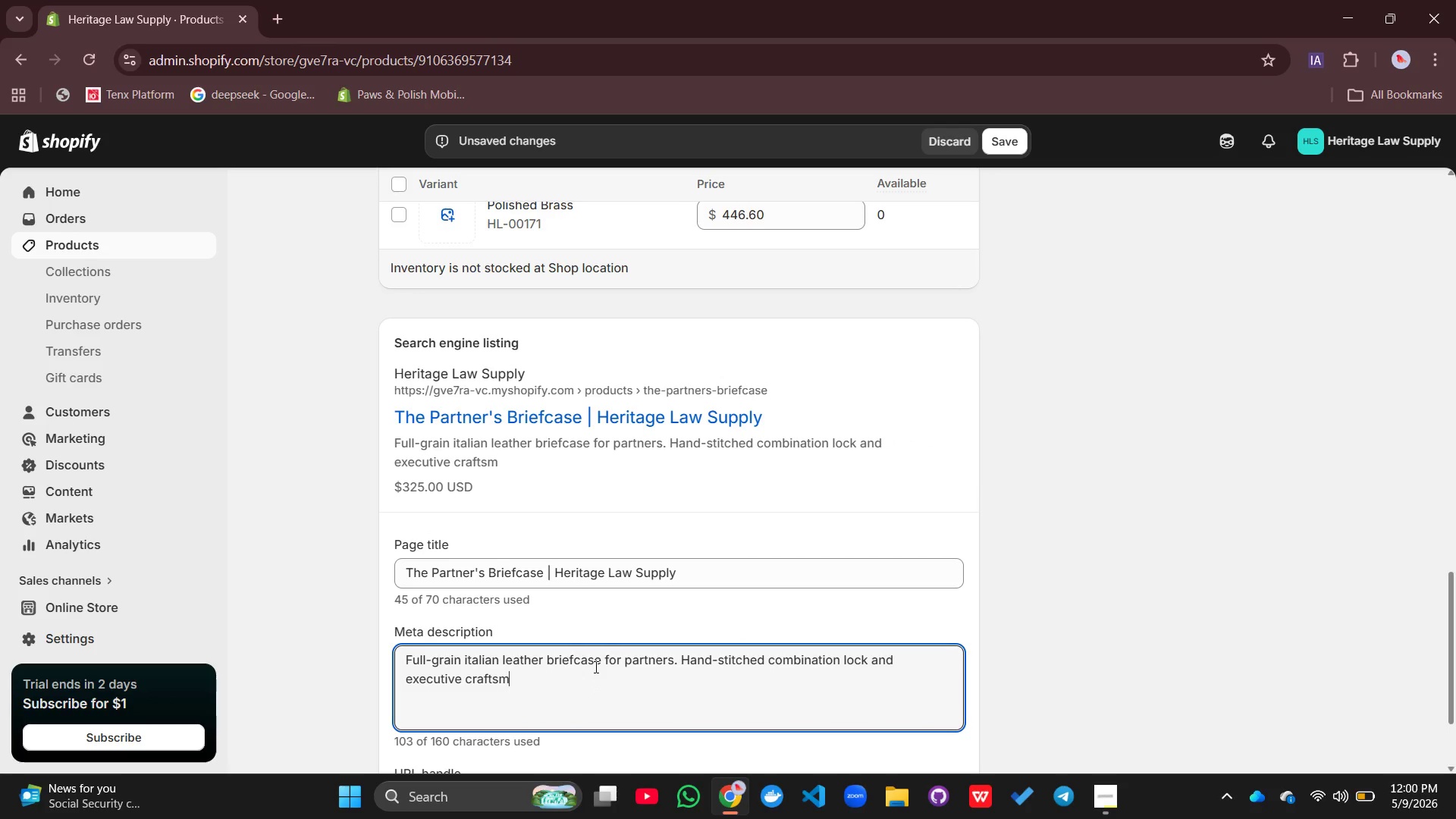 
key(Control+A)
 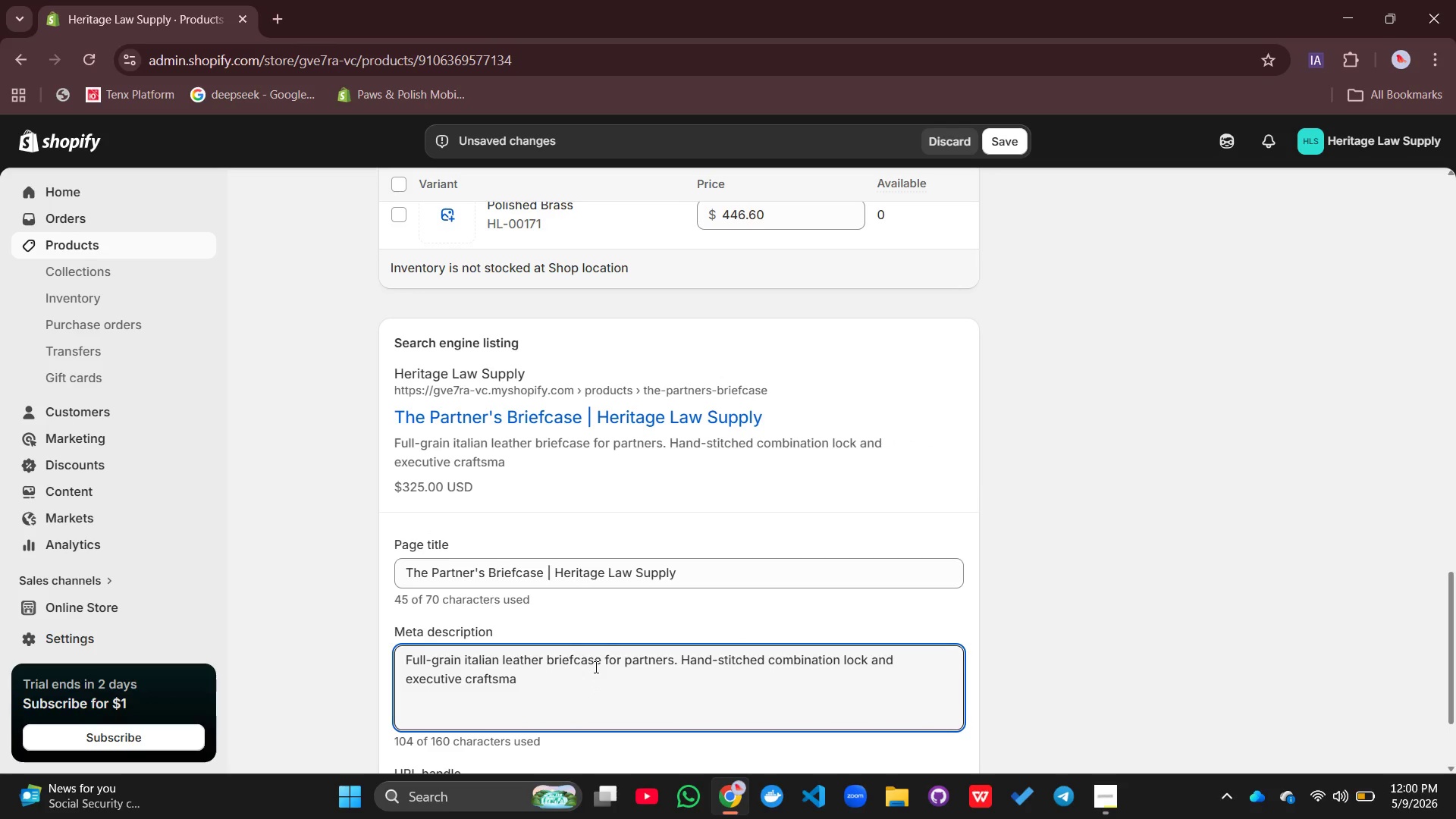 
key(Control+N)
 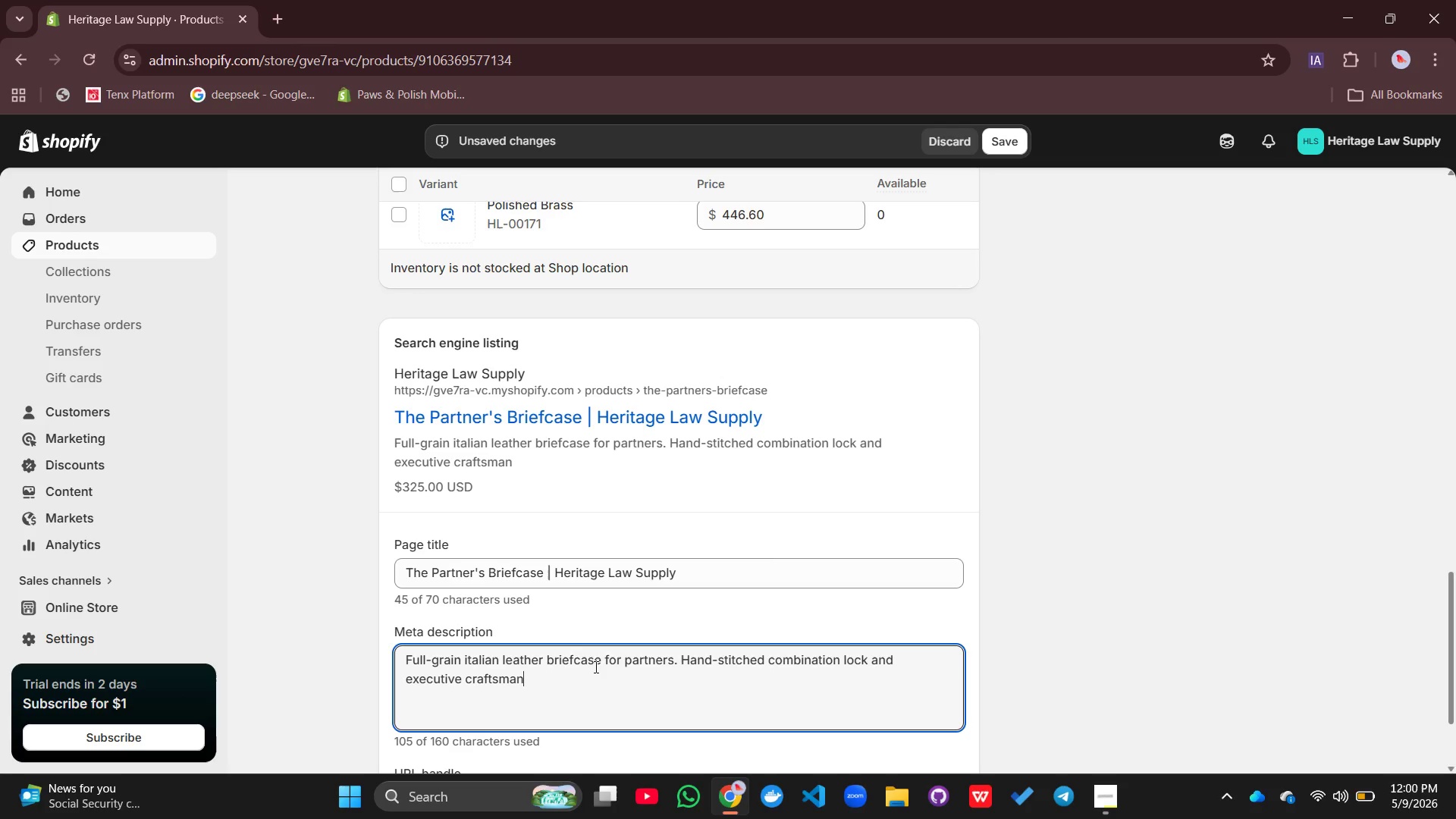 
key(Control+S)
 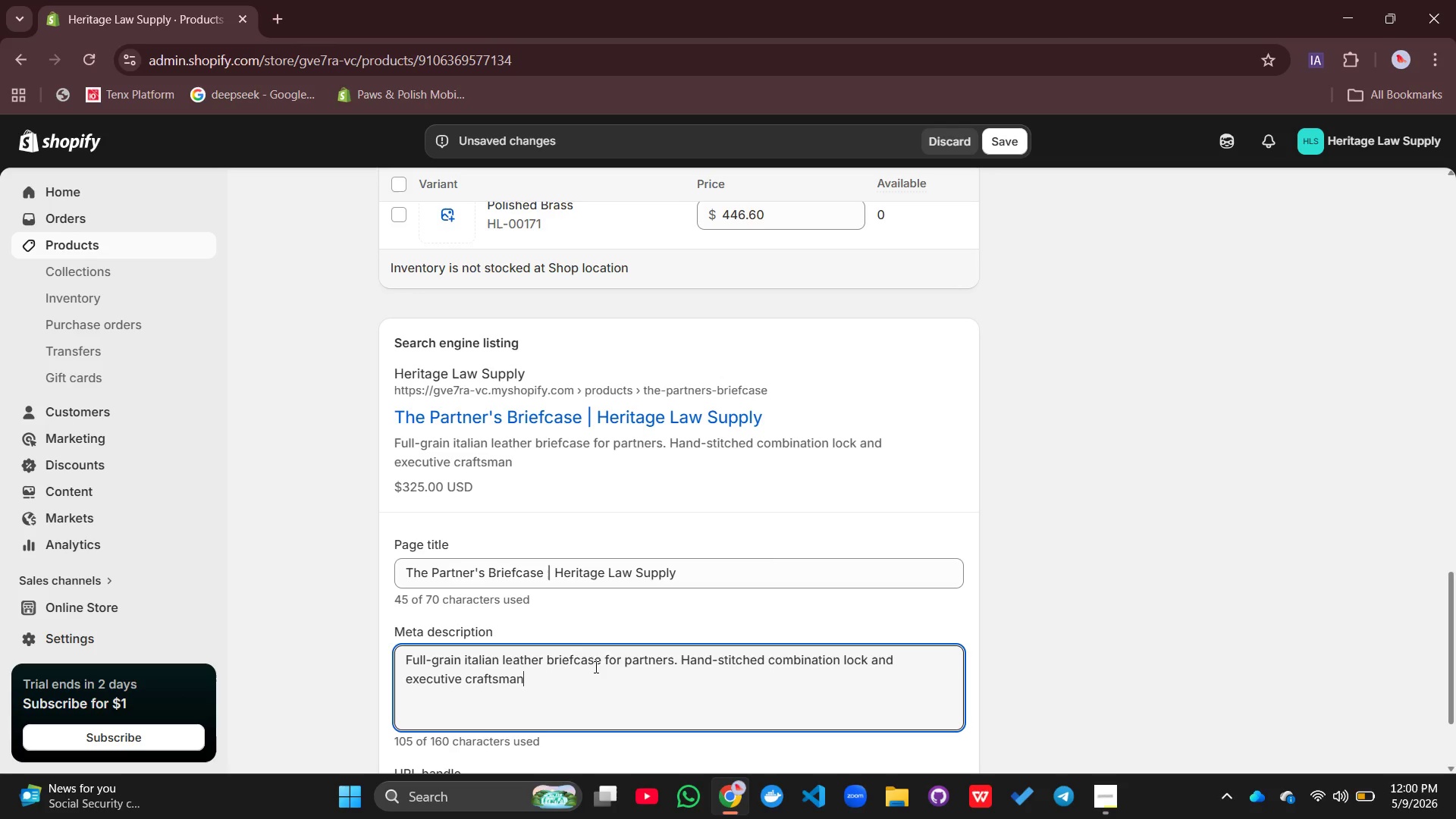 
key(Control+H)
 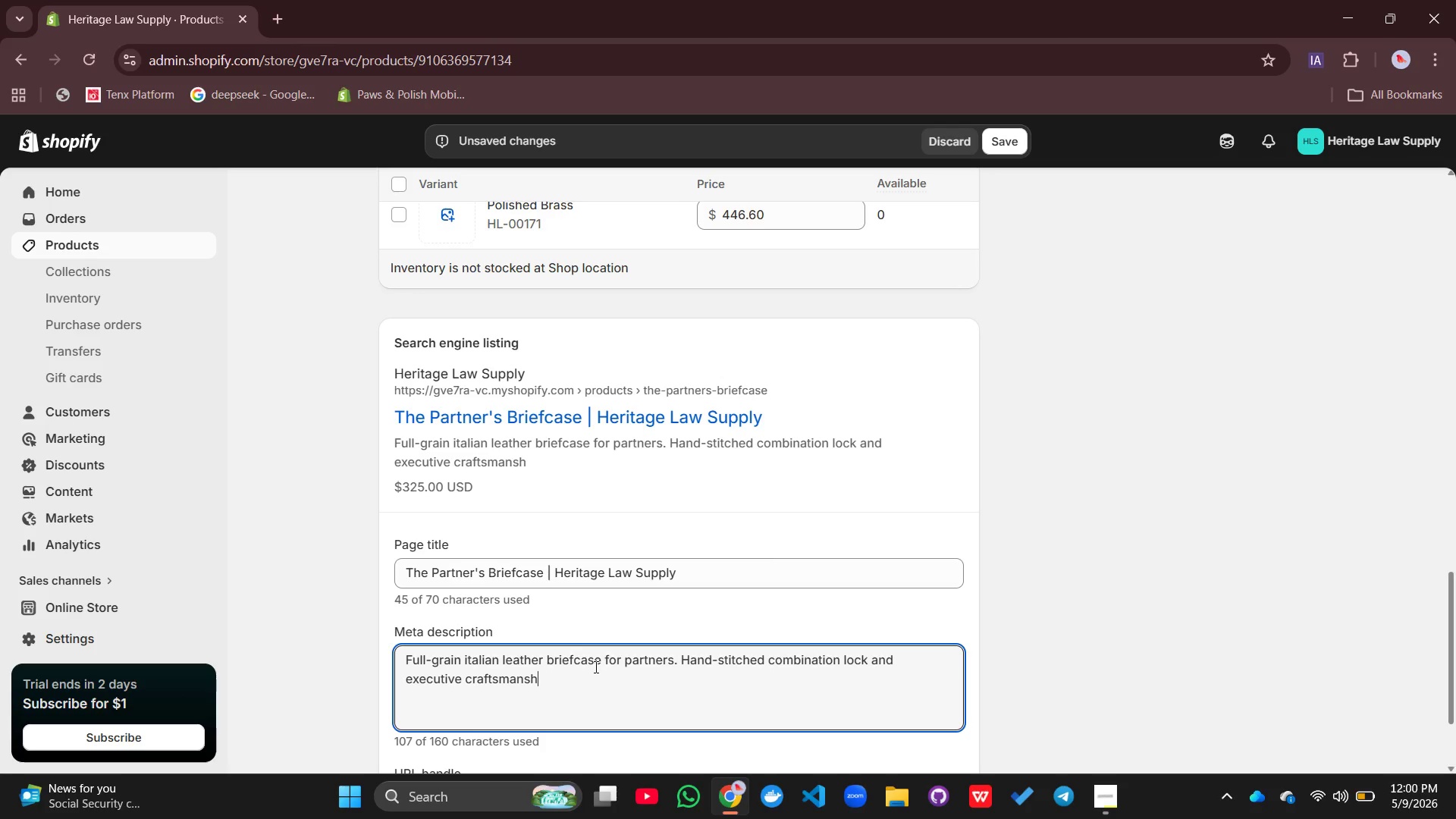 
key(Control+I)
 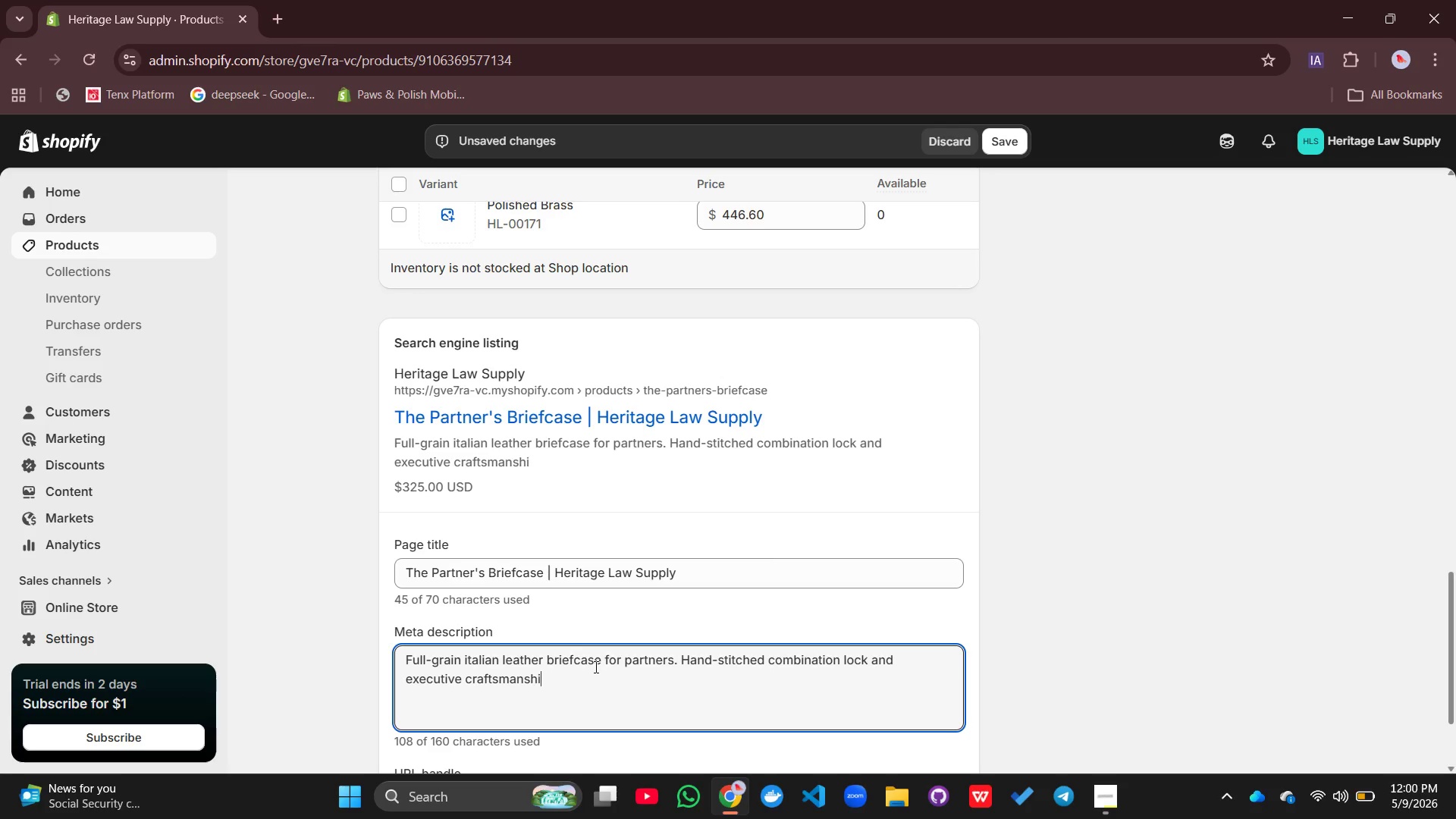 
key(Control+P)
 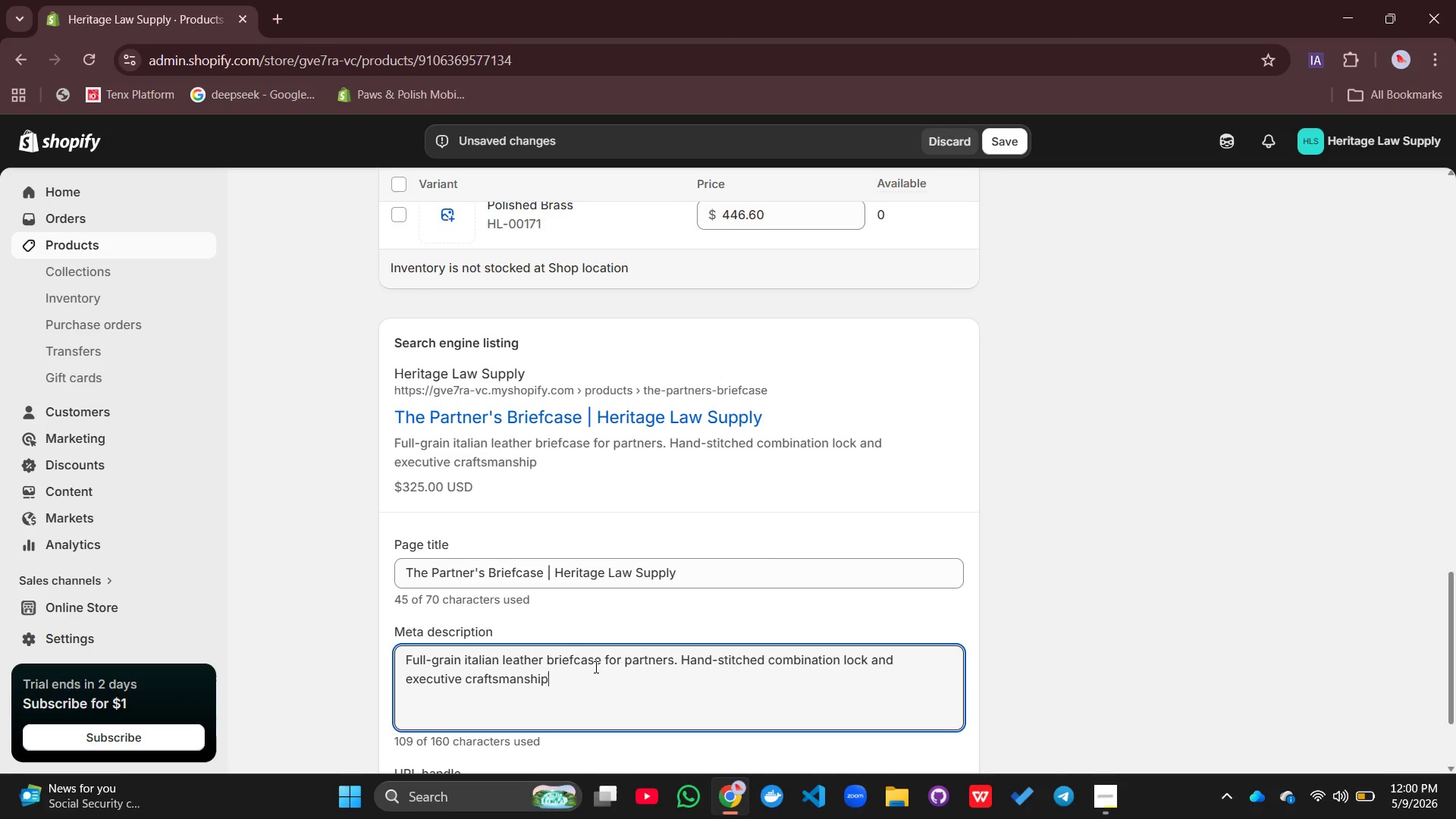 
key(Control+Period)
 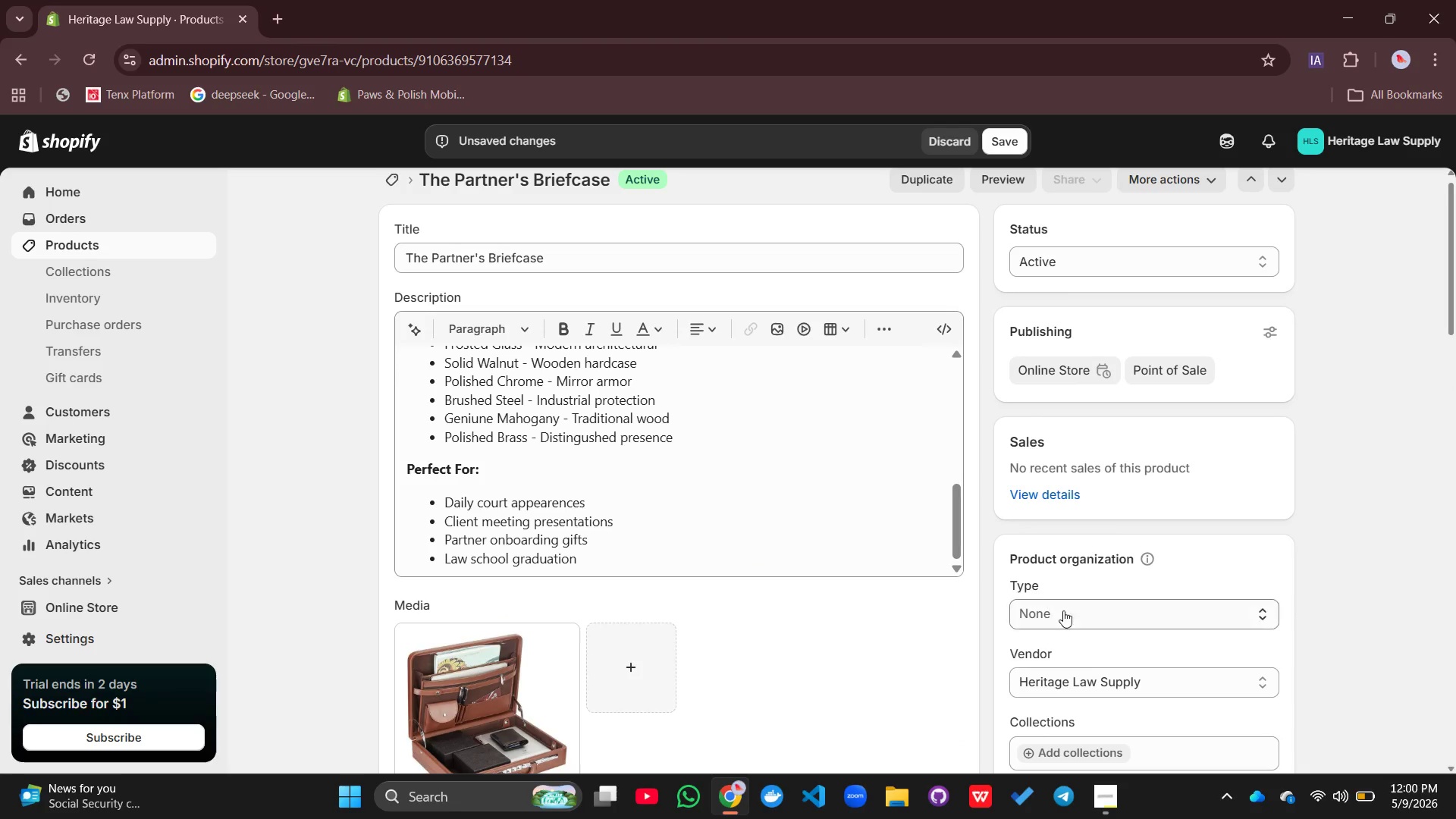 
left_click([1070, 619])
 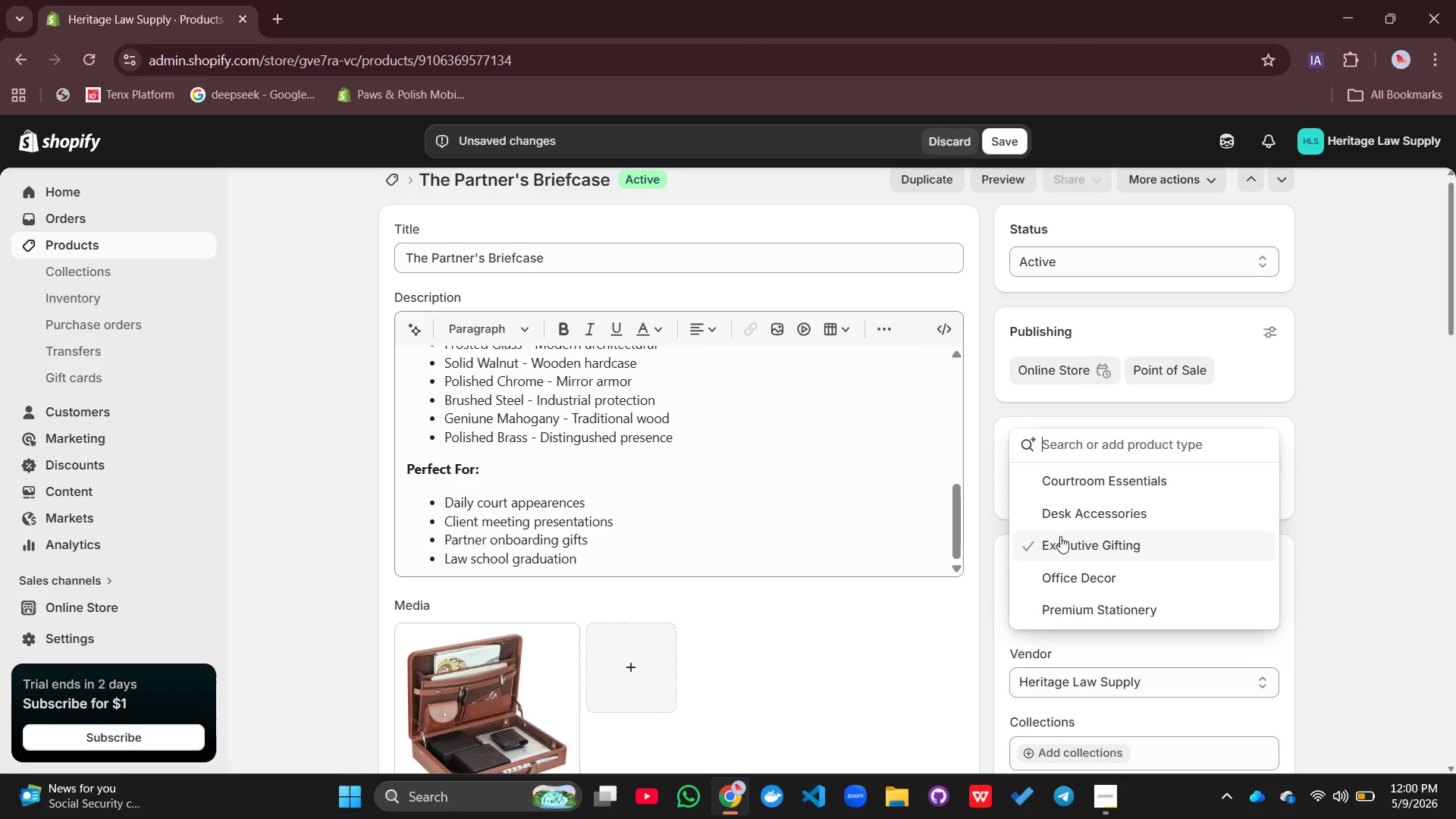 
left_click([1060, 536])
 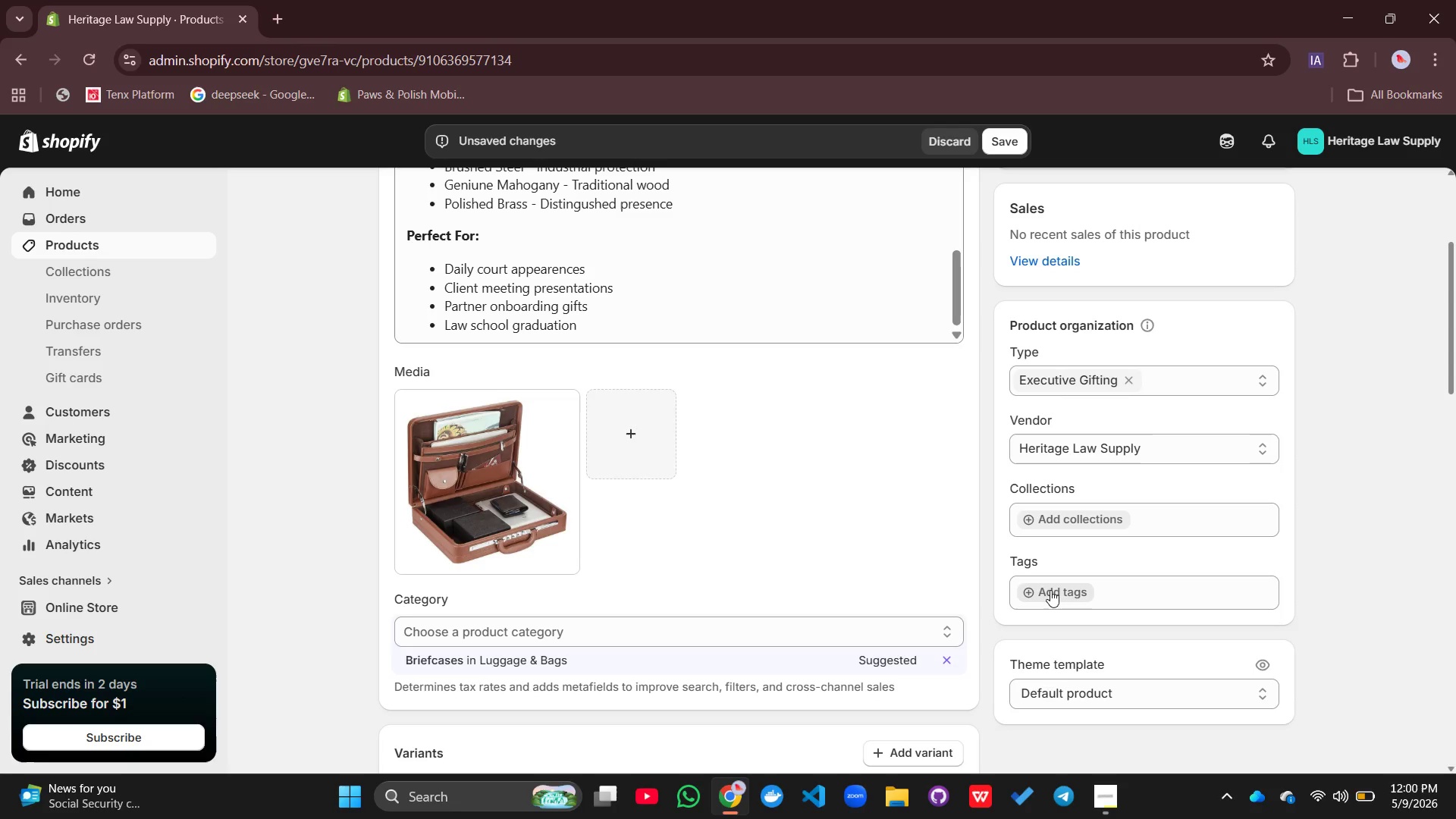 
left_click([1050, 592])
 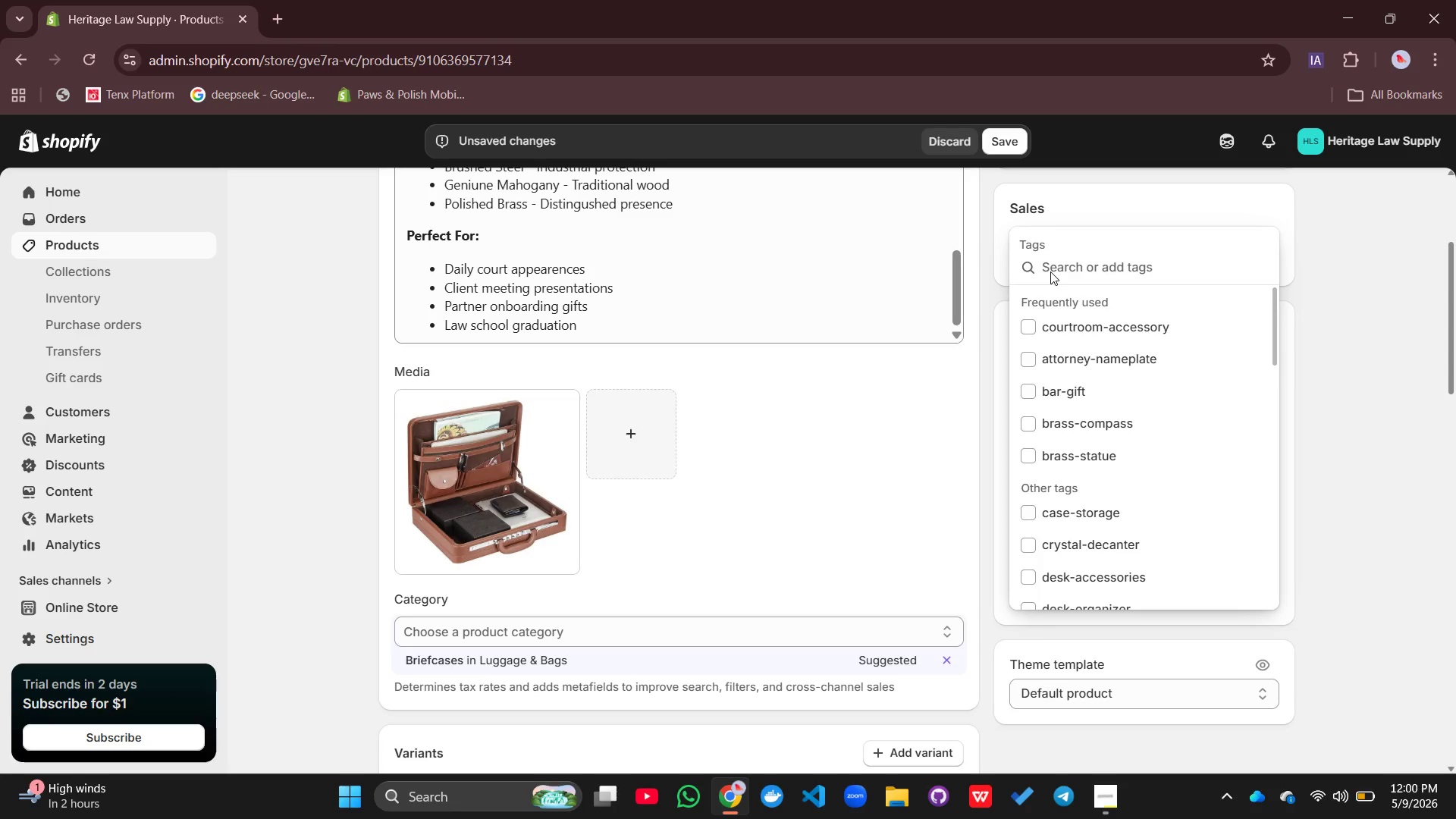 
type(briefcase, leather-n)
key(Backspace)
type(bag, partner-gift)
 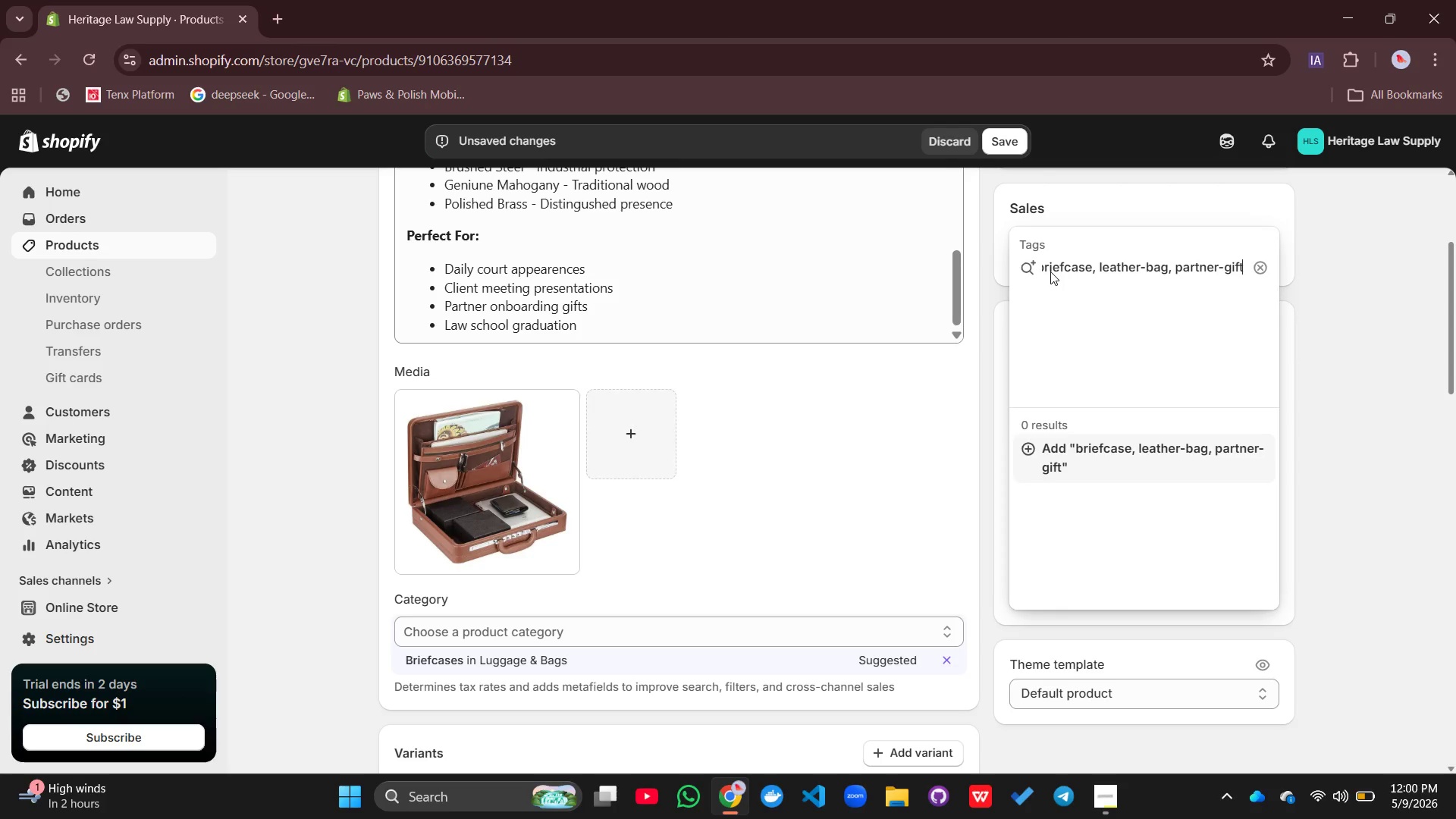 
key(Enter)
 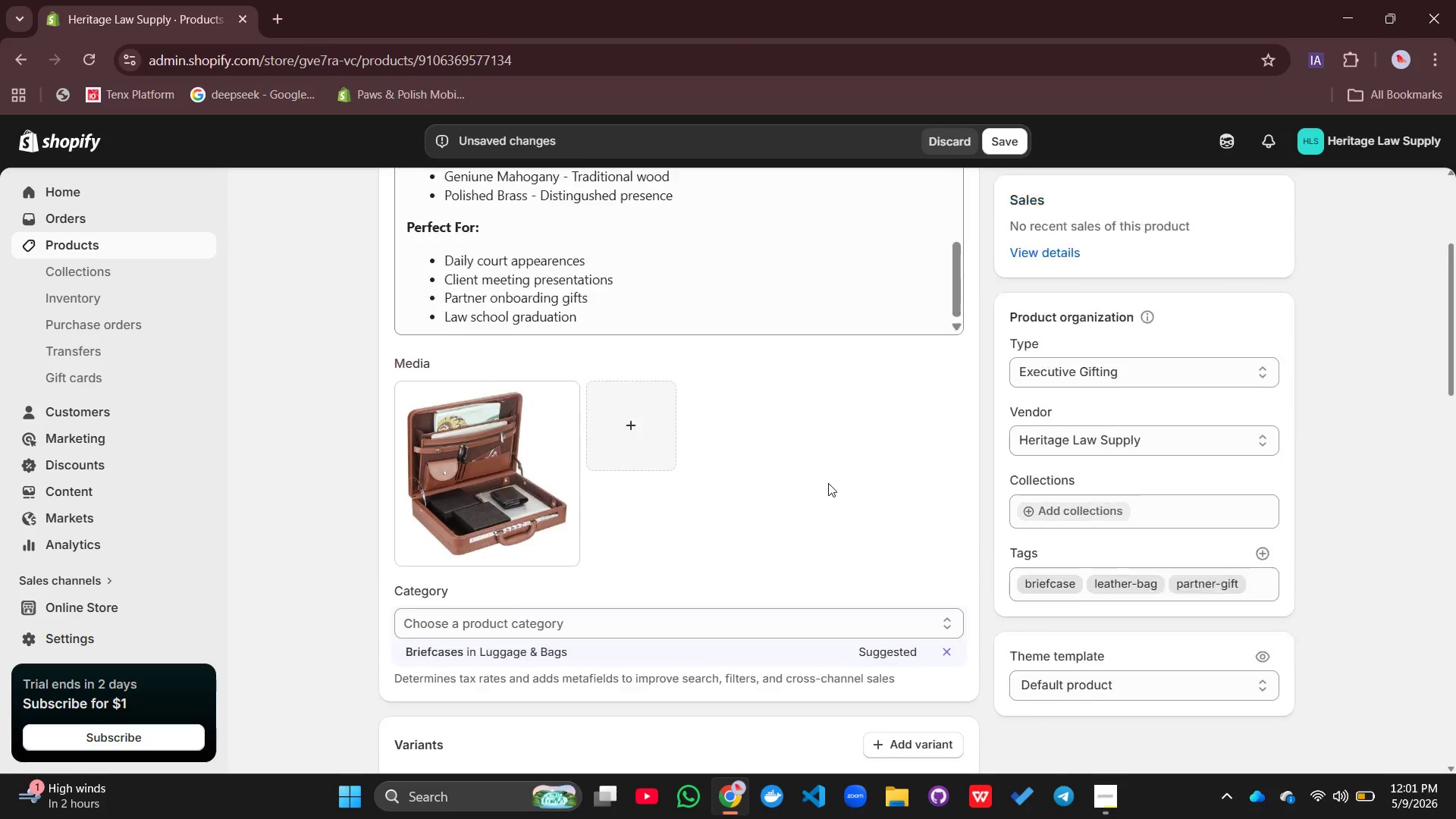 
left_click([520, 516])
 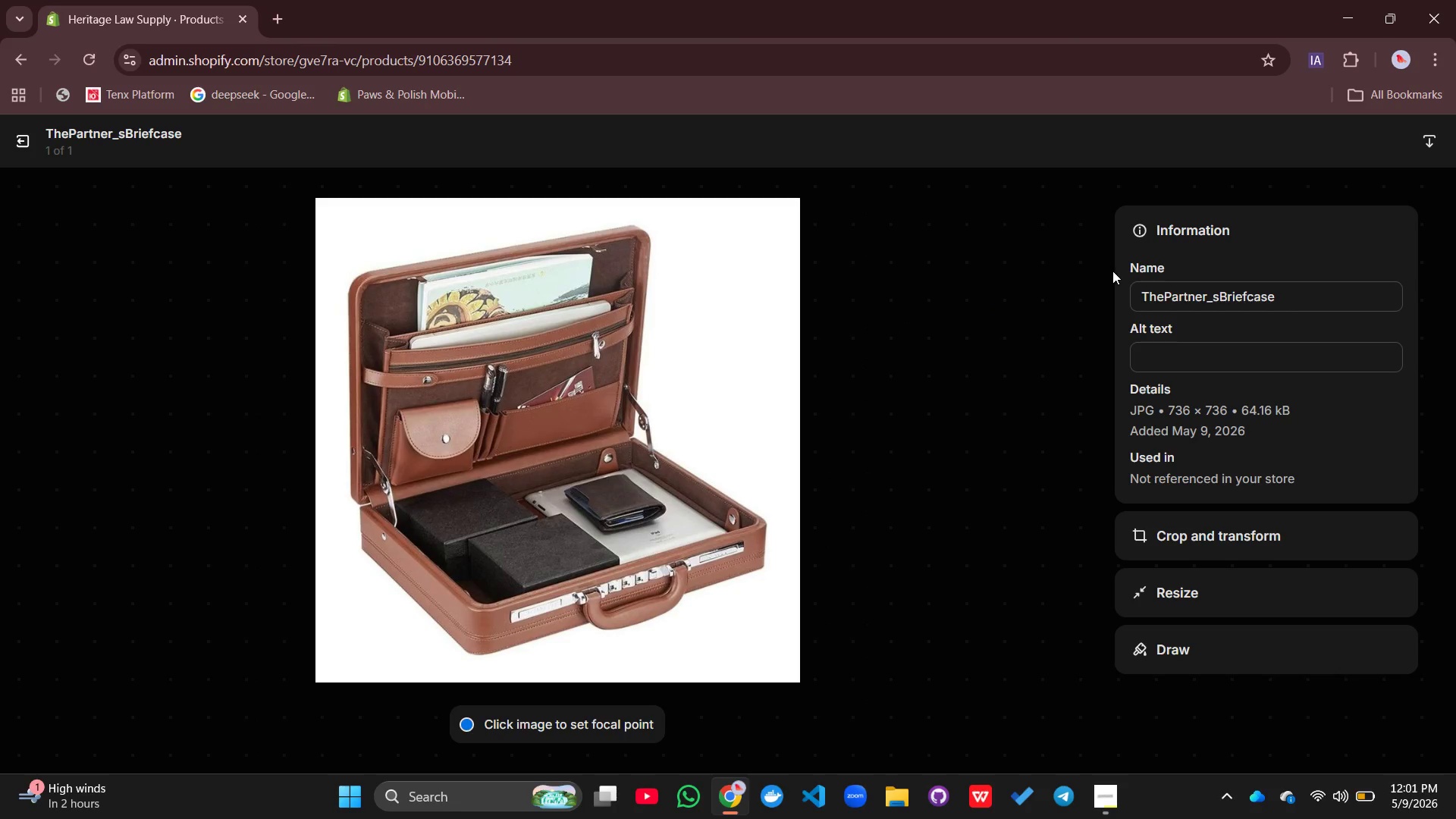 
left_click([1162, 356])
 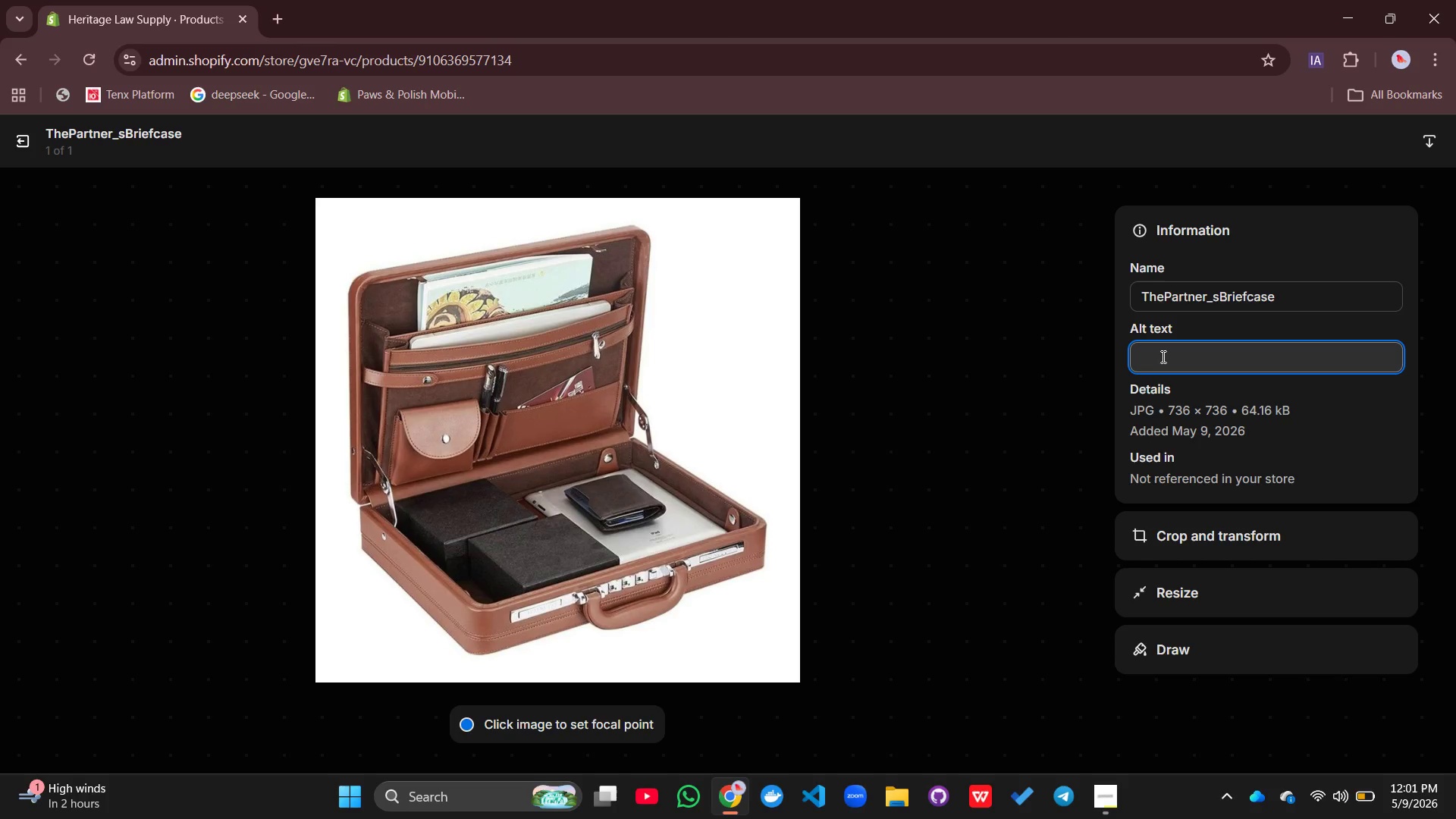 
type(Rich cognac full-grain leather partner breig)
key(Backspace)
type(fcase )
 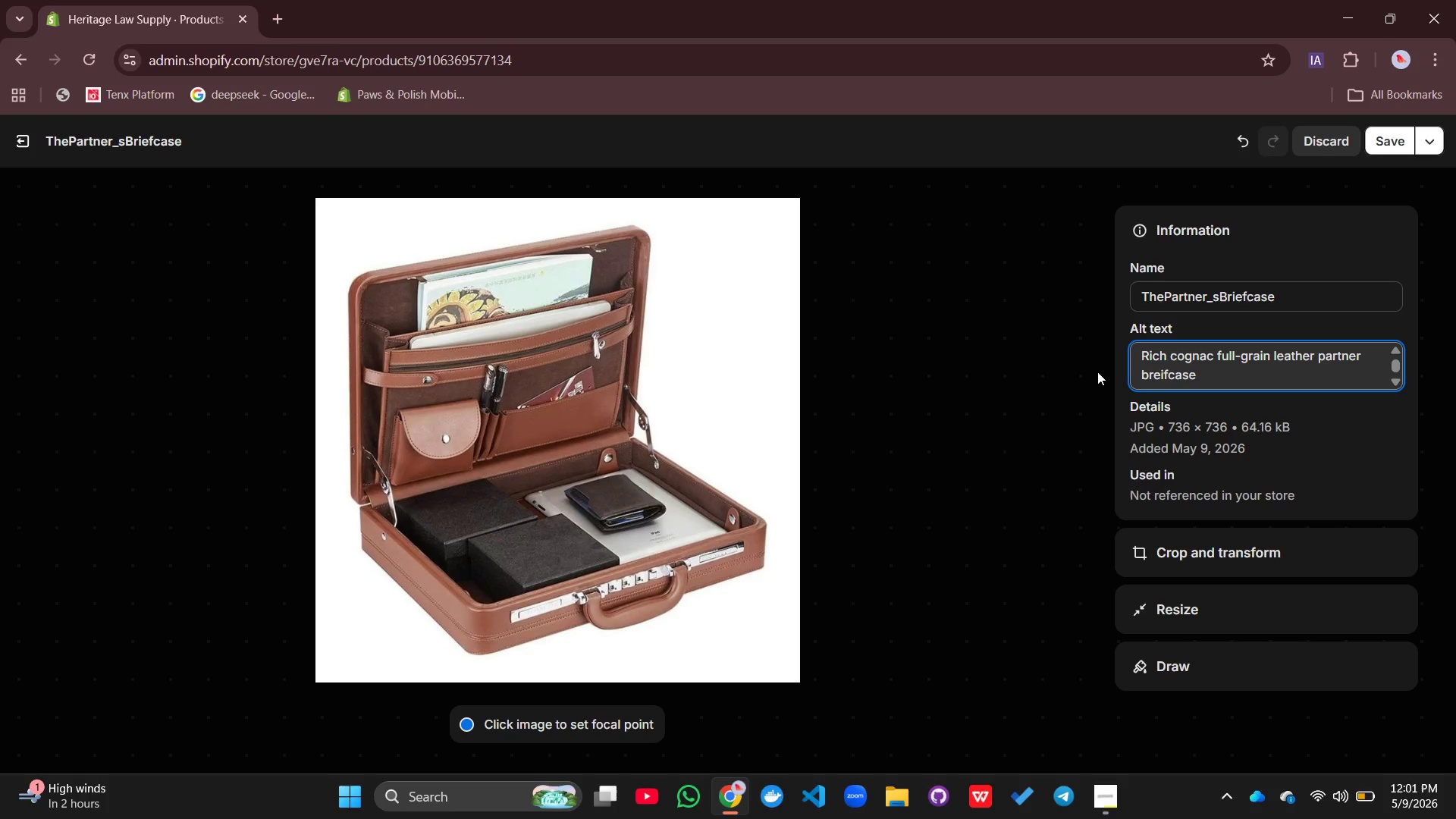 
wait(5.39)
 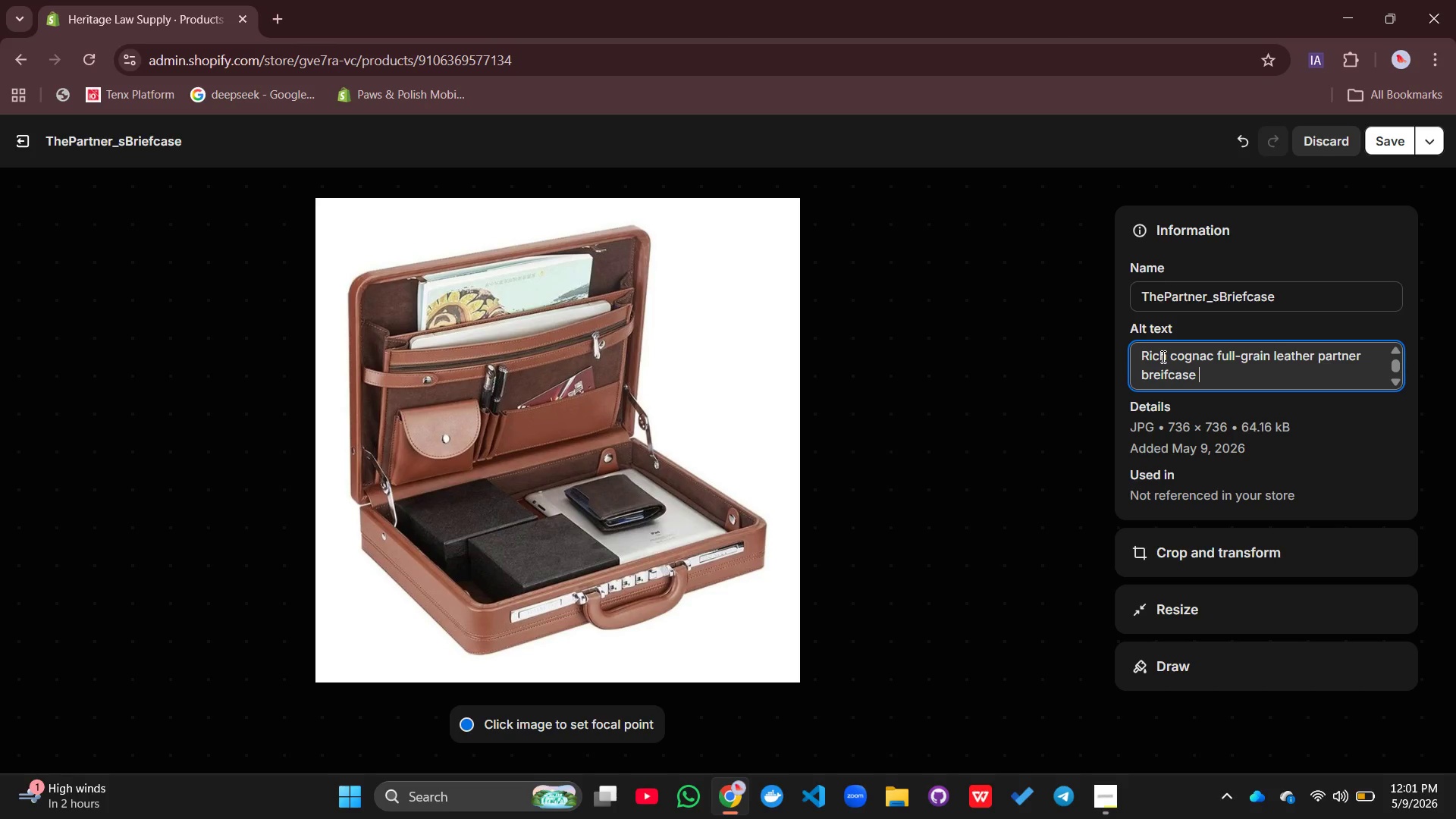 
left_click([1166, 375])
 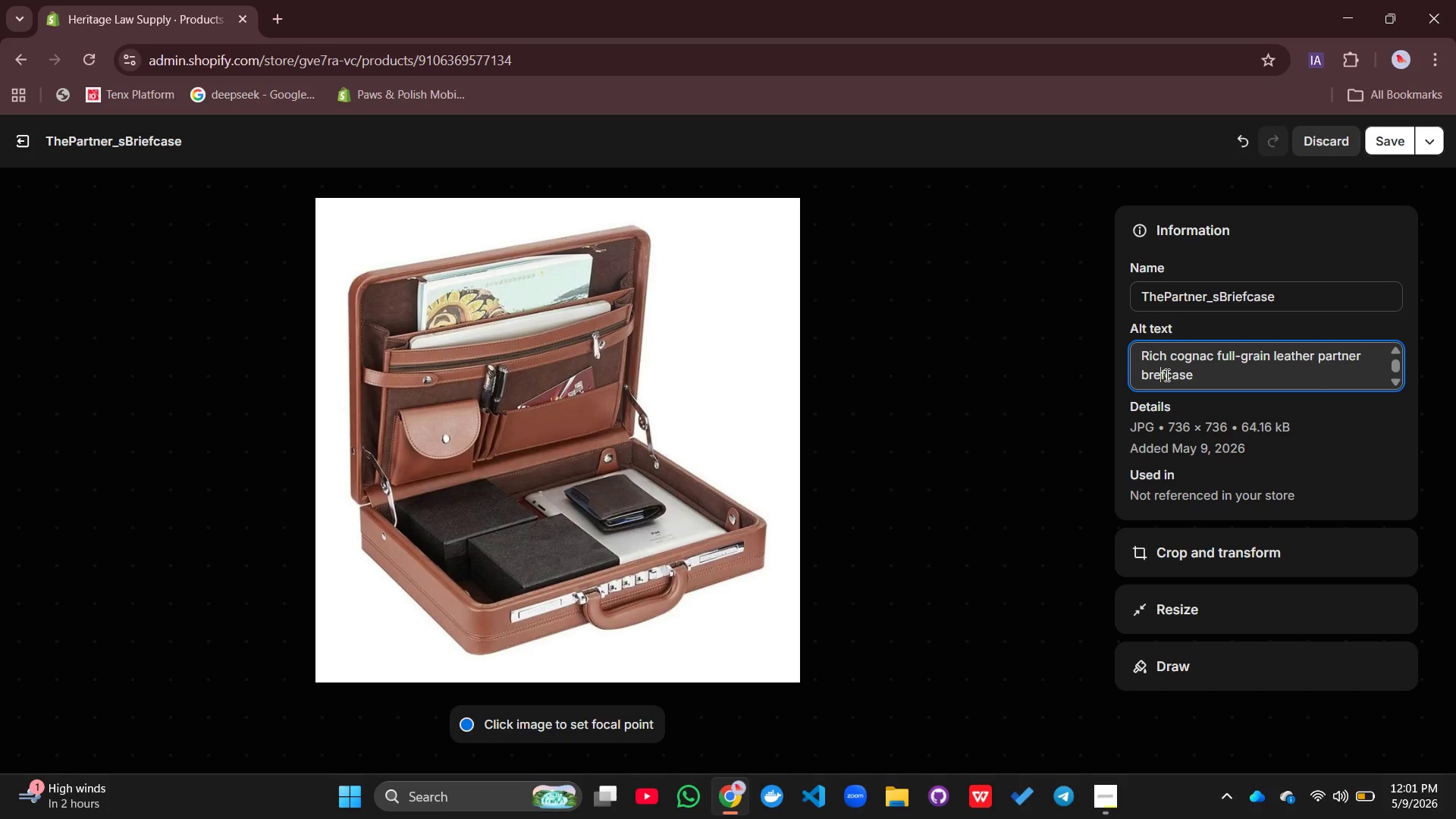 
key(Backspace)
key(Backspace)
type(ie)
 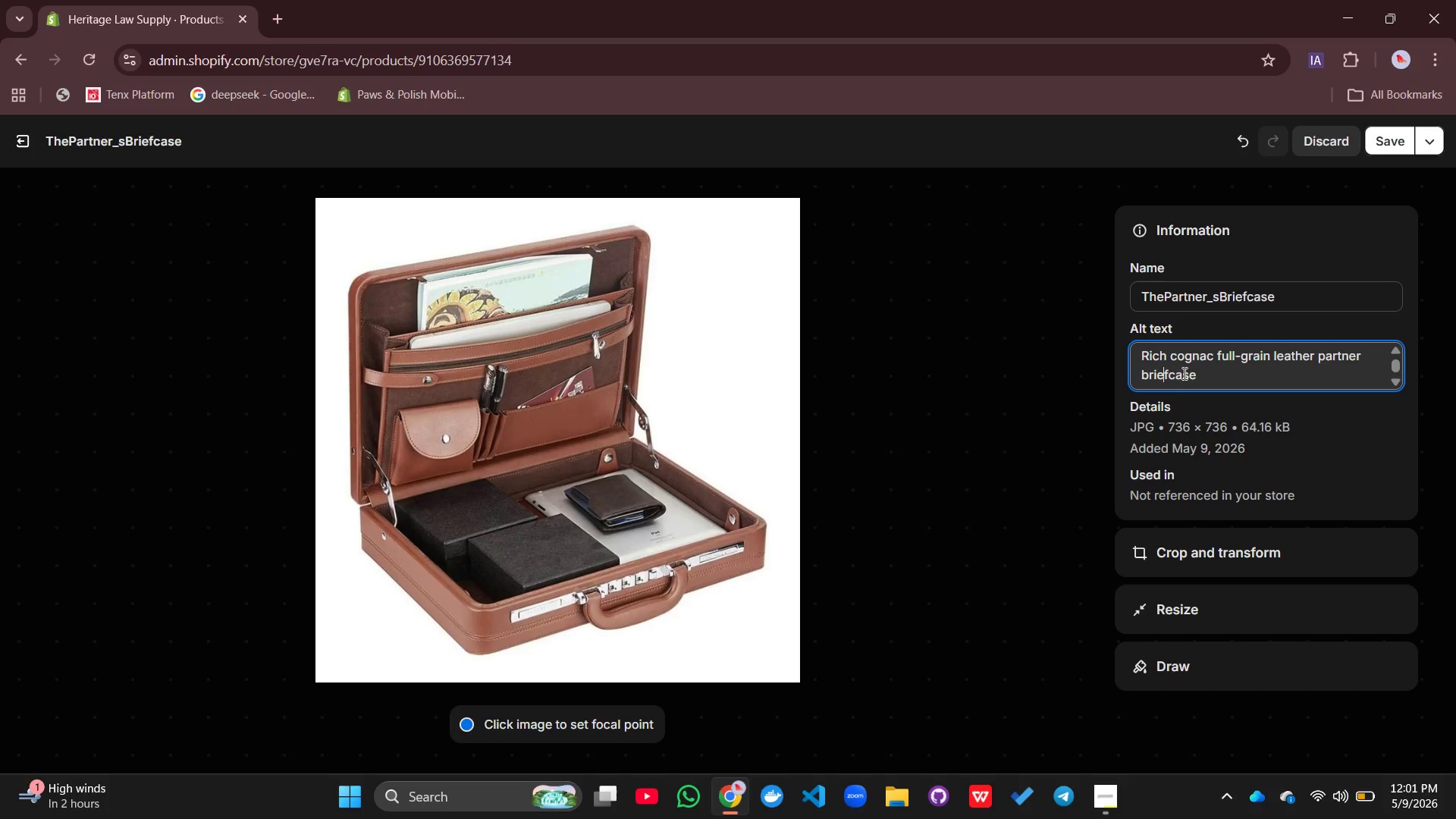 
left_click([1214, 379])
 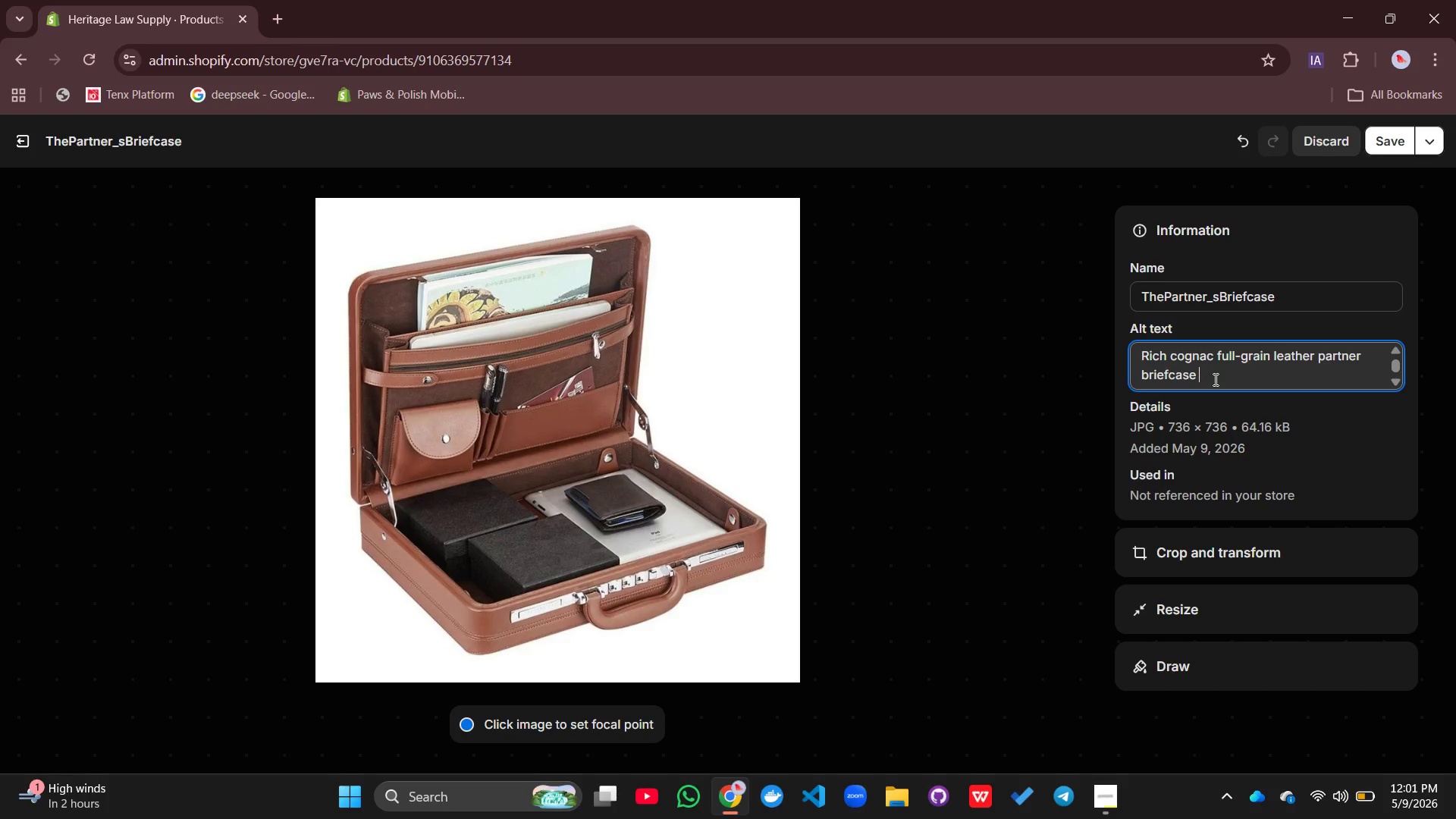 
type(on mahogany desk with legal documents.)
 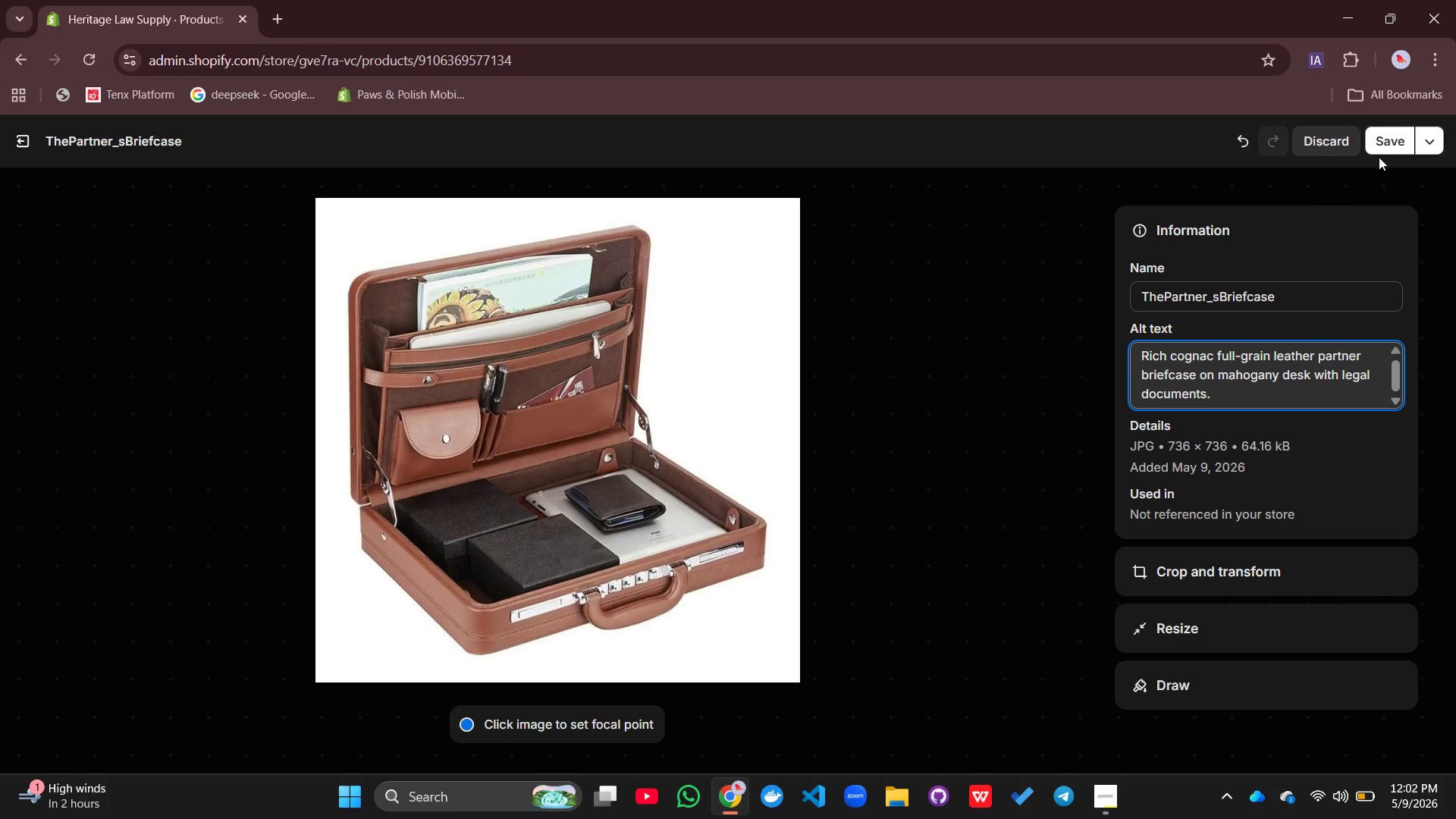 
left_click([1382, 144])
 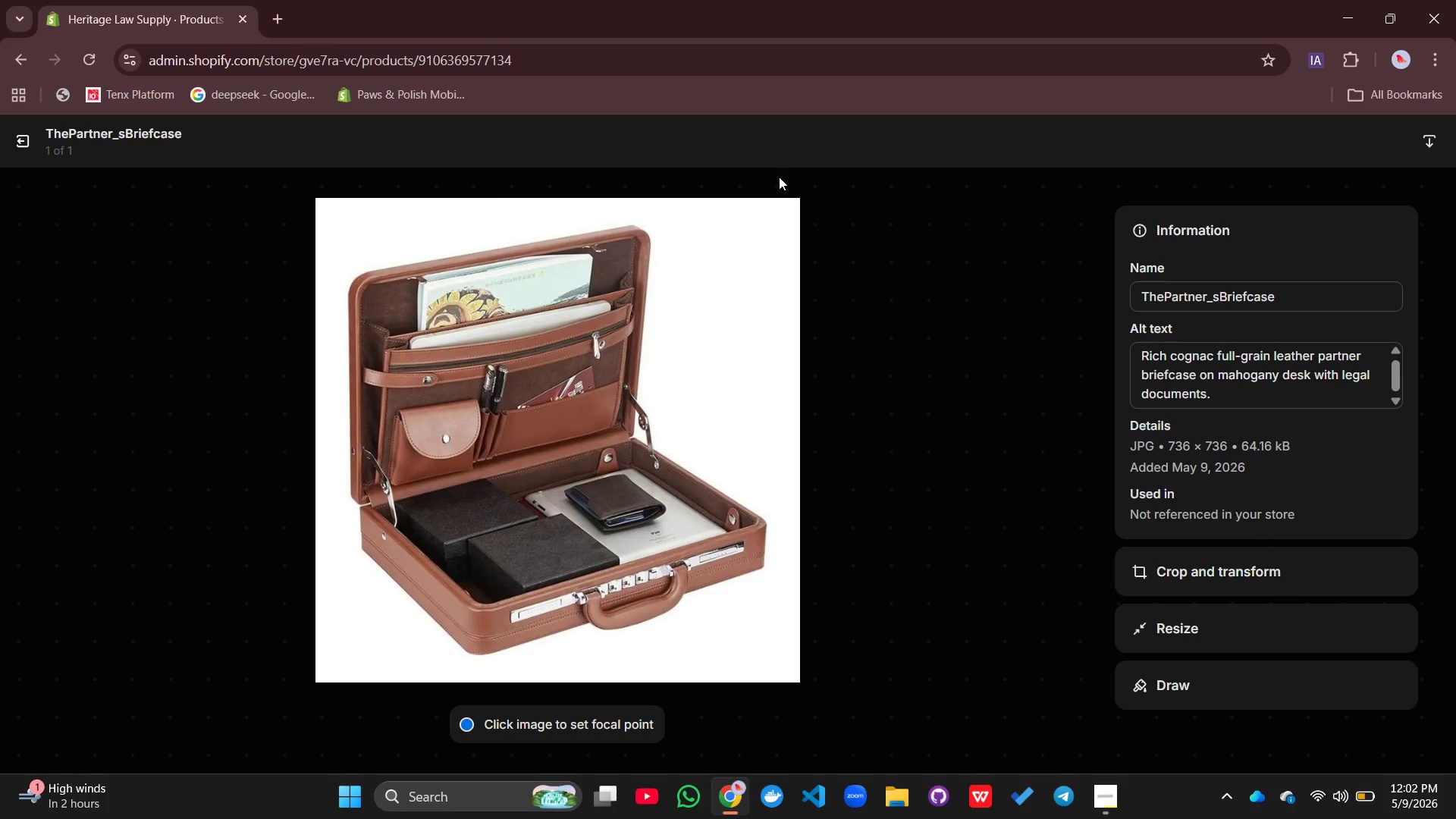 
wait(5.34)
 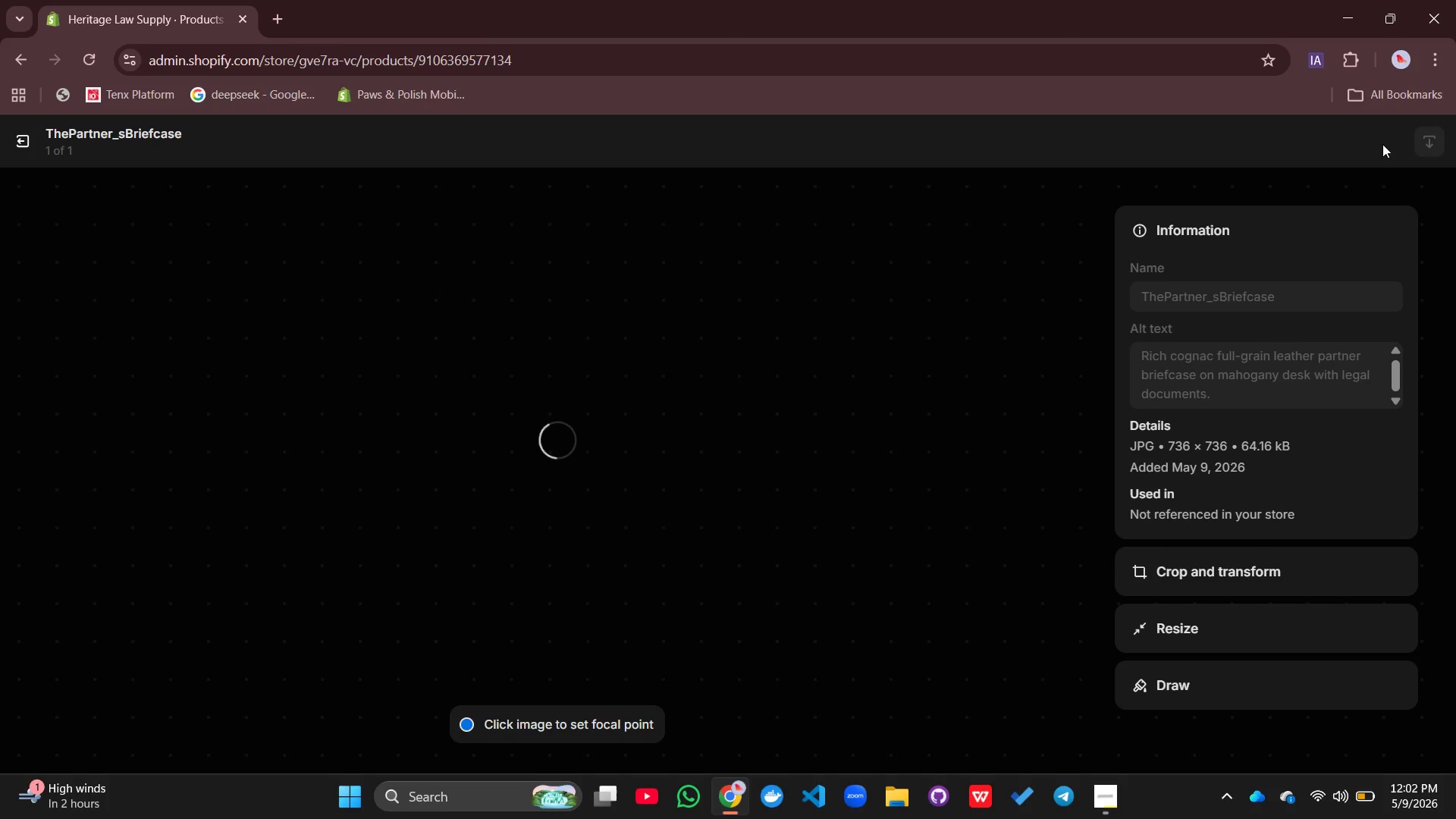 
left_click([29, 138])
 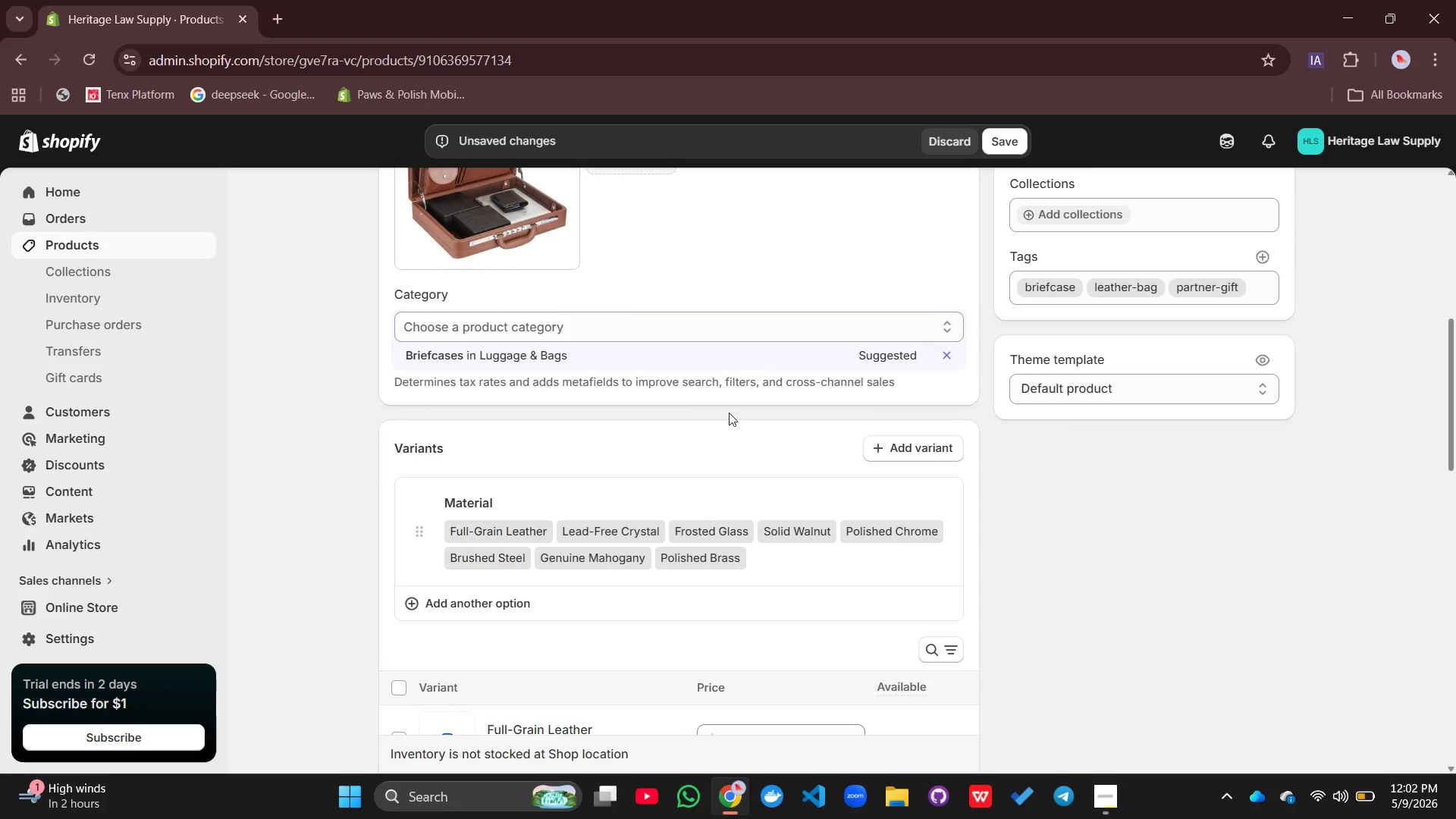 
left_click([538, 348])
 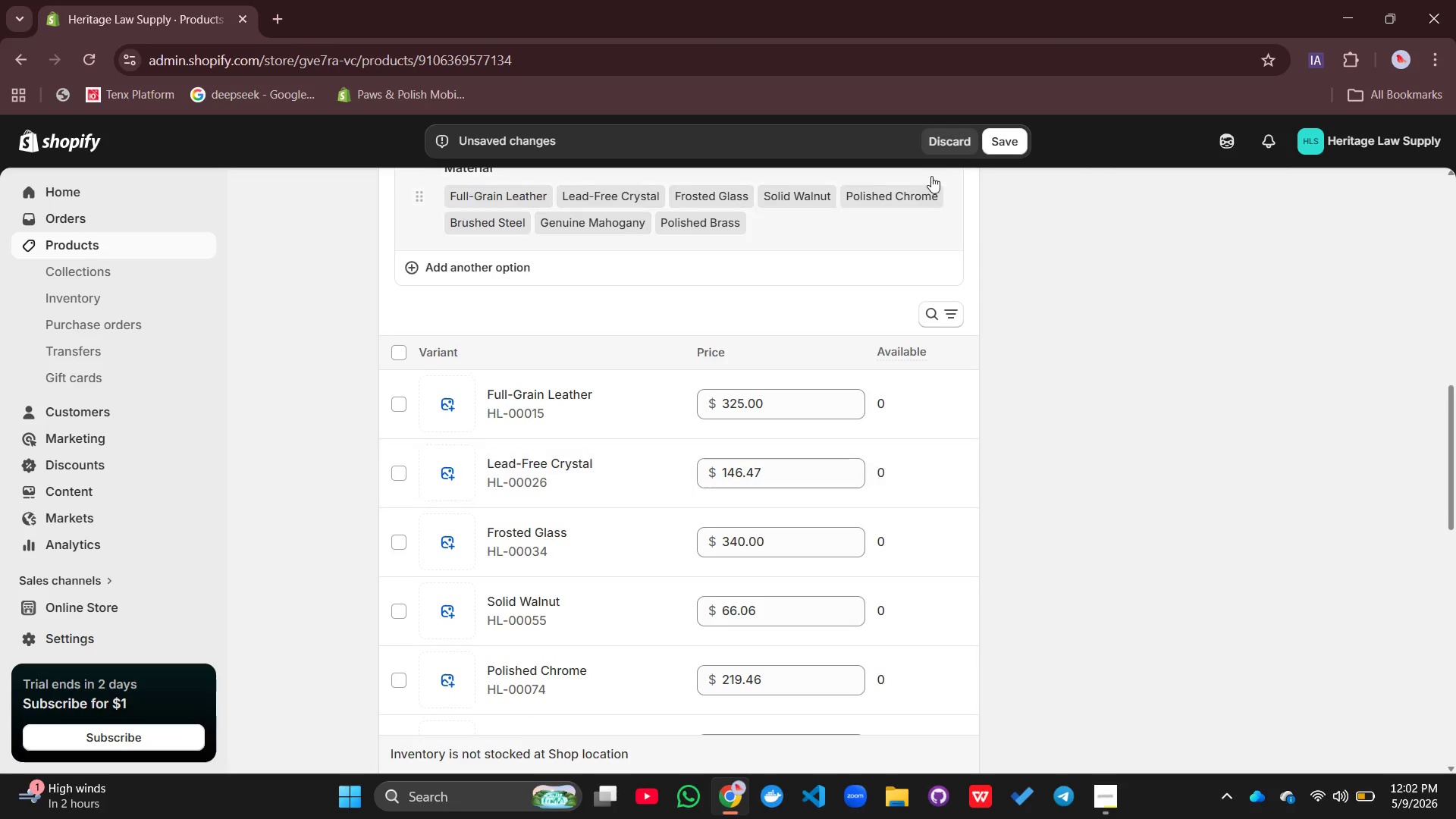 
left_click([999, 142])
 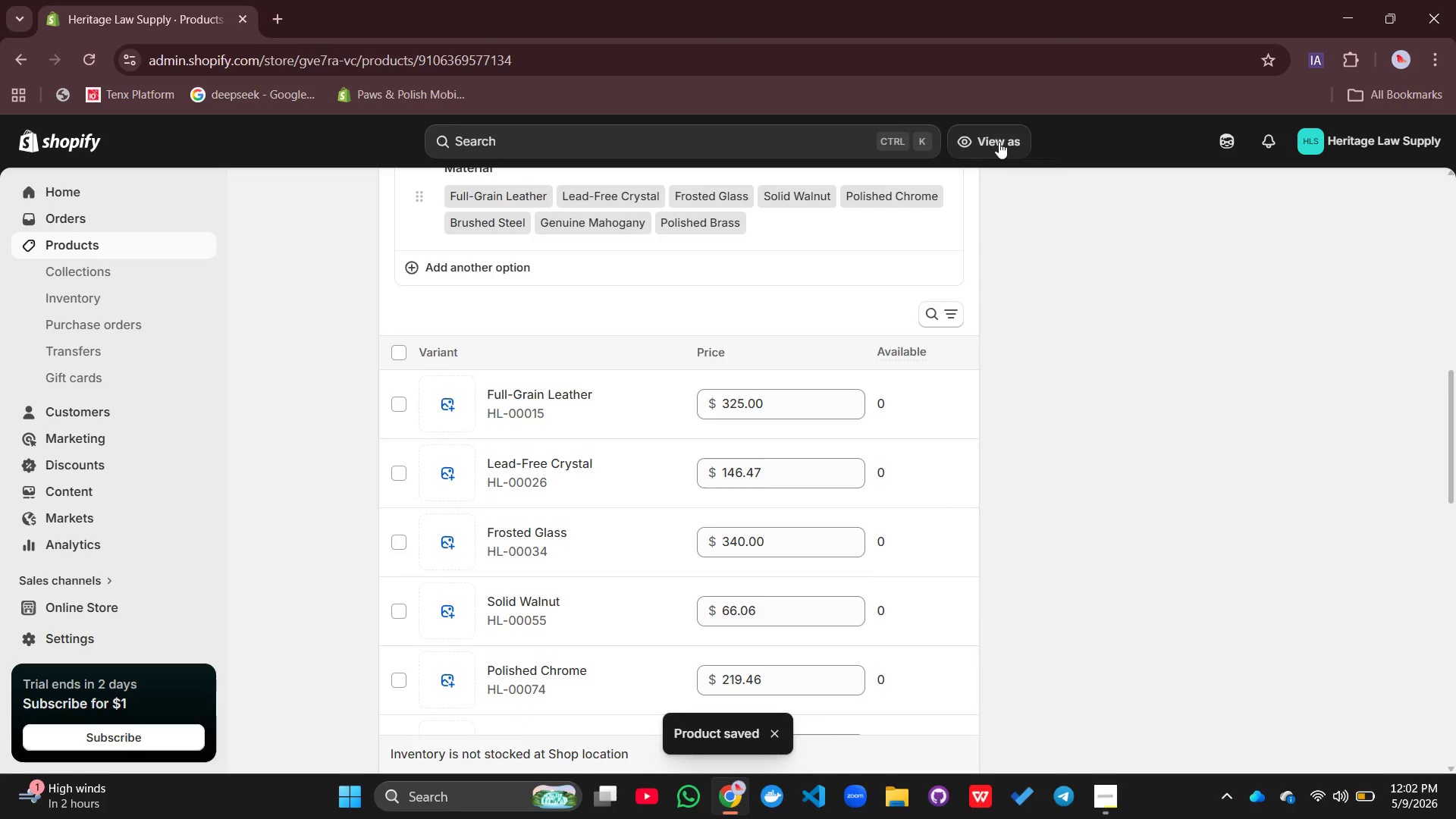 
wait(6.12)
 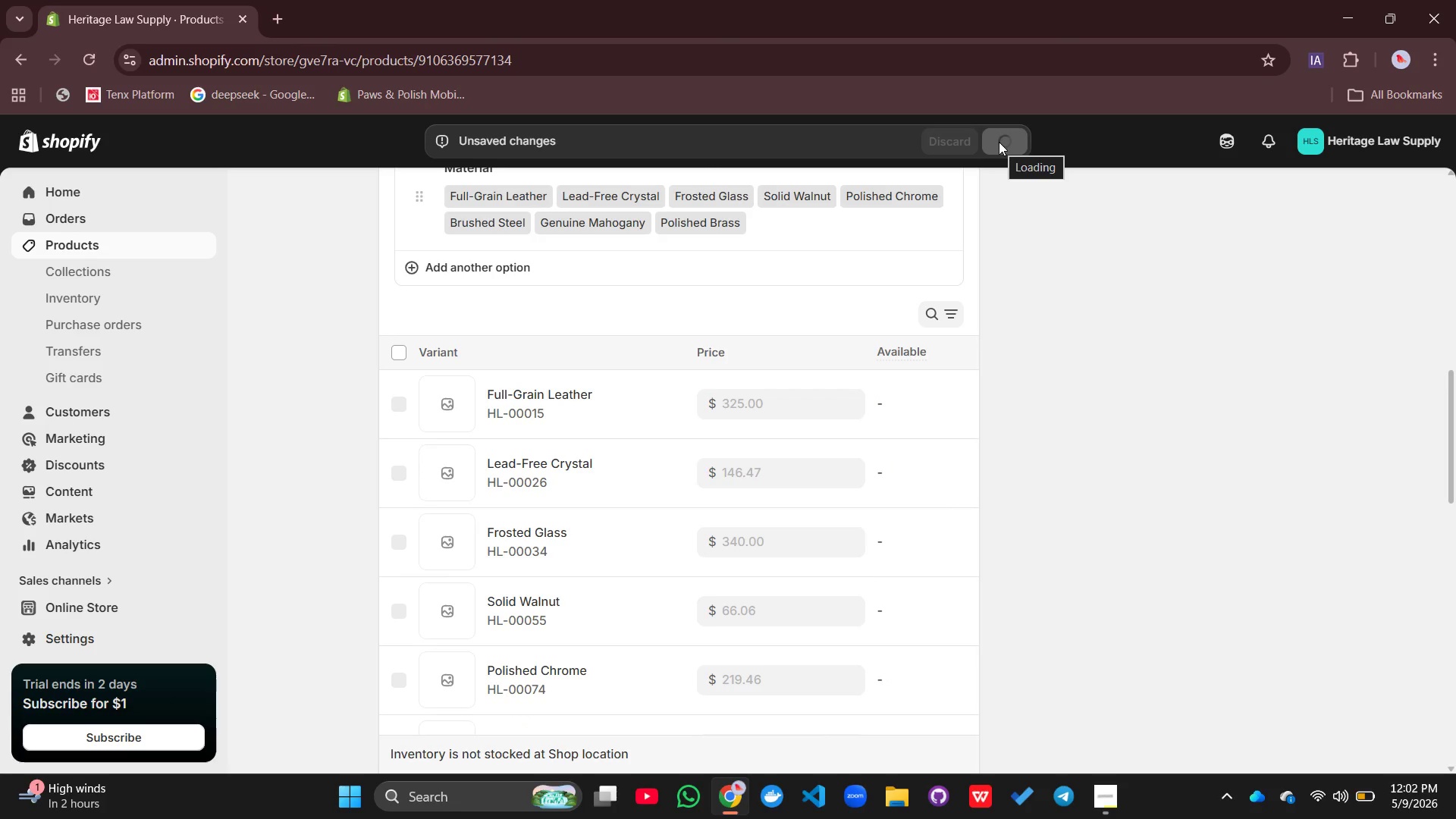 
left_click([399, 350])
 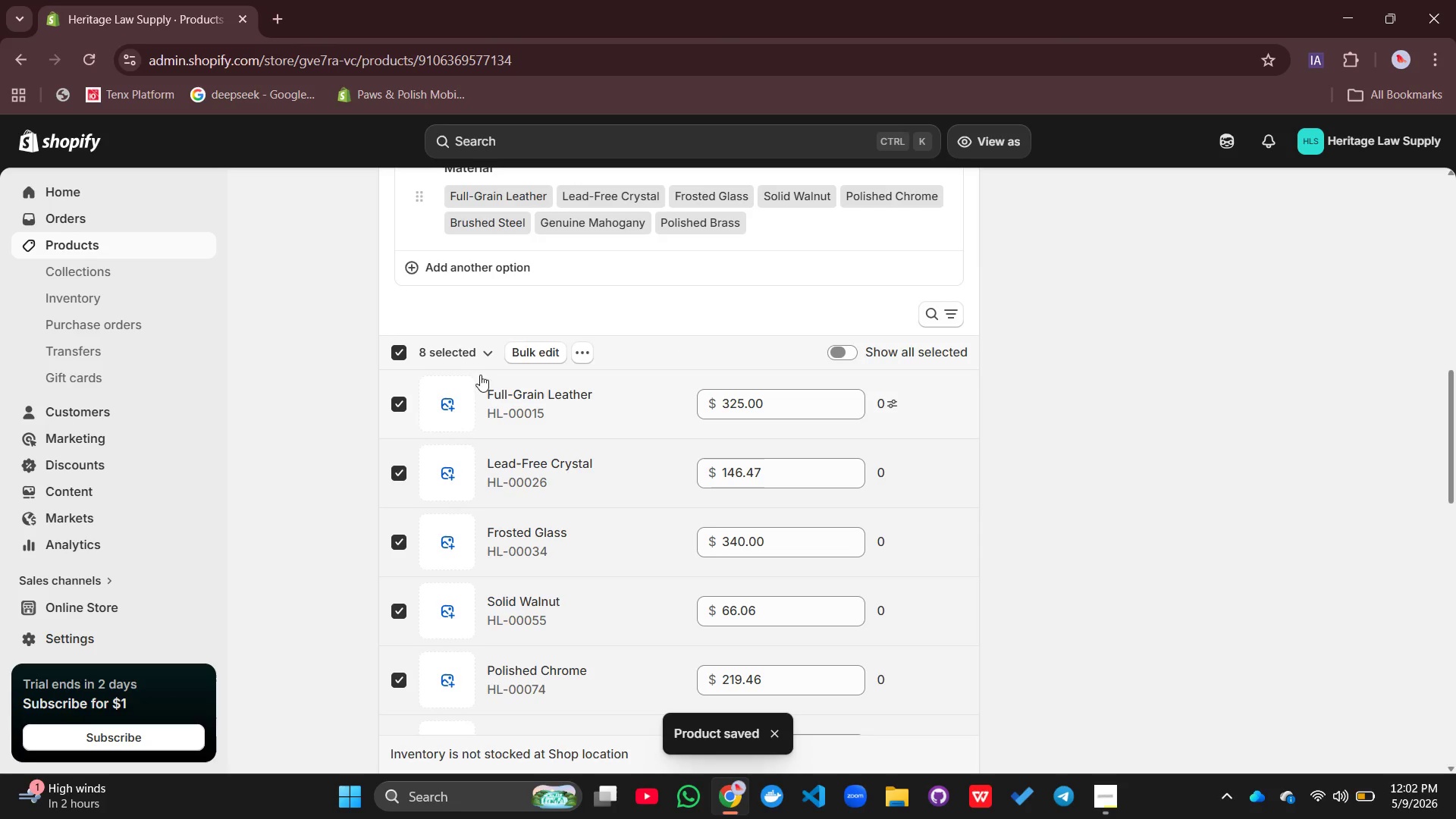 
left_click([554, 350])
 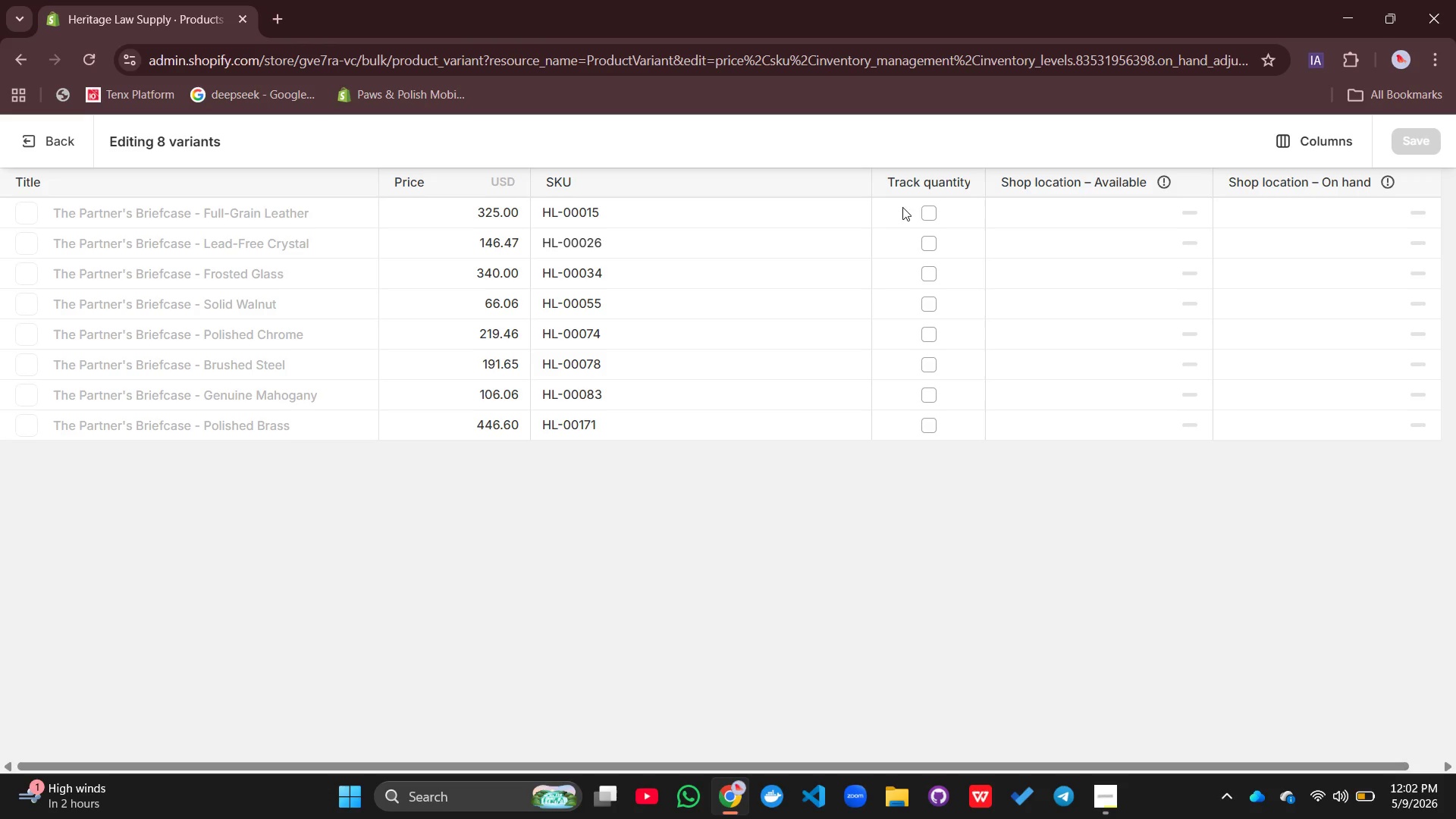 
left_click([930, 218])
 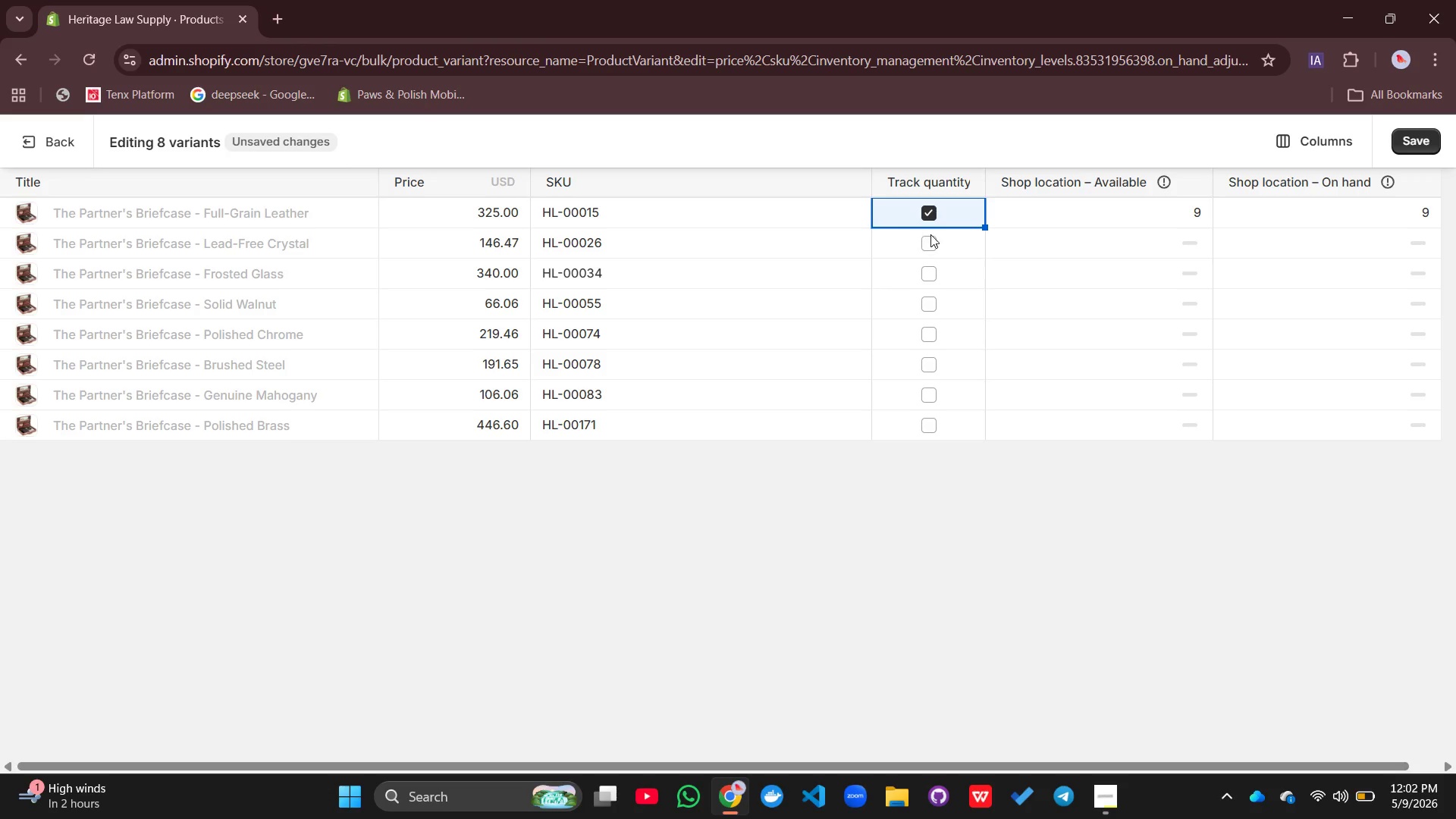 
left_click([930, 234])
 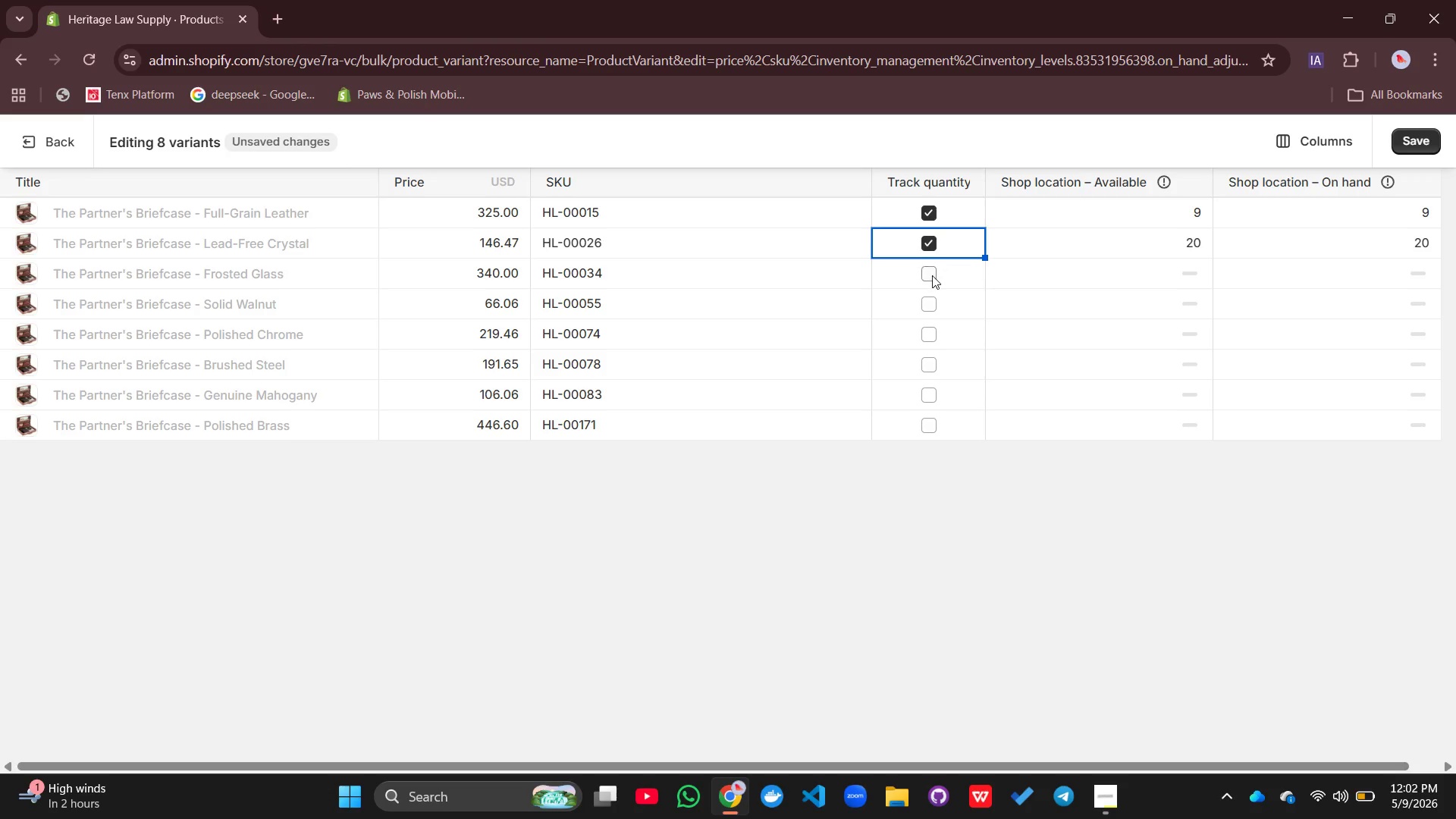 
left_click([932, 275])
 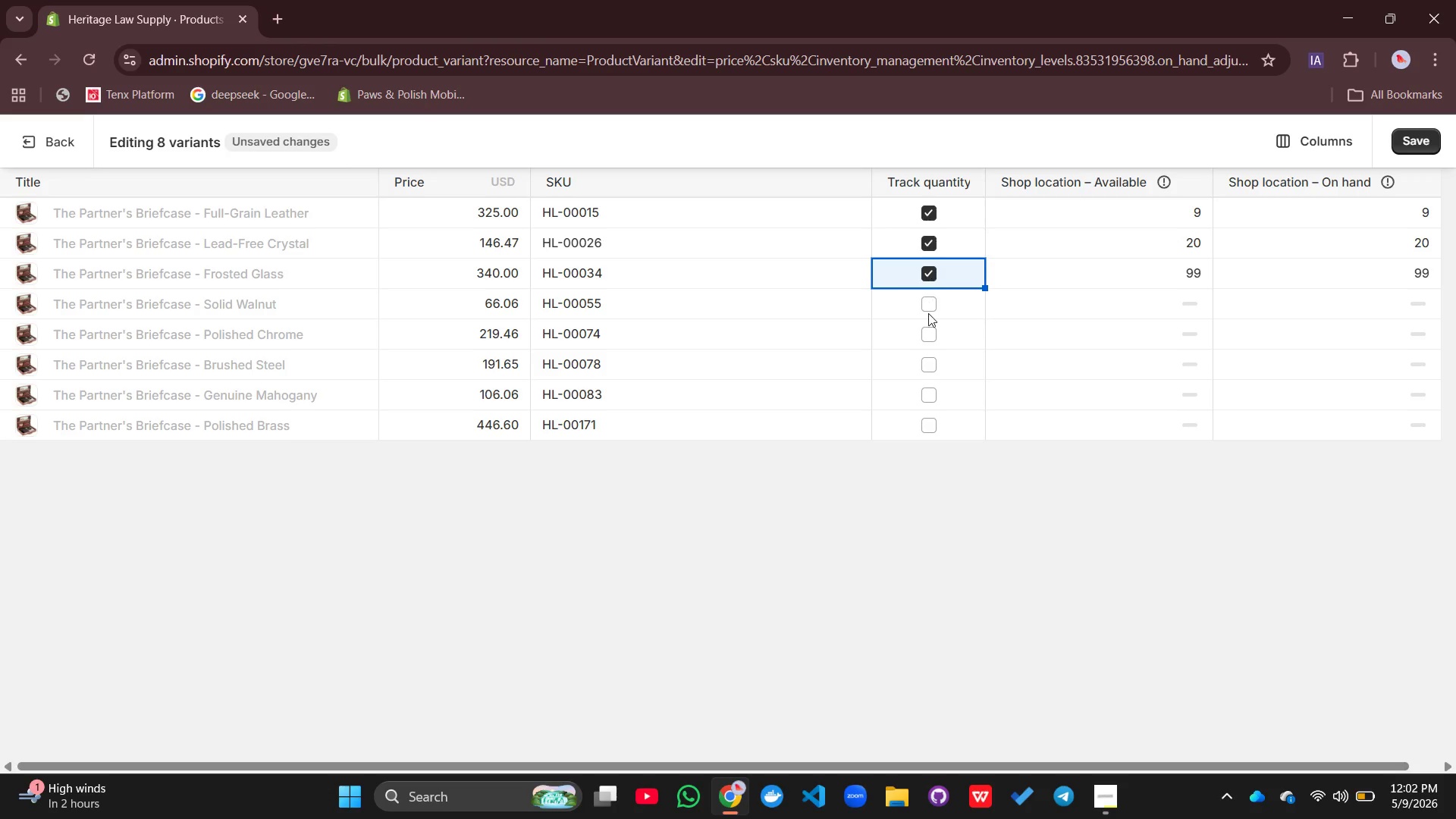 
left_click([928, 313])
 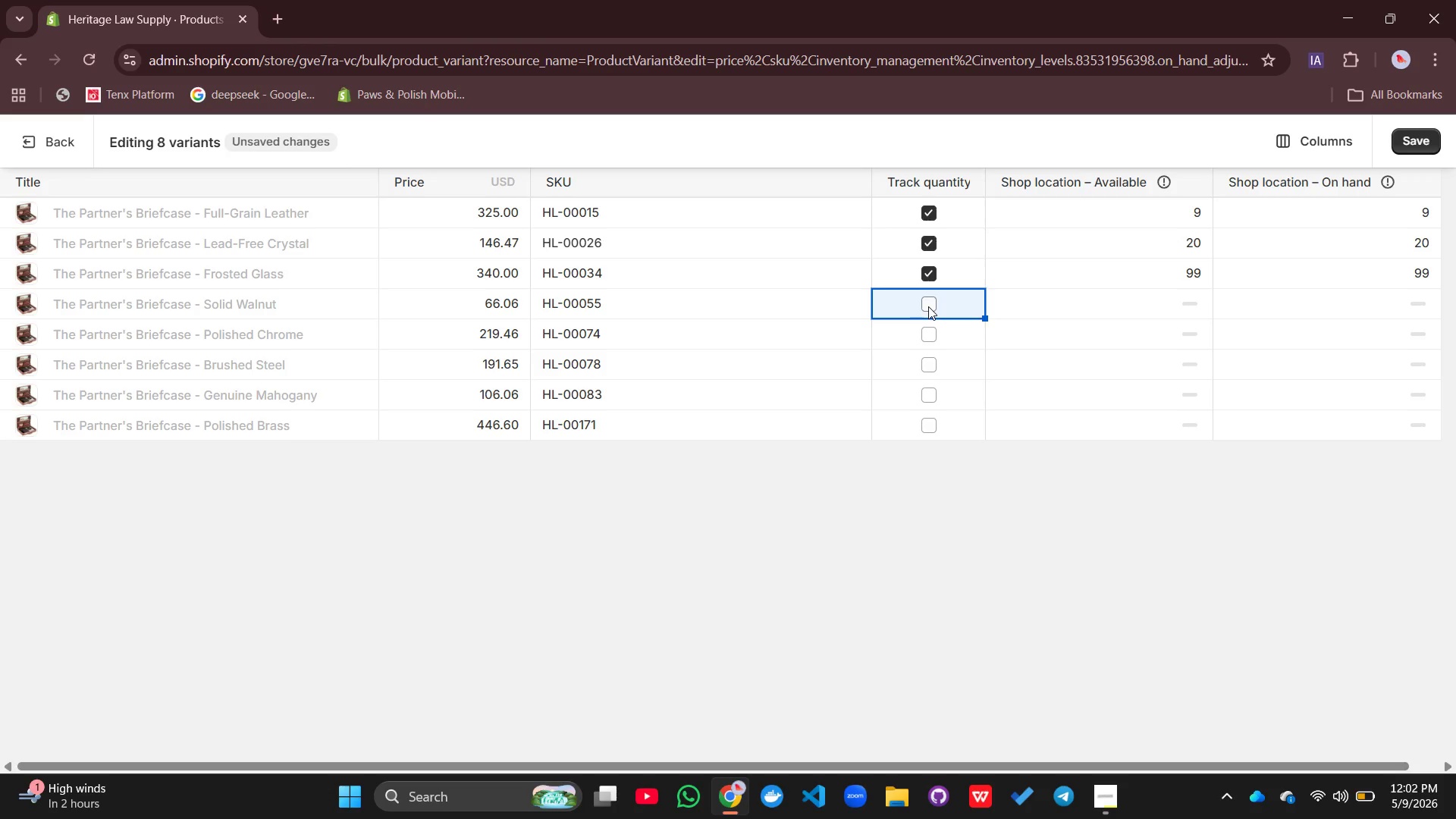 
left_click([928, 306])
 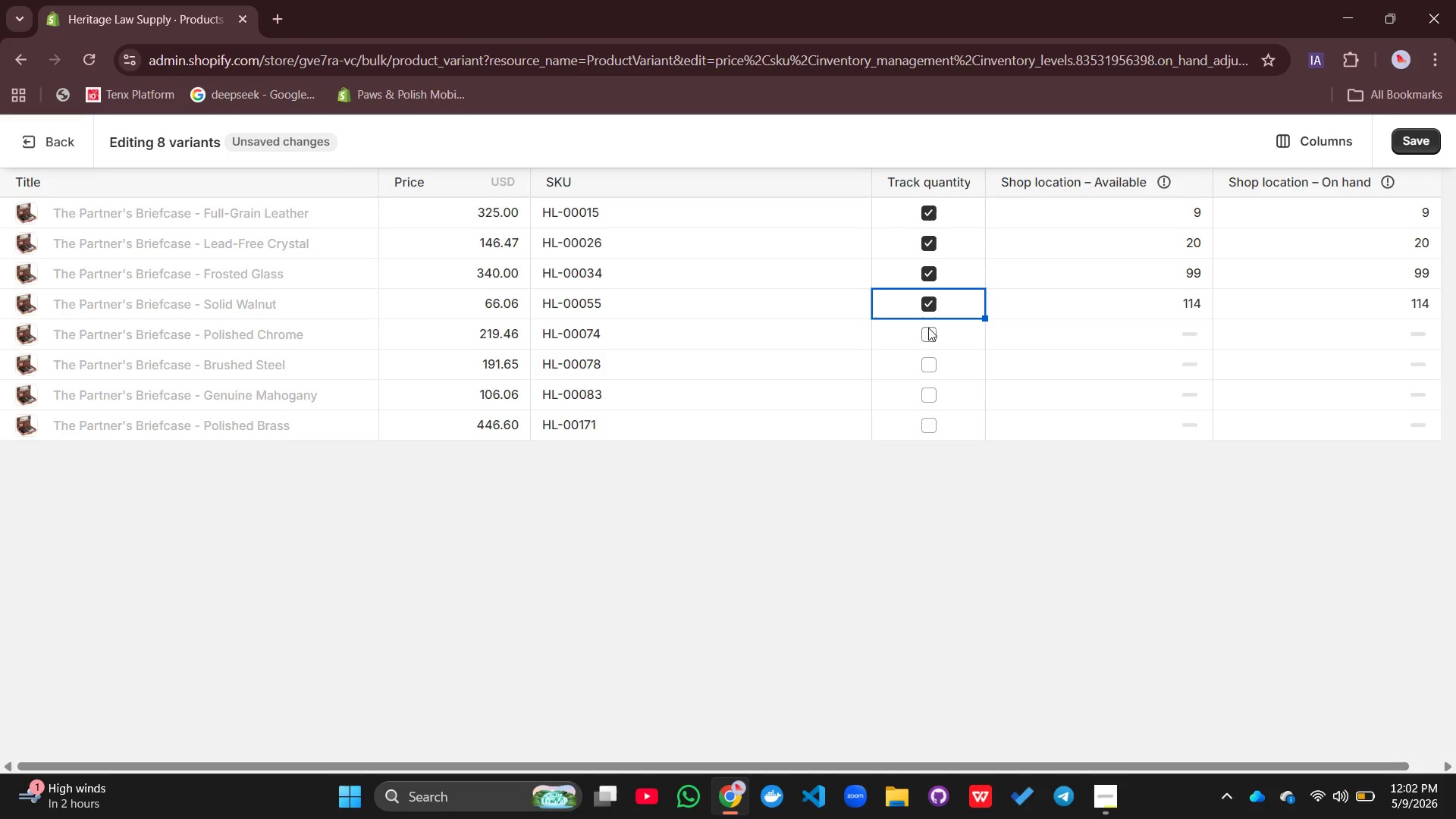 
left_click([928, 328])
 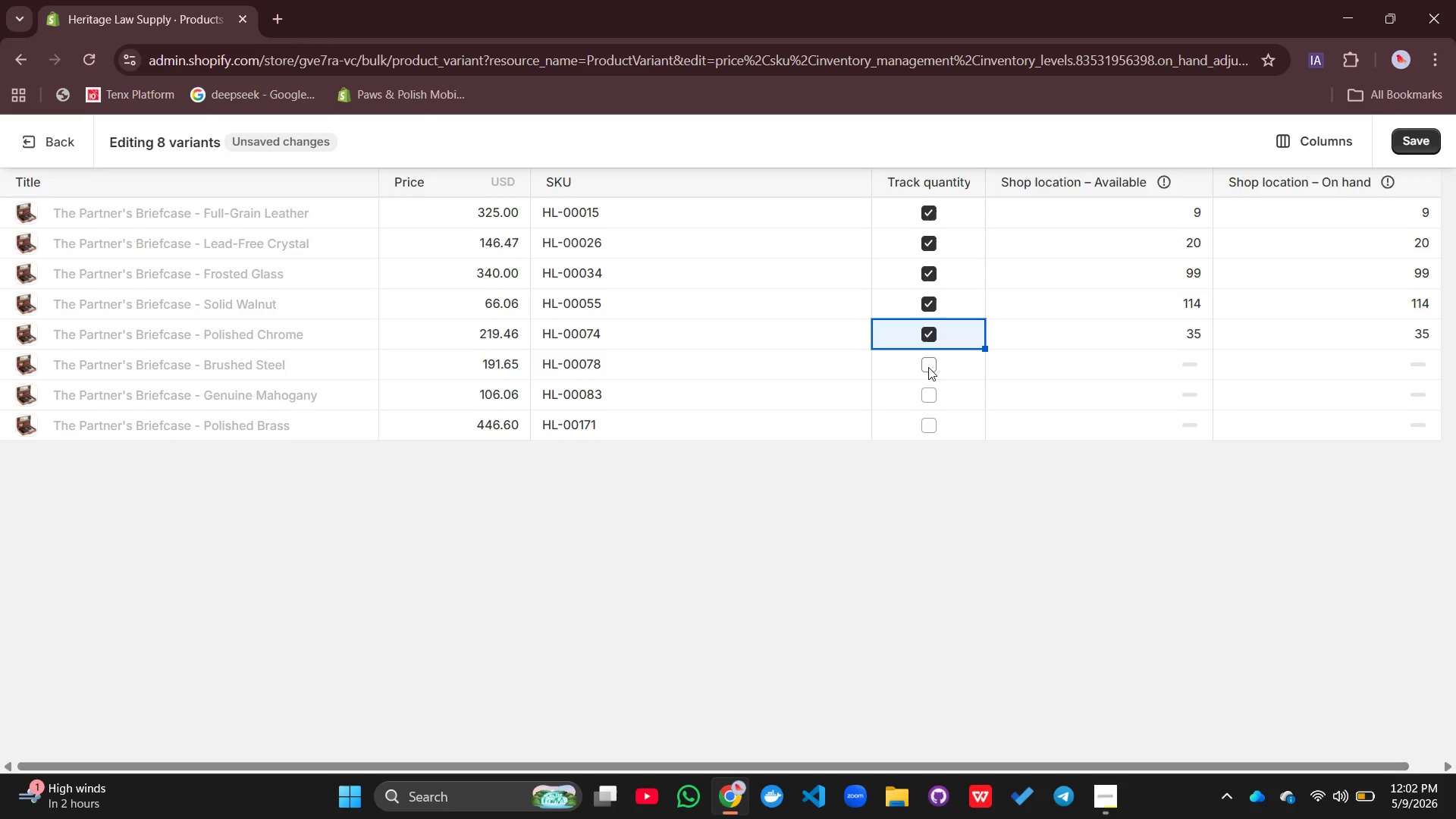 
left_click([928, 367])
 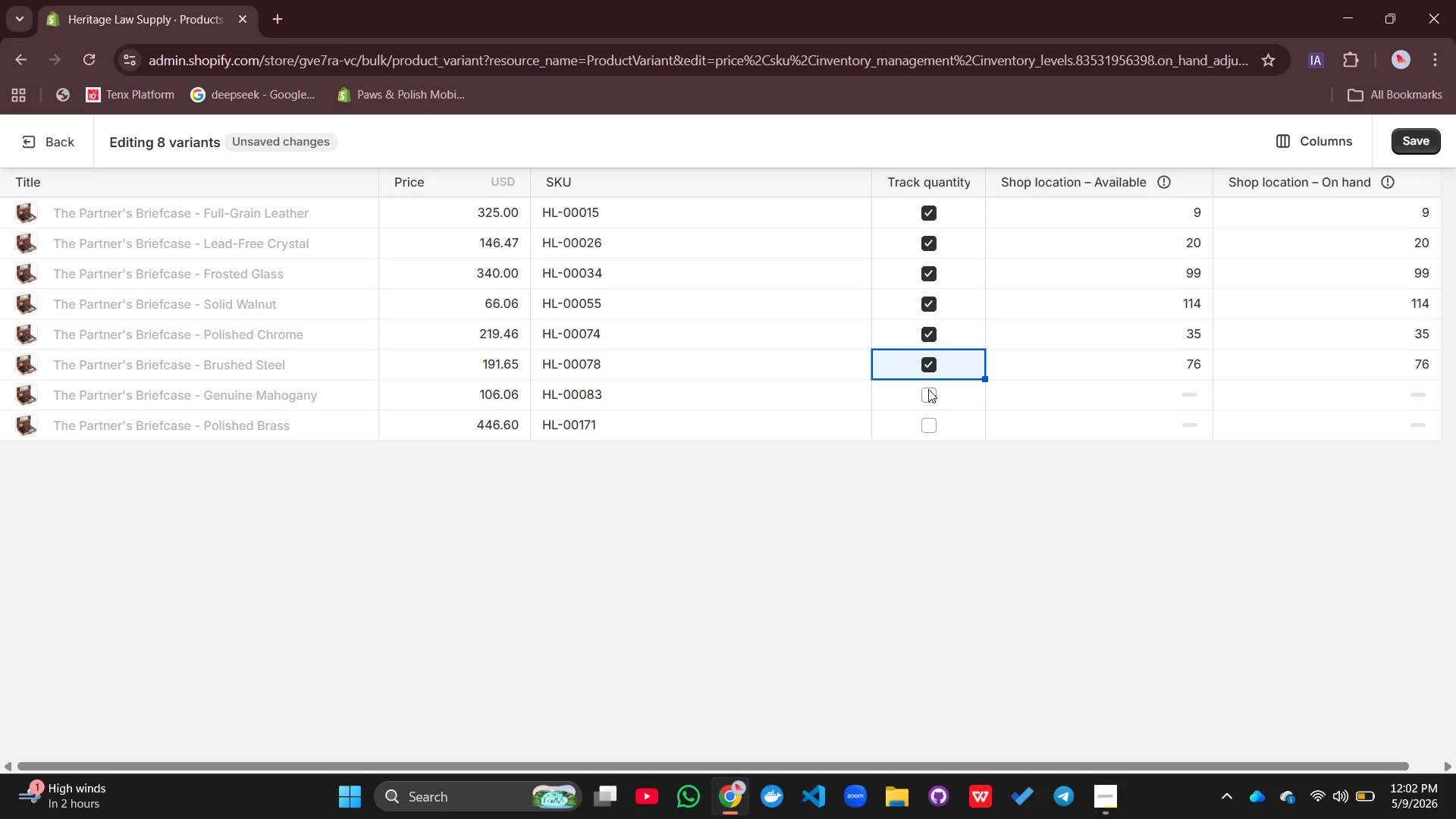 
left_click([928, 389])
 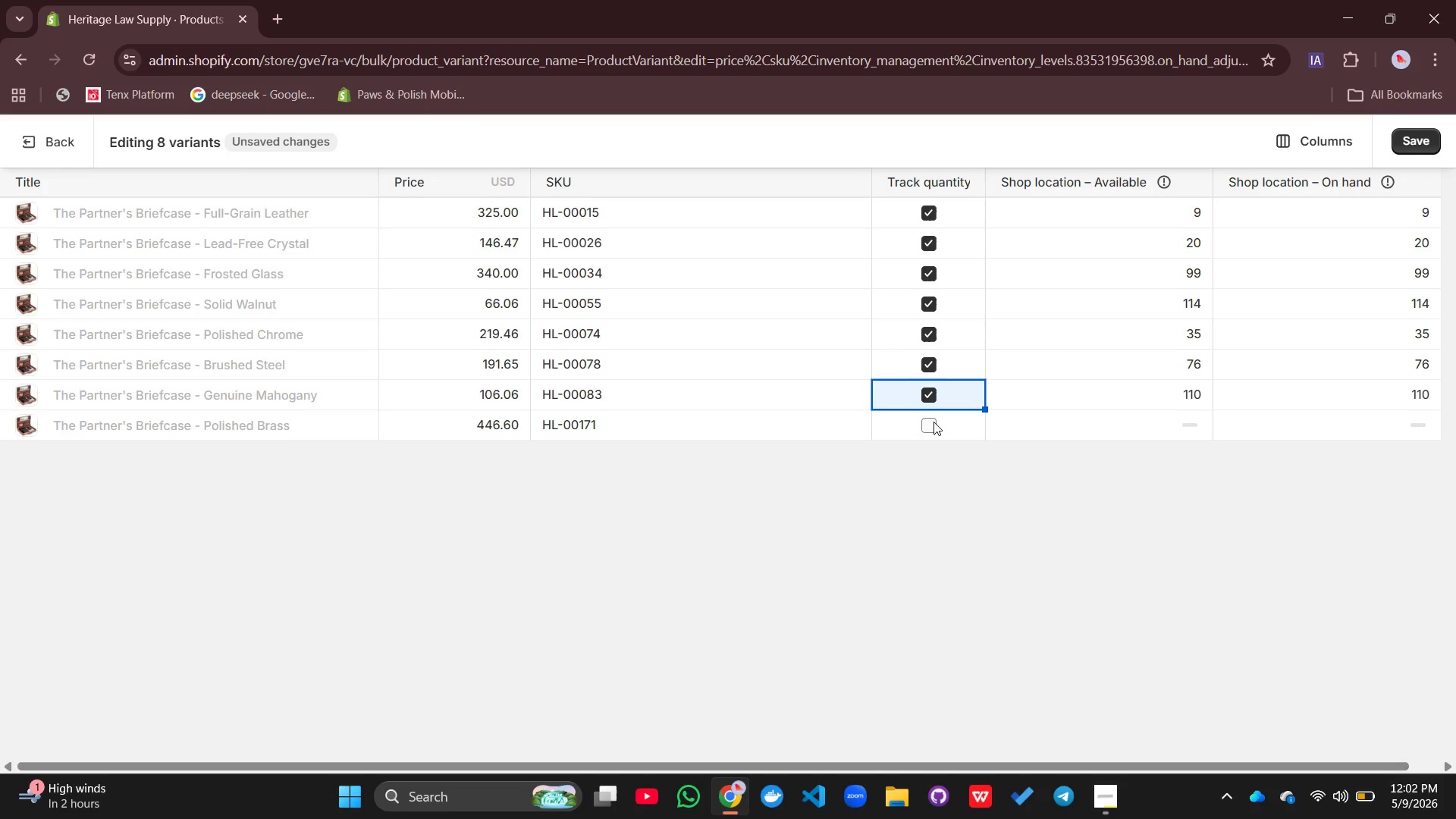 
left_click([934, 422])
 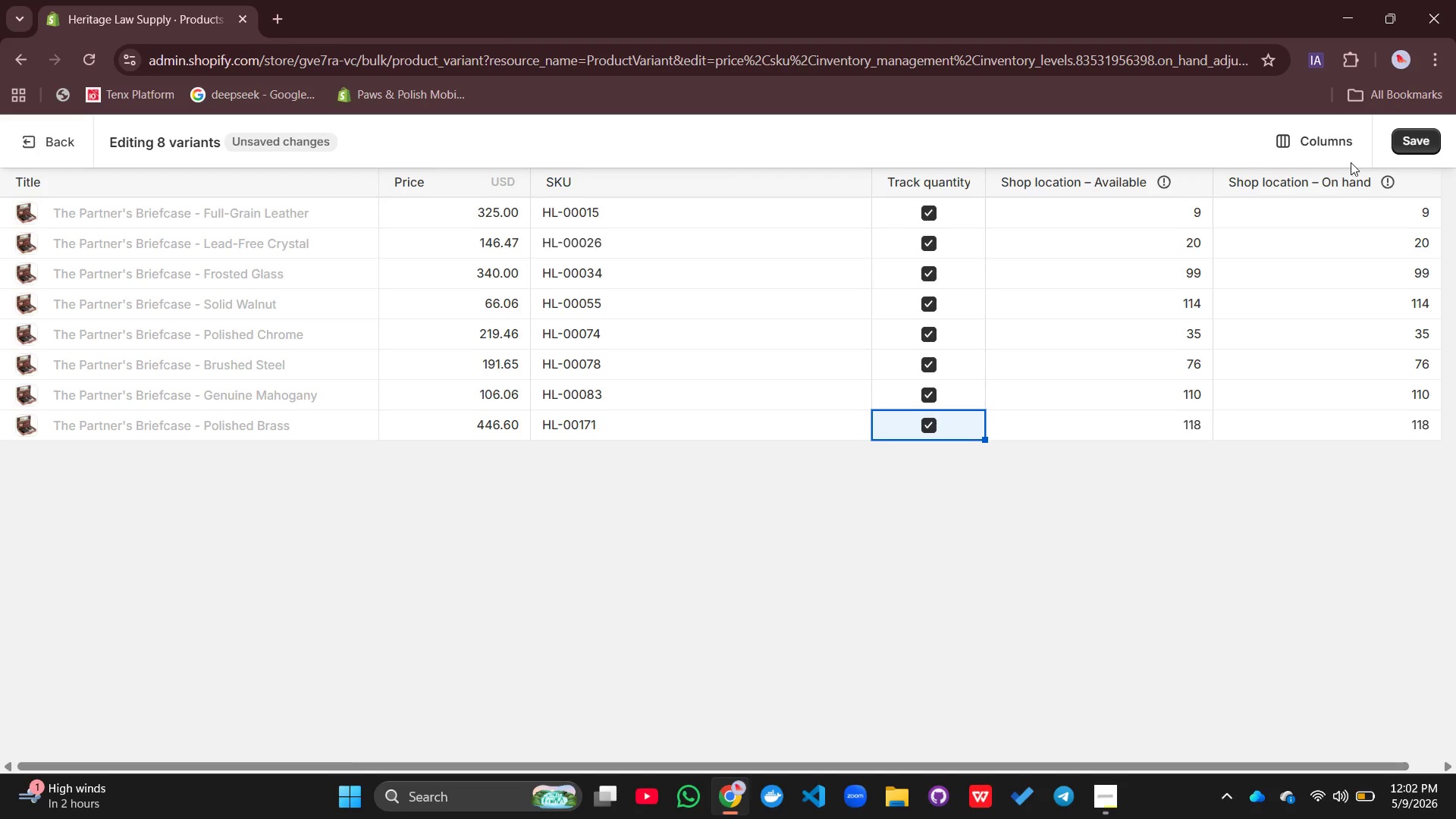 
left_click([1420, 141])
 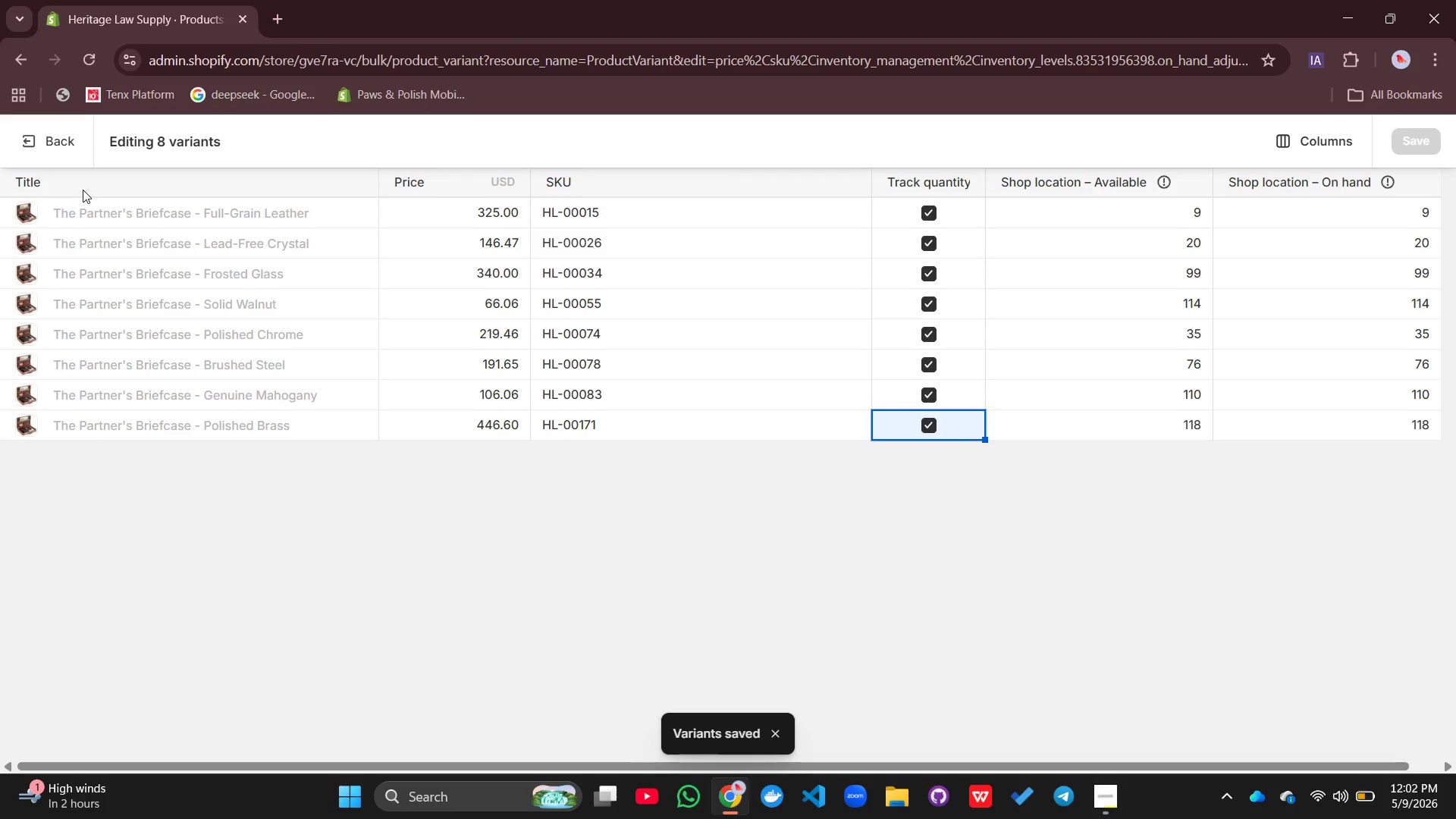 
left_click([55, 147])
 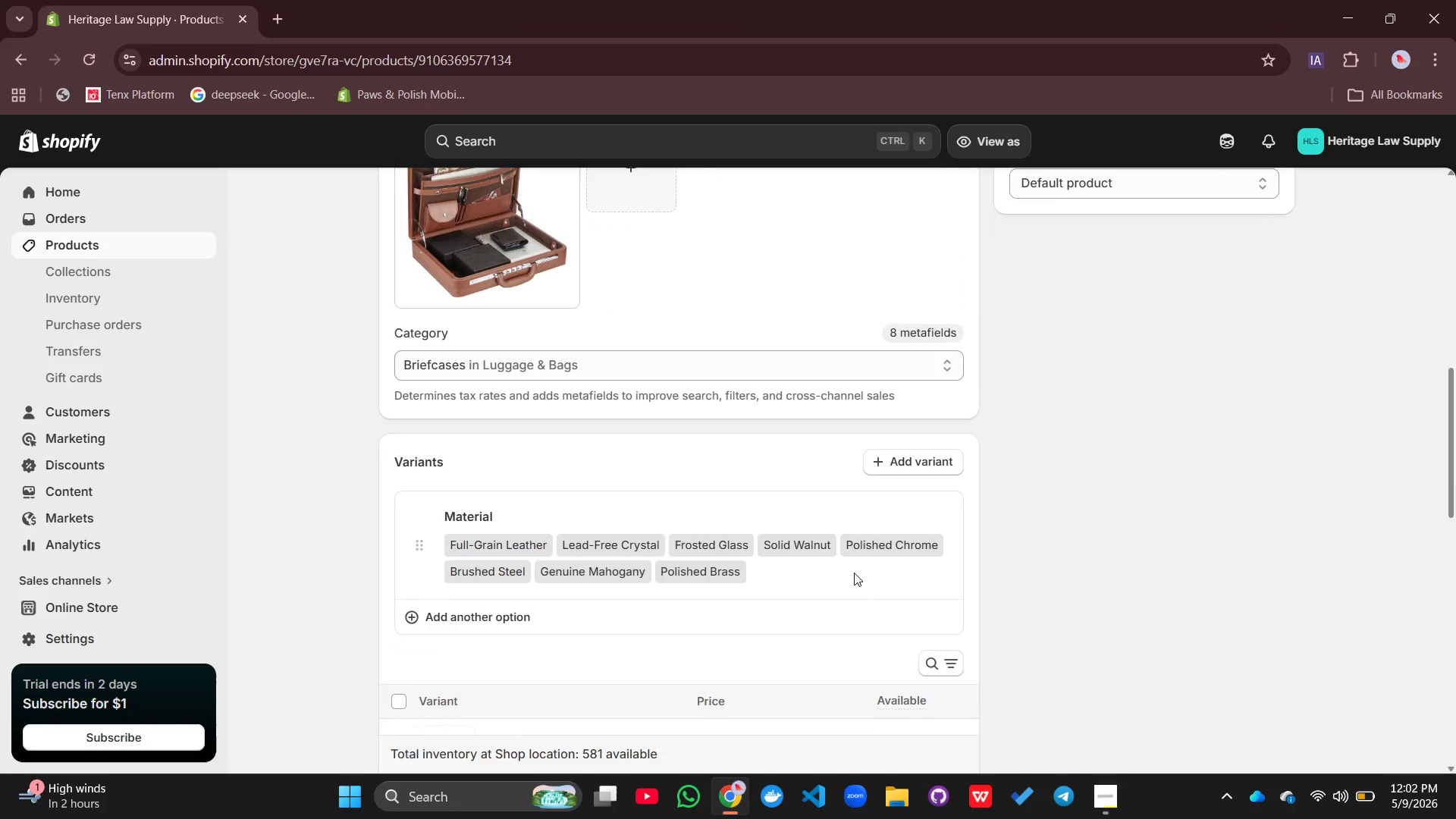 
wait(11.5)
 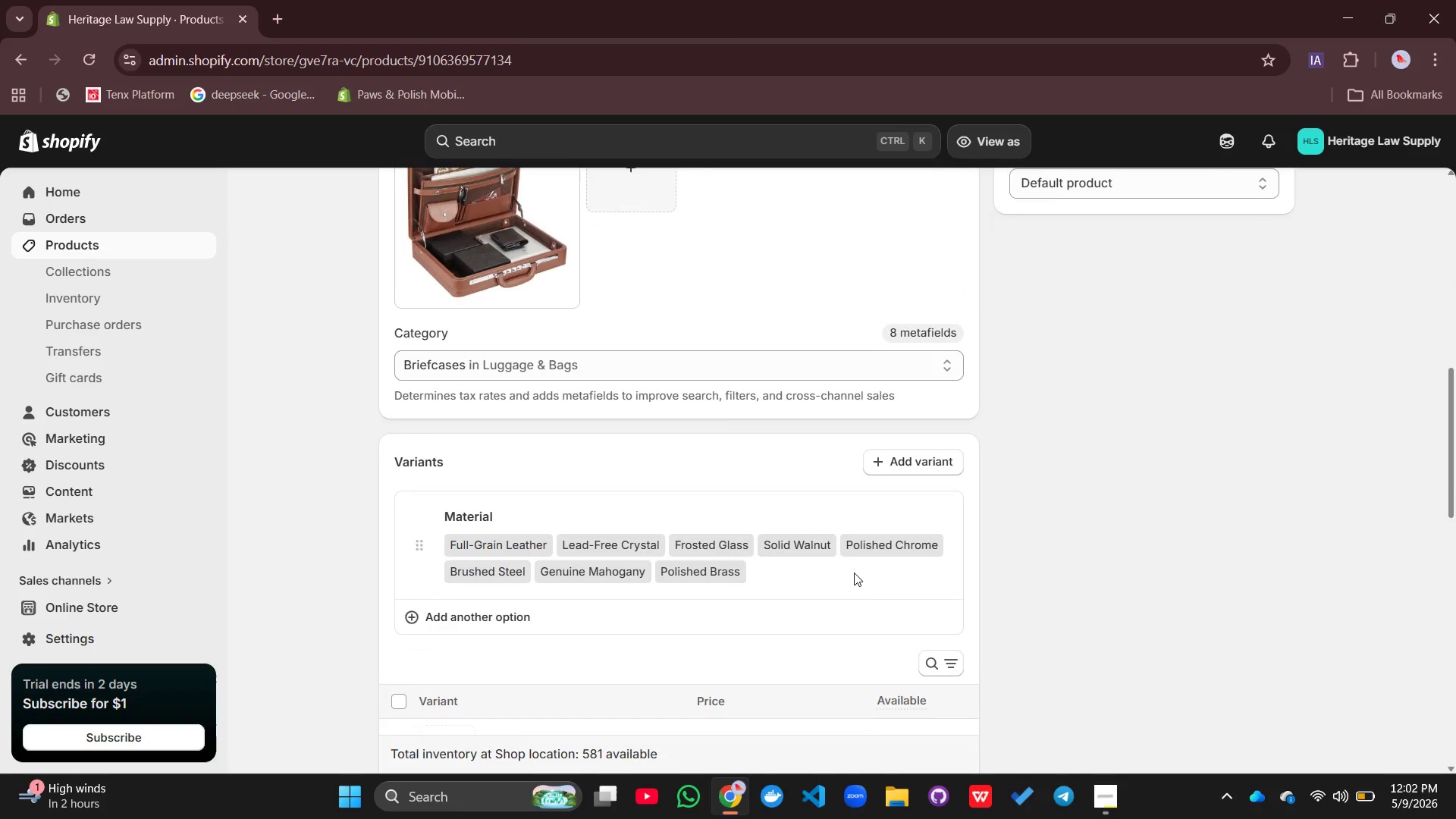 
left_click([382, 190])
 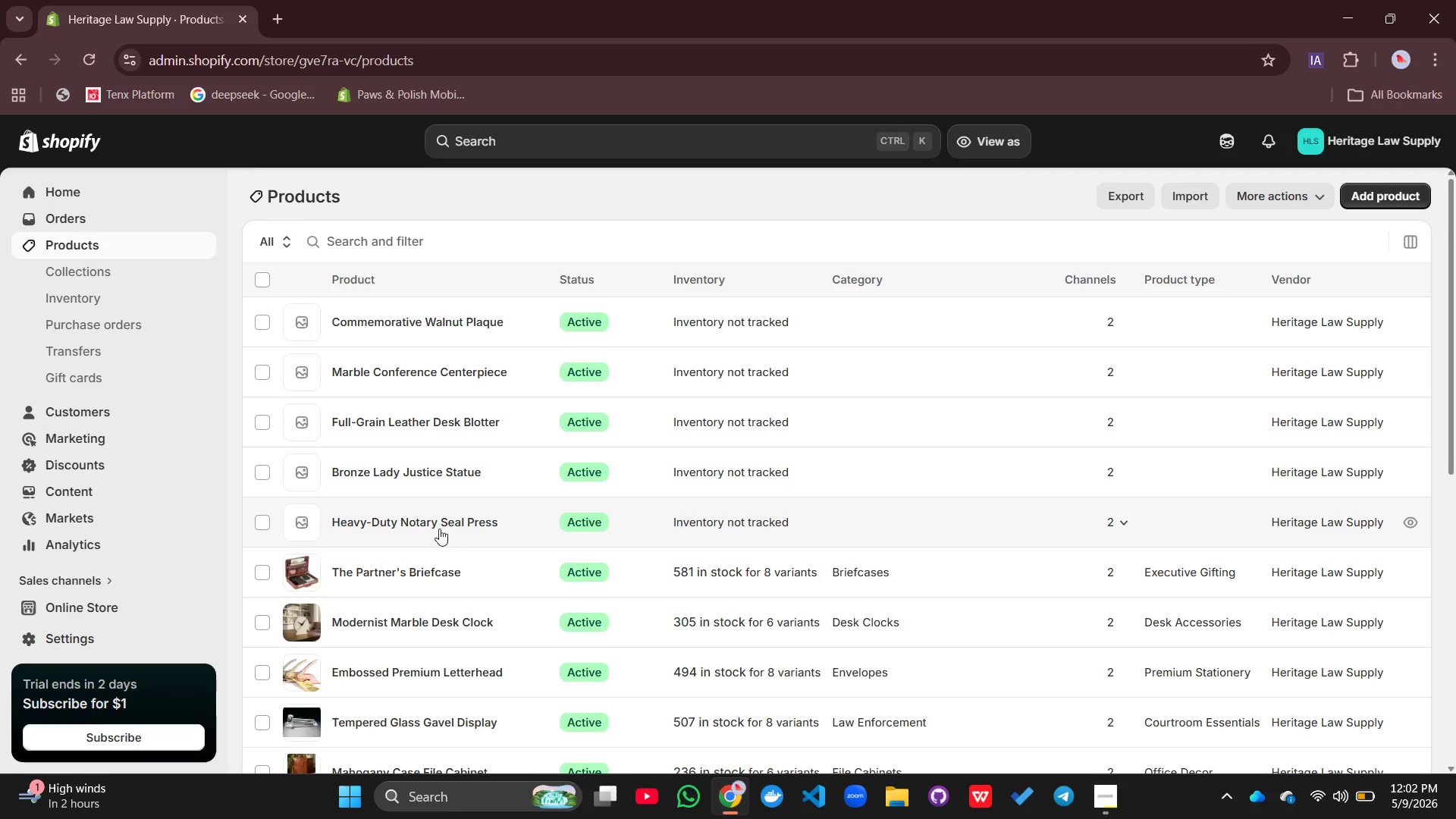 
left_click([425, 518])
 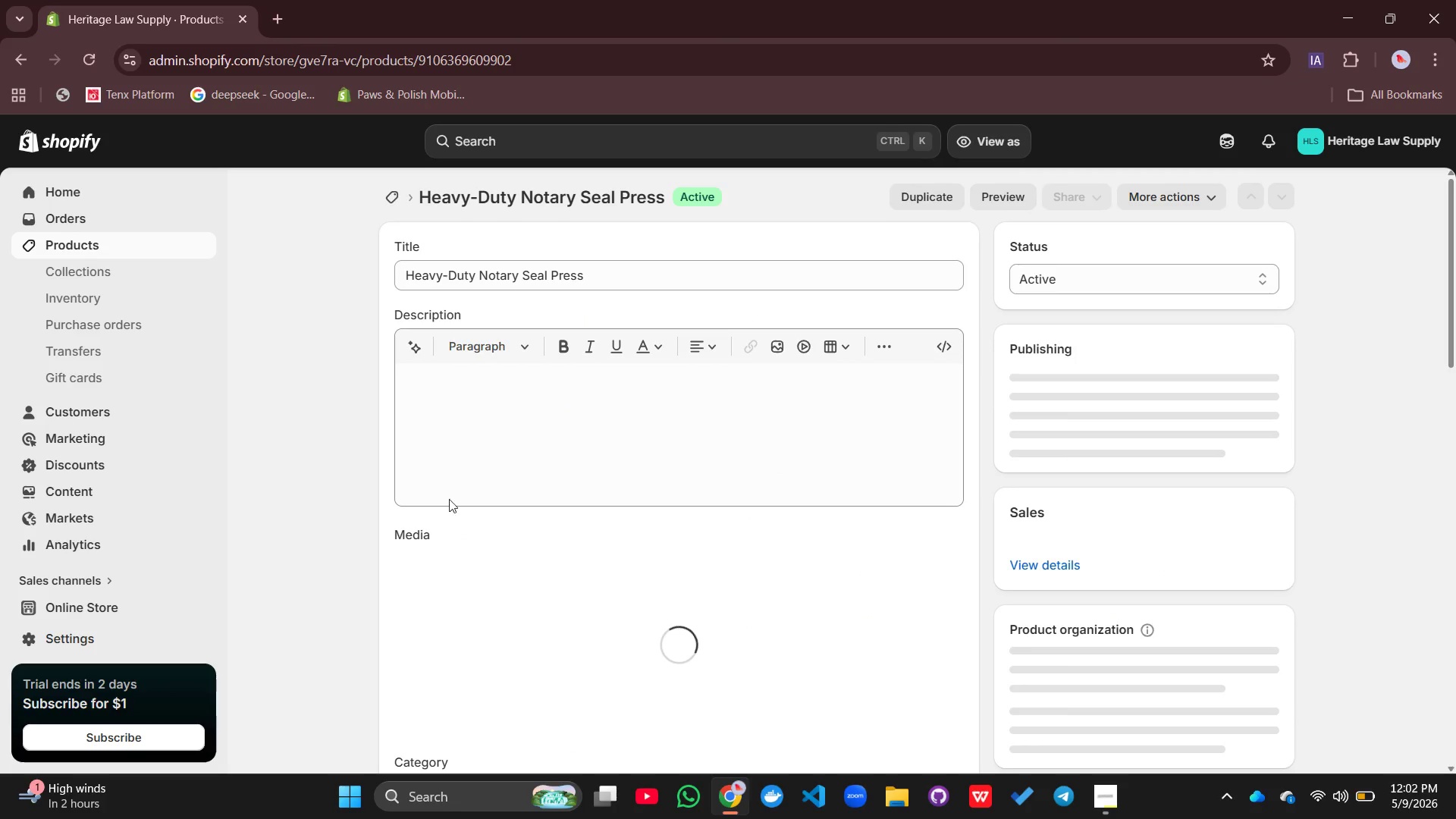 
left_click([499, 411])
 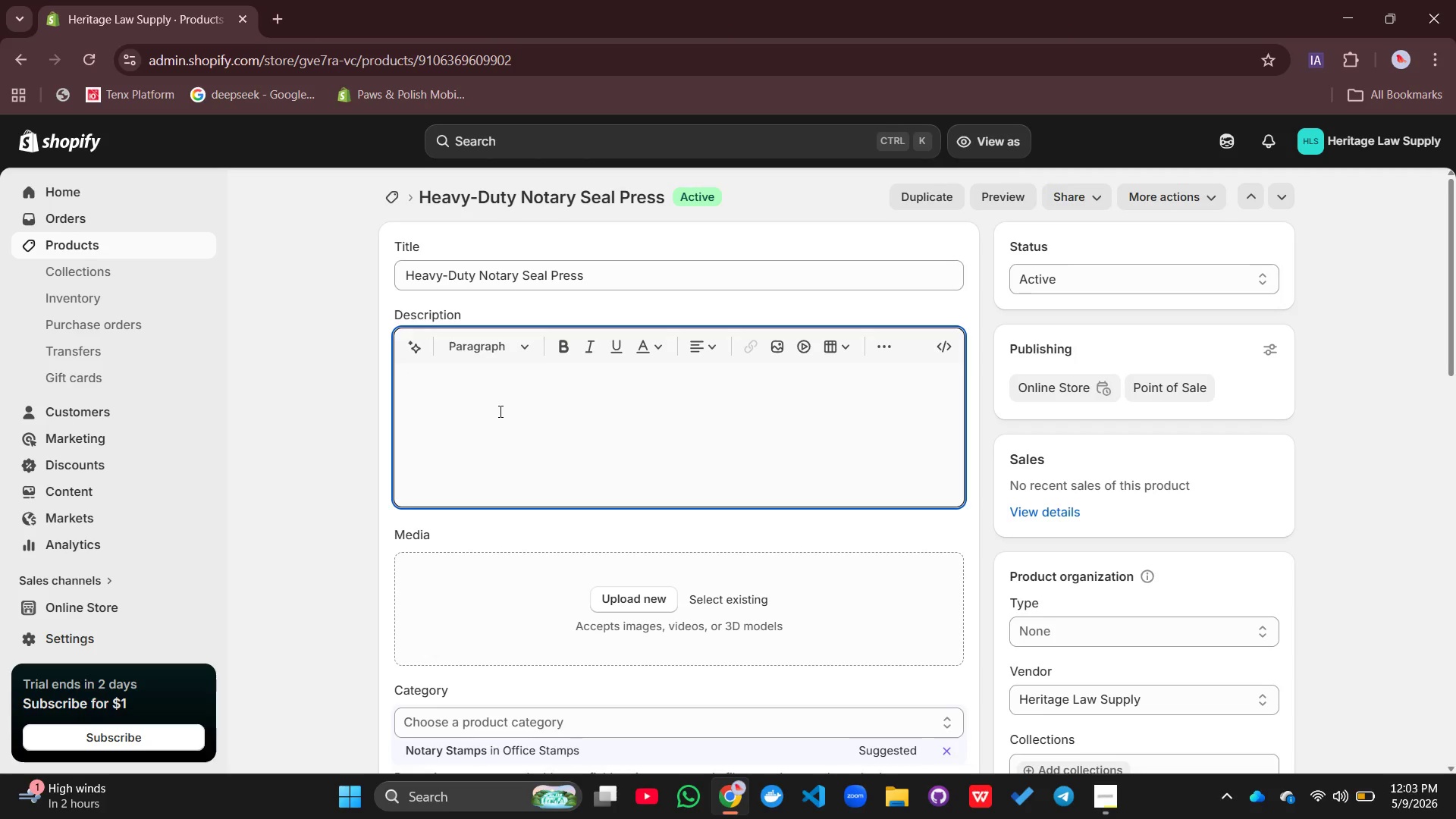 
wait(12.34)
 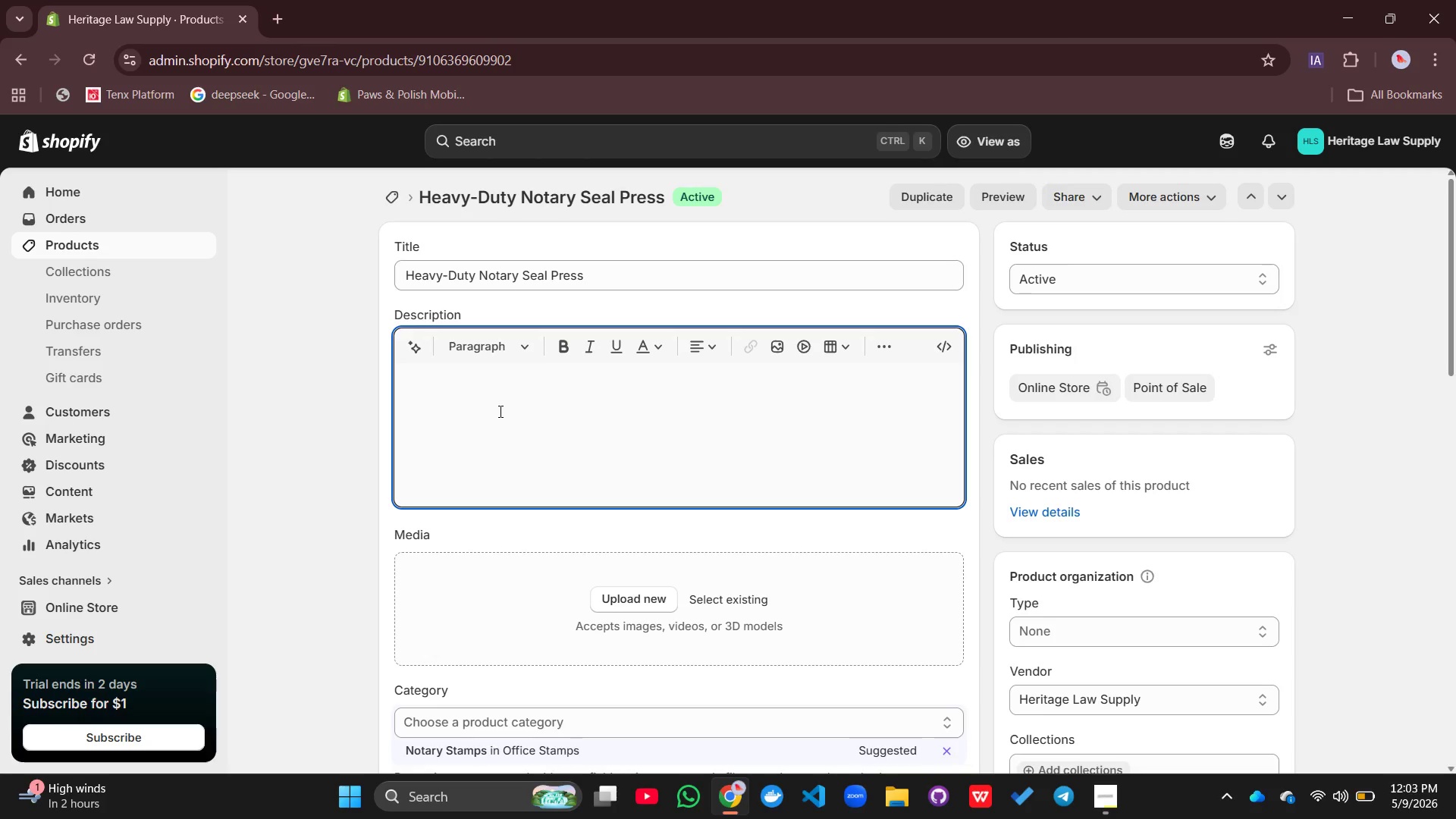 
type(Professional notary seak)
key(Backspace)
type(l press that d)
key(Backspace)
type(certifies )
 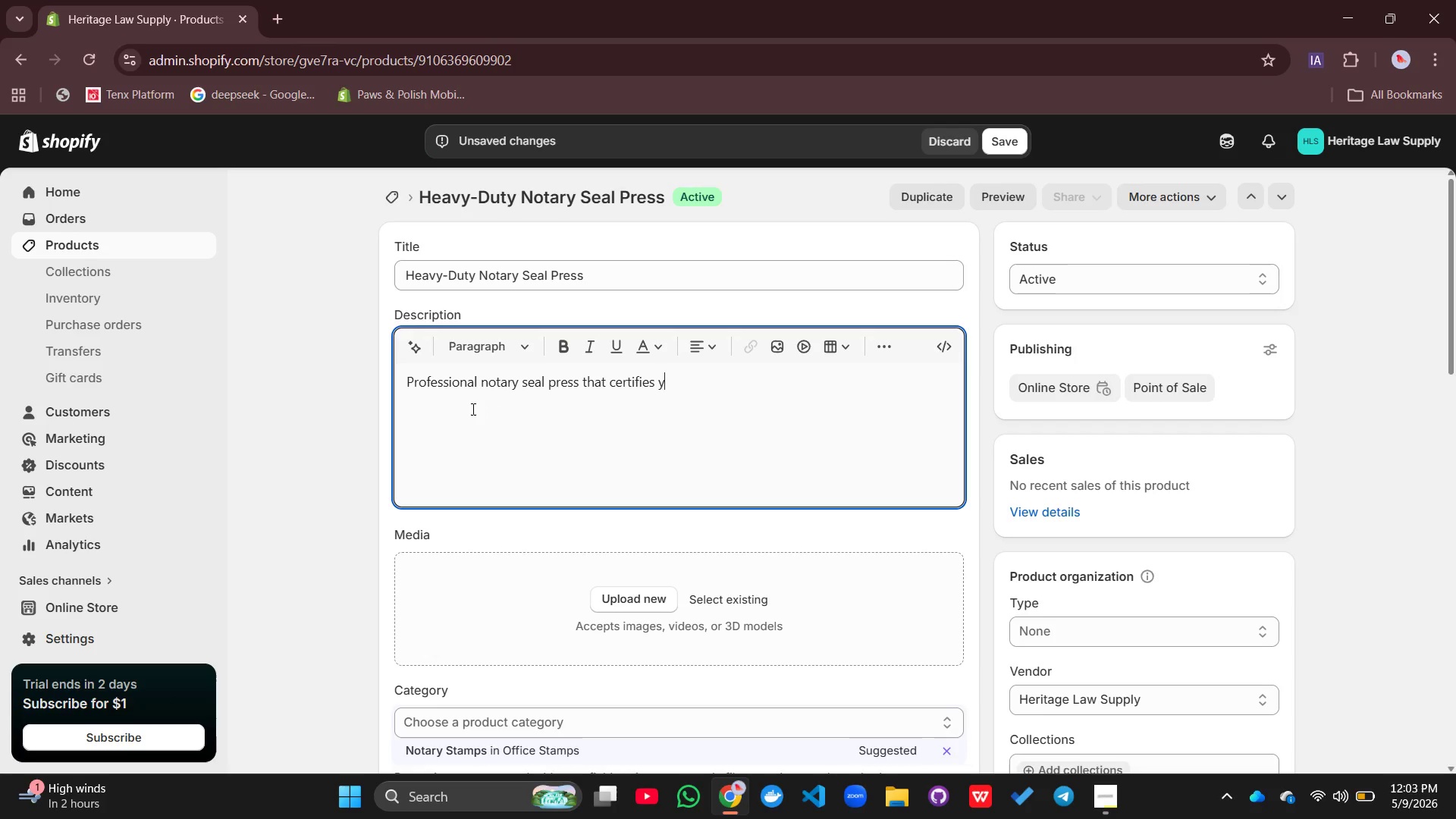 
type(your authority with evry)
key(Backspace)
key(Backspace)
type(ery w)
key(Backspace)
type(embossed impression.)
 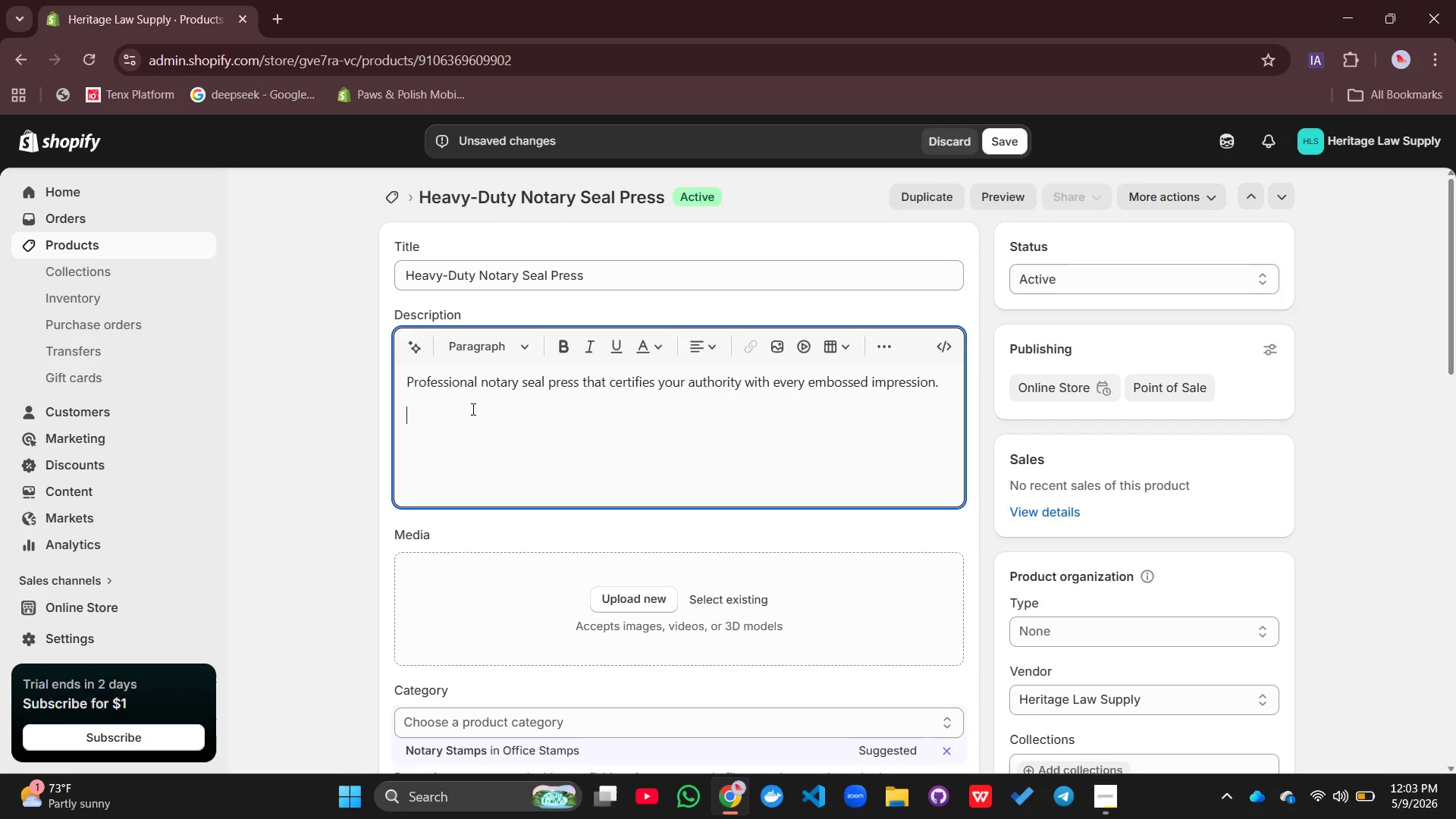 
key(Enter)
 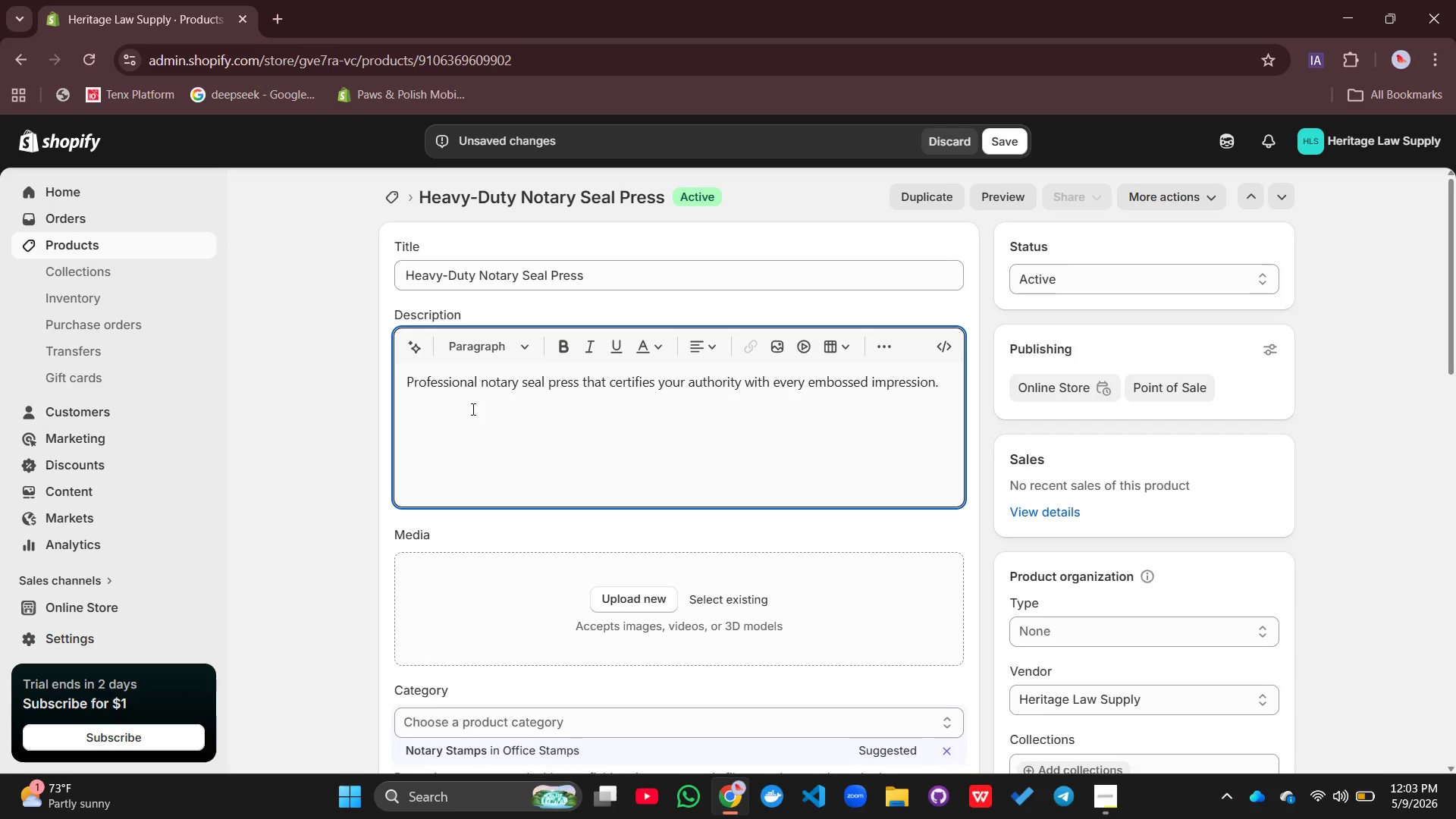 
type(Key Featire)
key(Backspace)
key(Backspace)
key(Backspace)
type(ures:)
 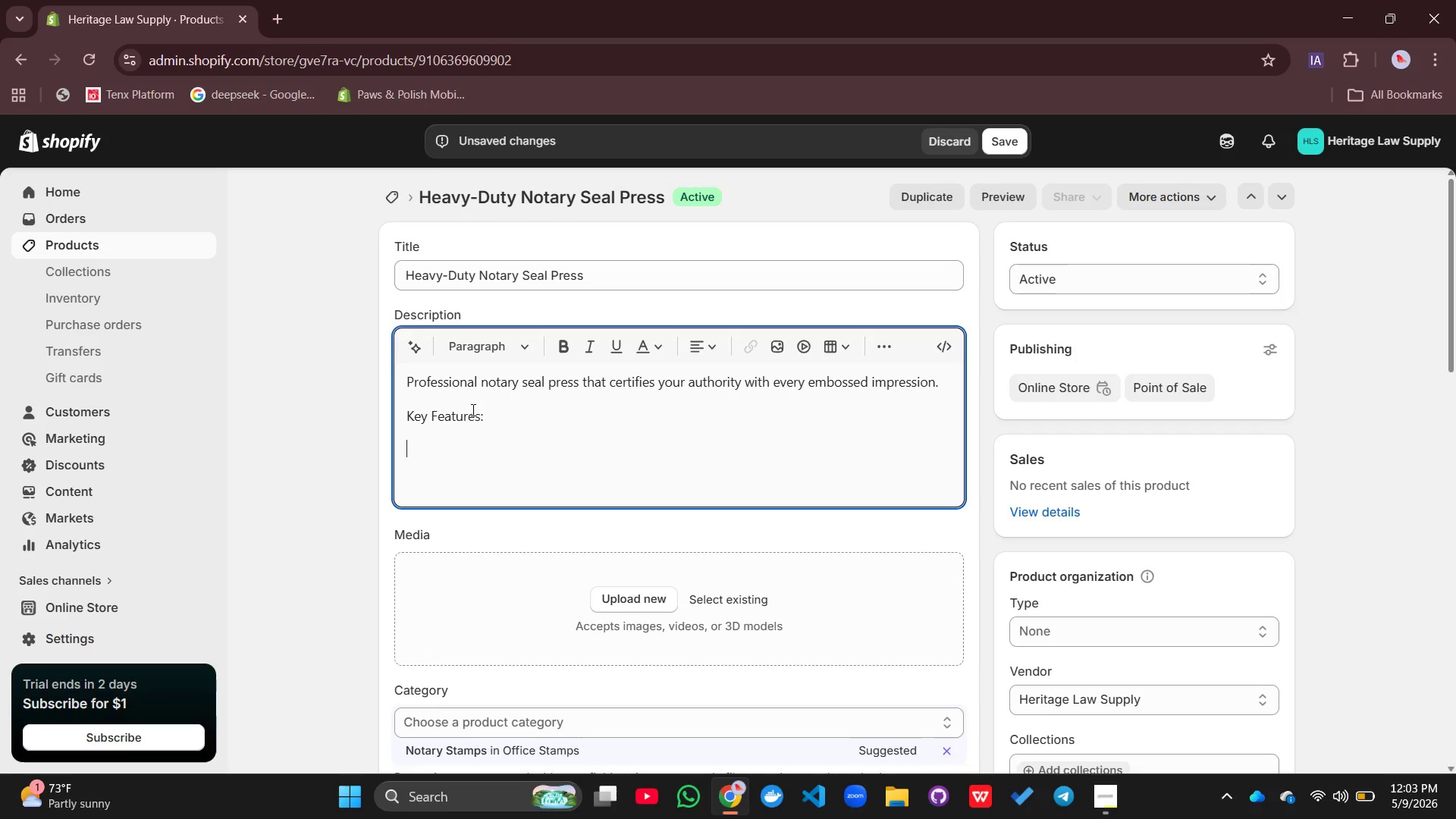 
 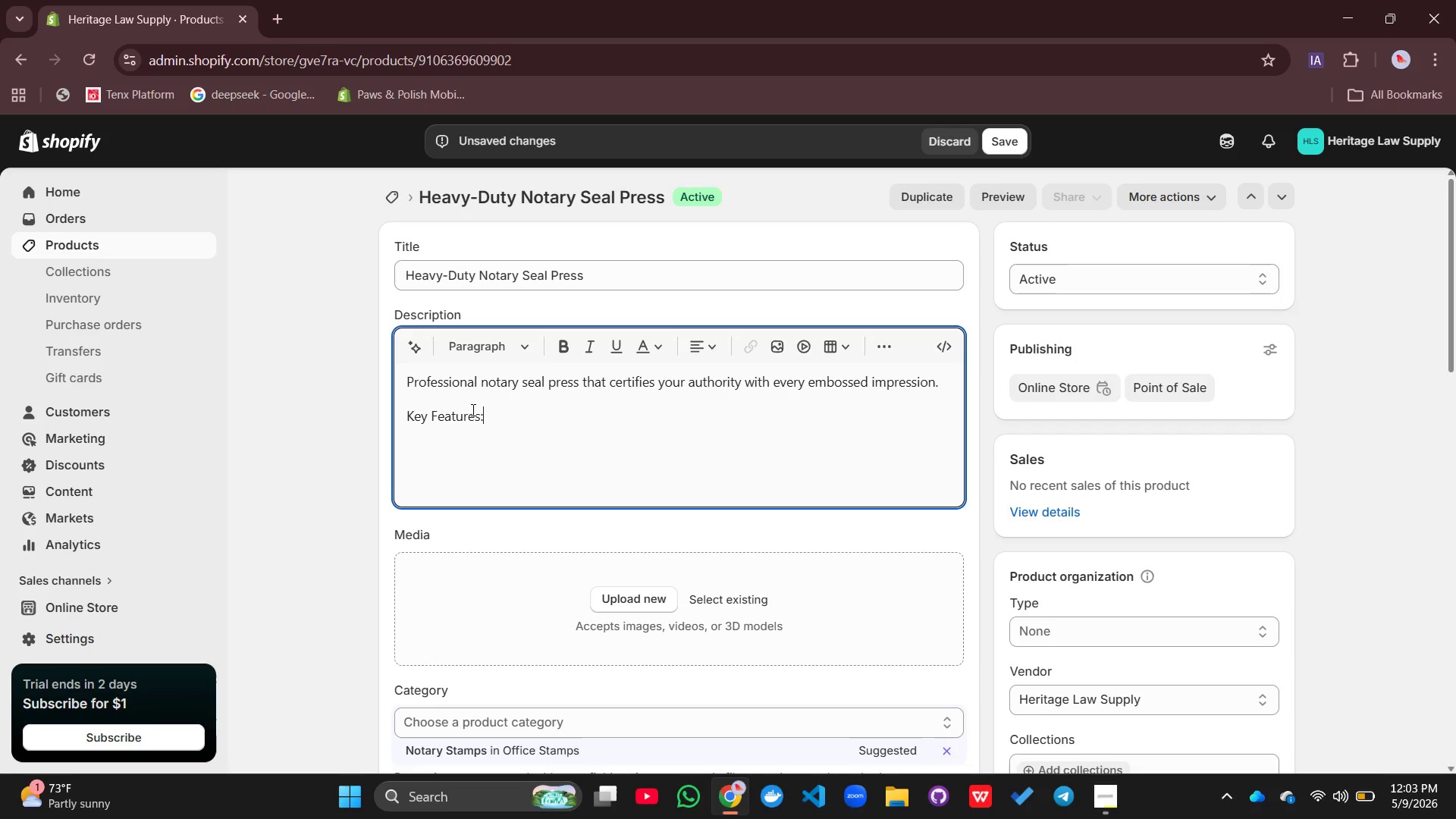 
key(Enter)
 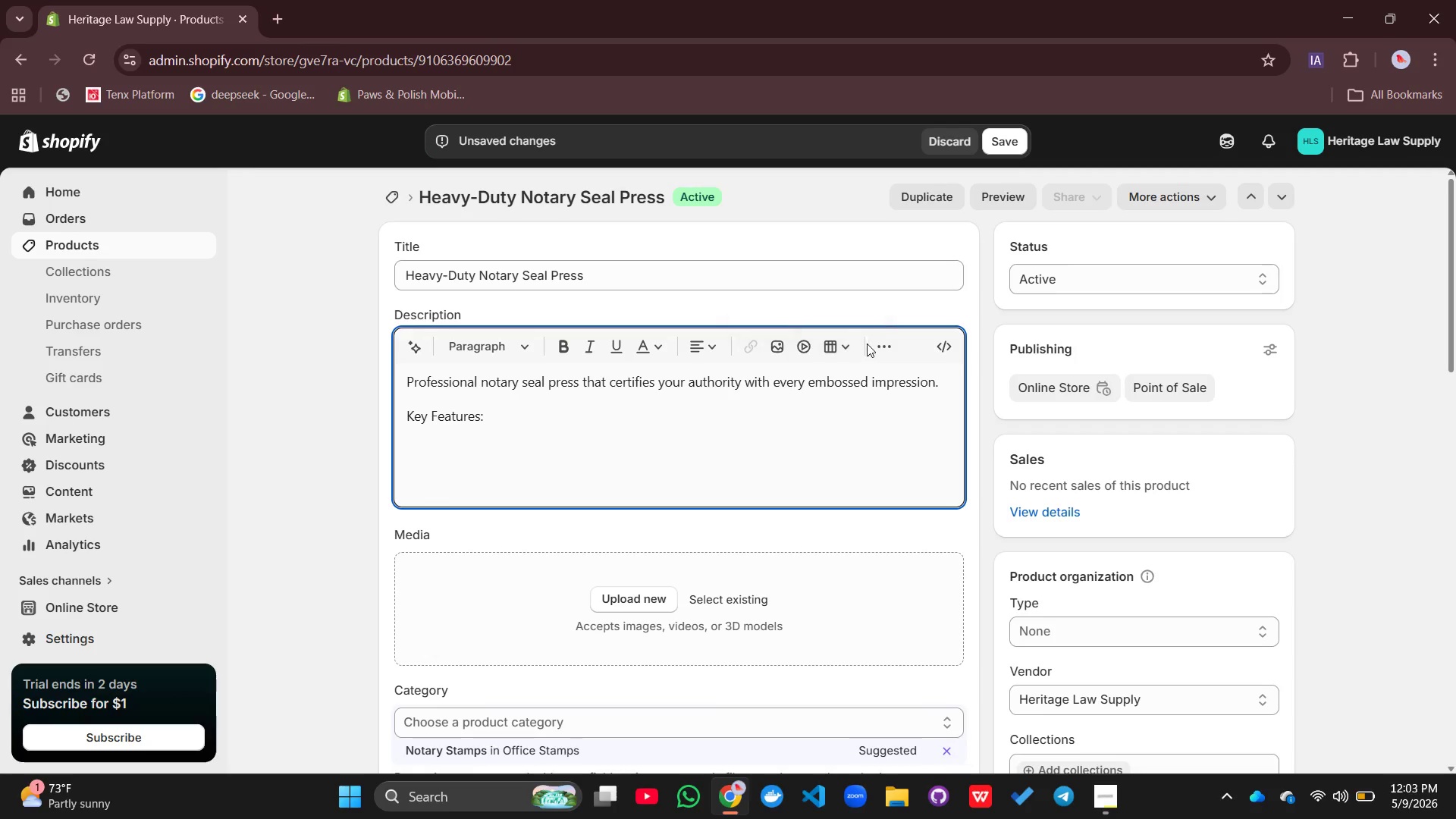 
left_click([879, 344])
 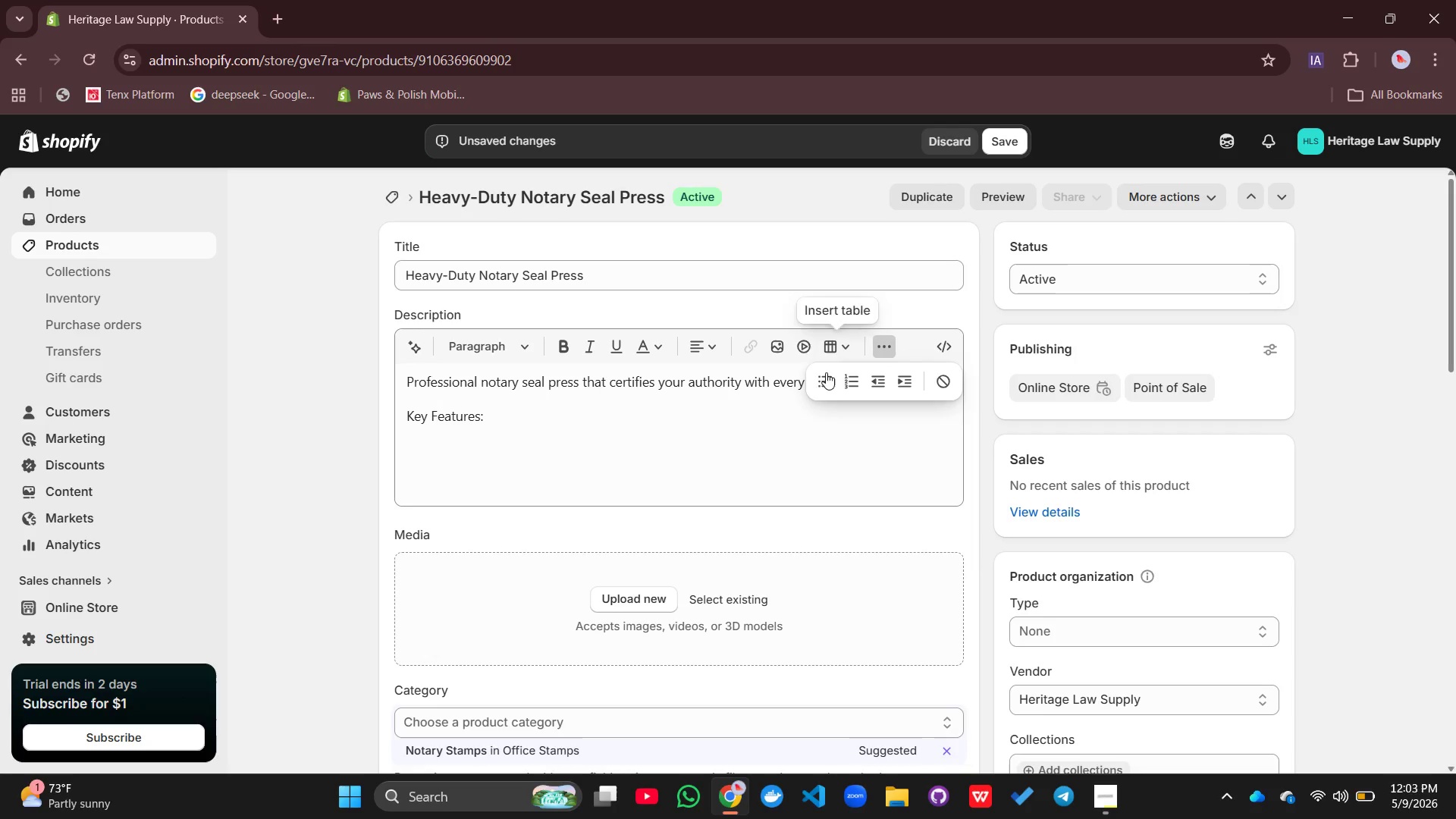 
left_click([823, 376])
 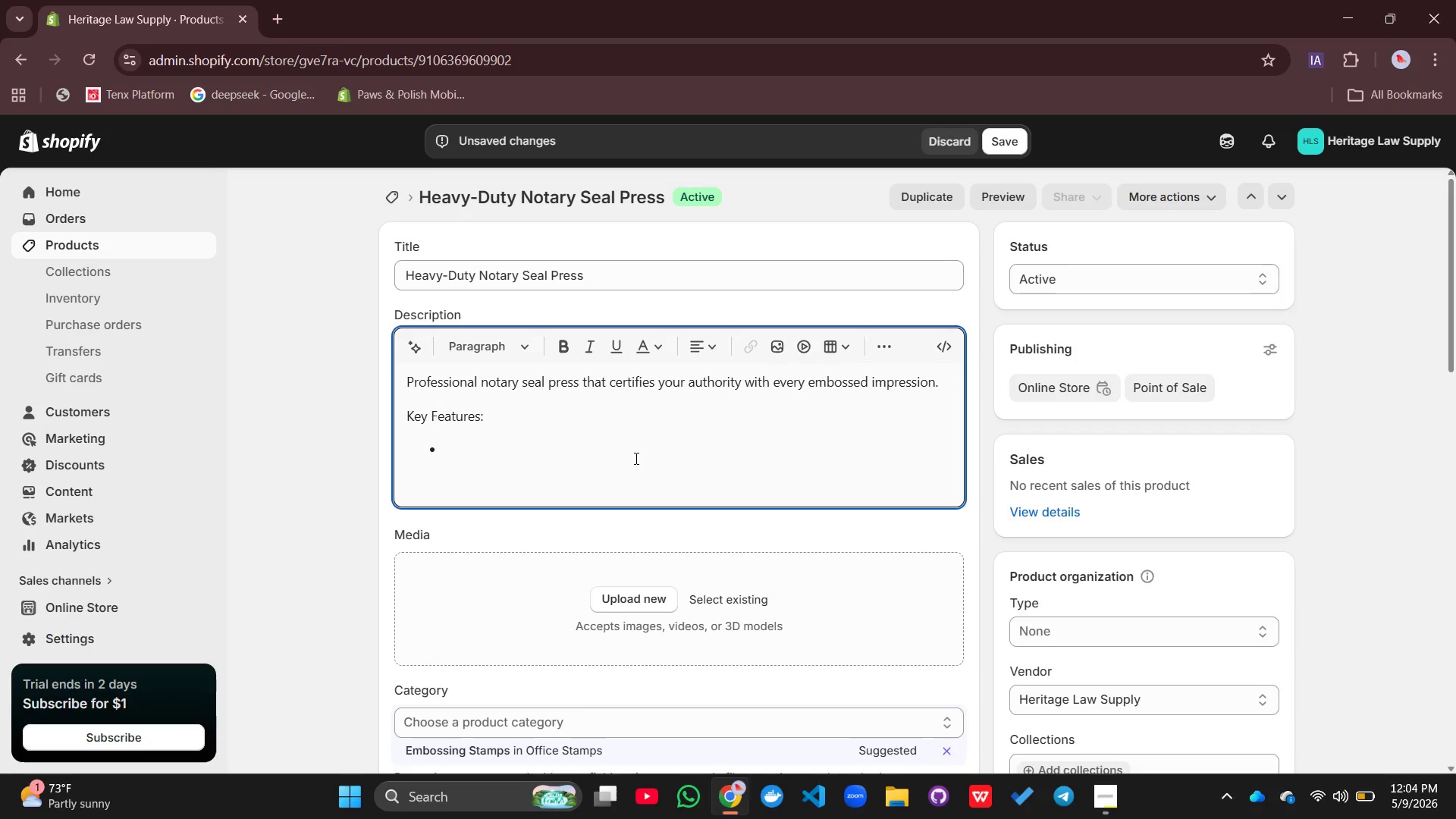 
type(All-steel constuction)
key(Backspace)
key(Backspace)
key(Backspace)
key(Backspace)
key(Backspace)
key(Backspace)
type(ruction never warps)
 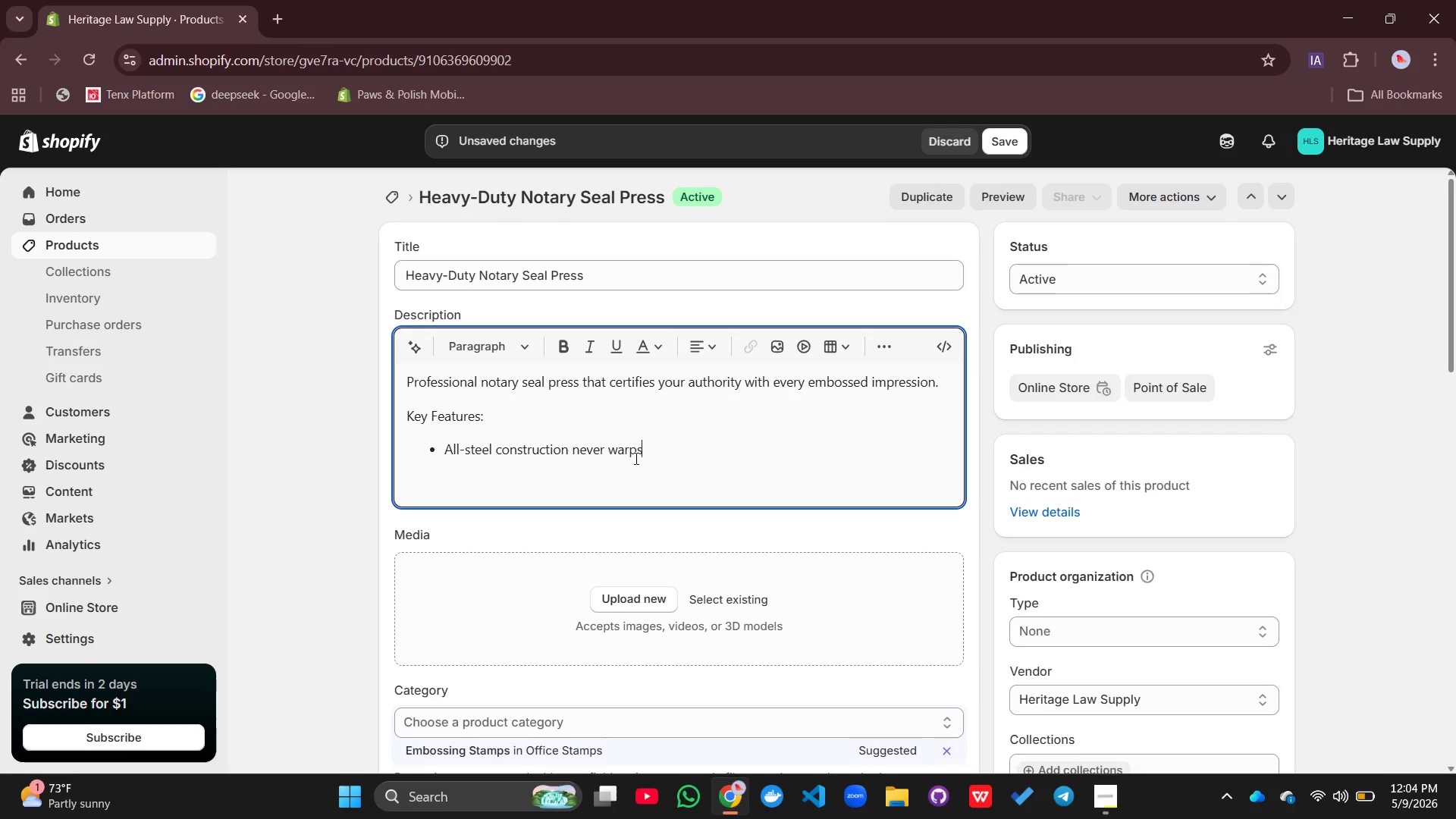 
key(Enter)
 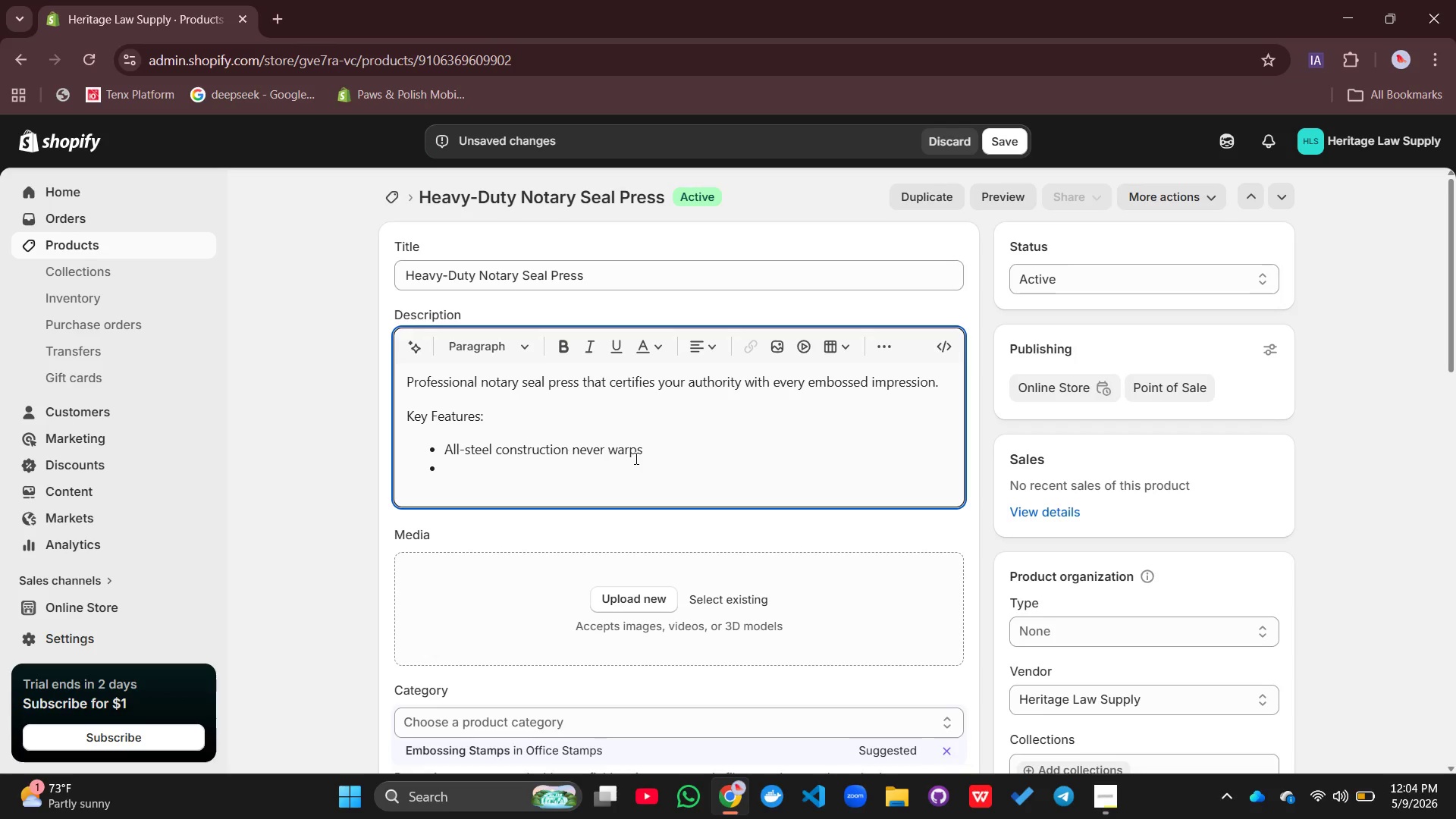 
type(Ergonomic lever provides perfcet)
key(Backspace)
key(Backspace)
key(Backspace)
type(ect leveraf)
key(Backspace)
type(ge)
 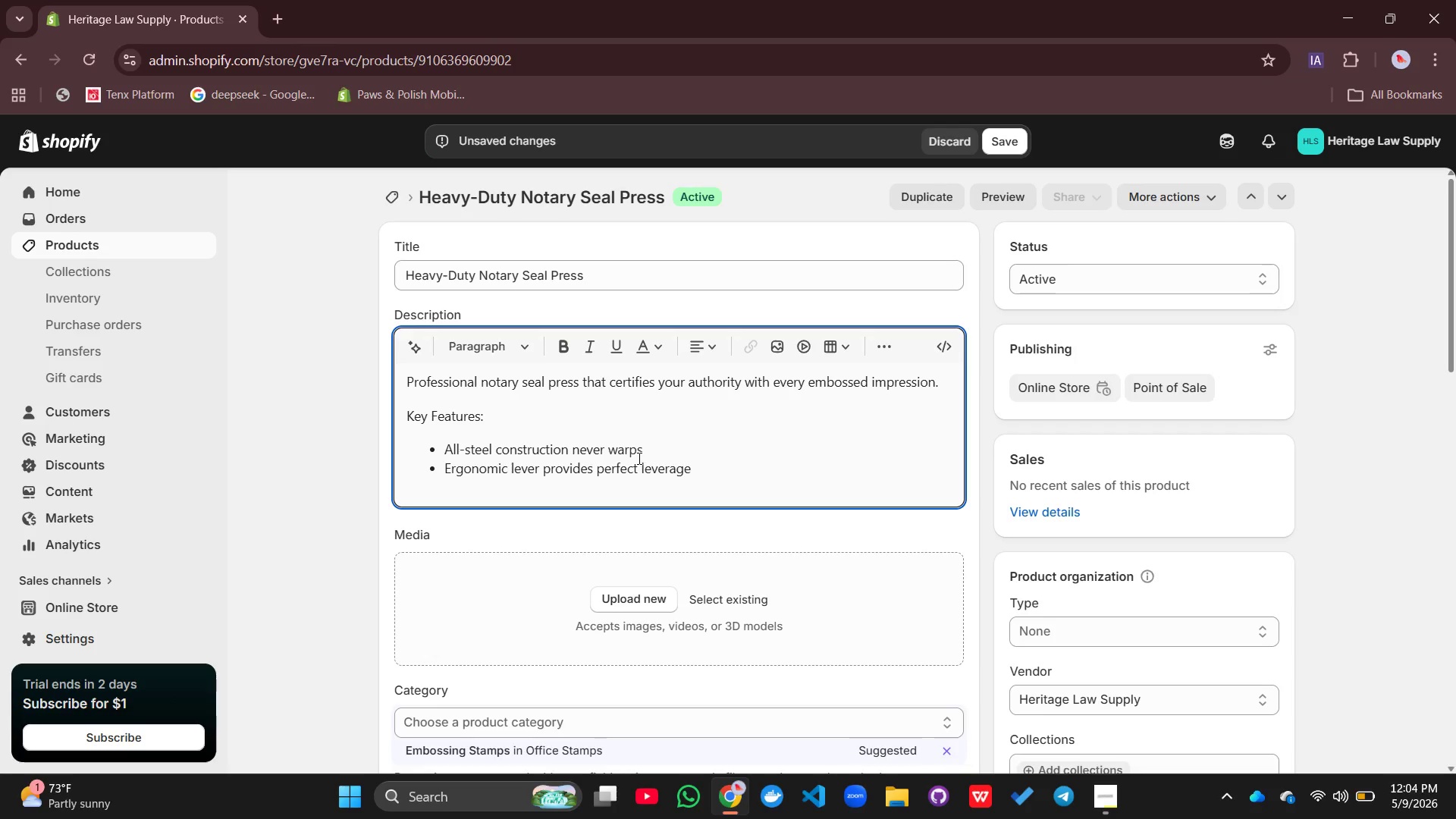 
key(Enter)
 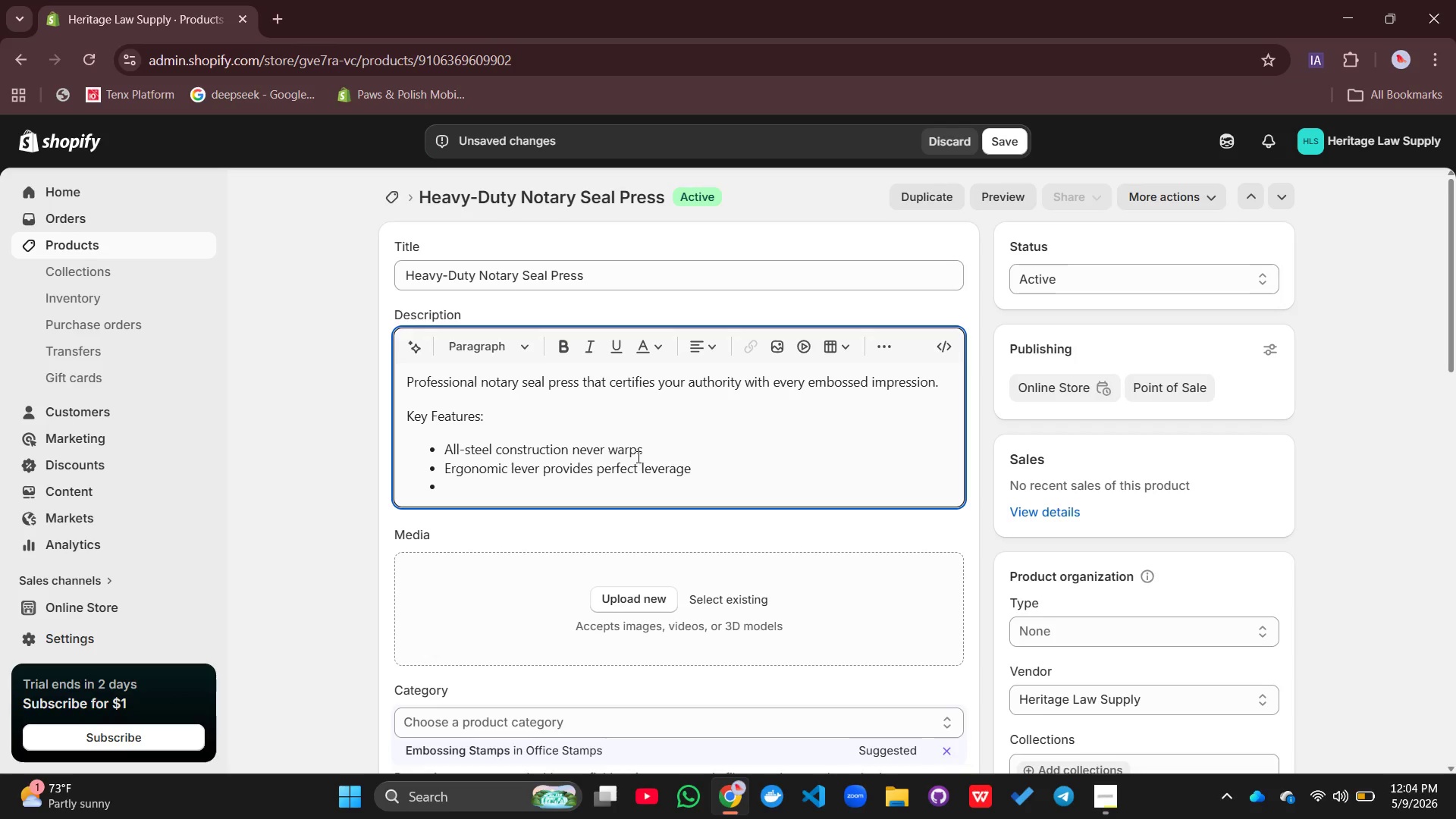 
type(Interchangel)
 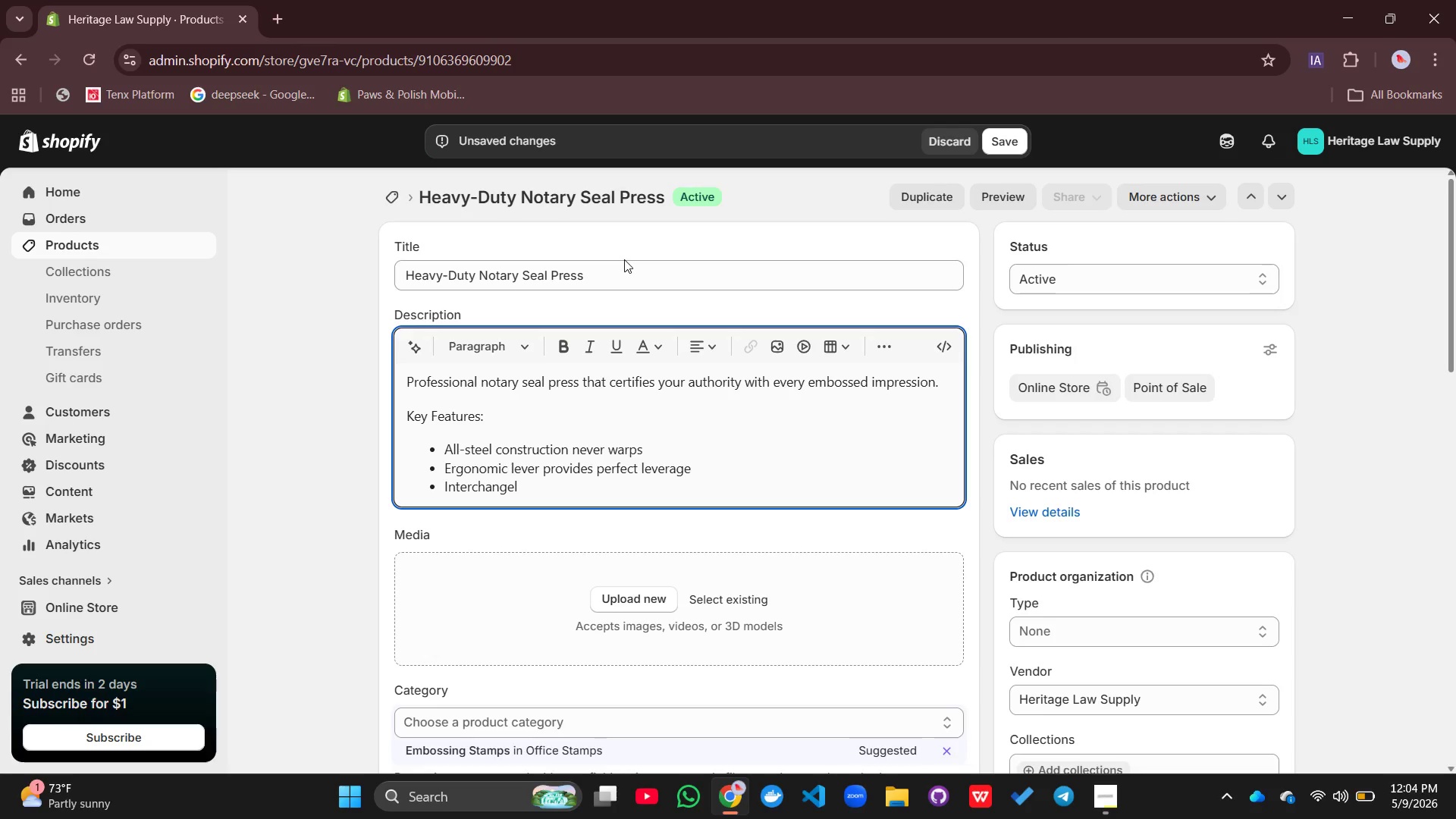 
key(Backspace)
 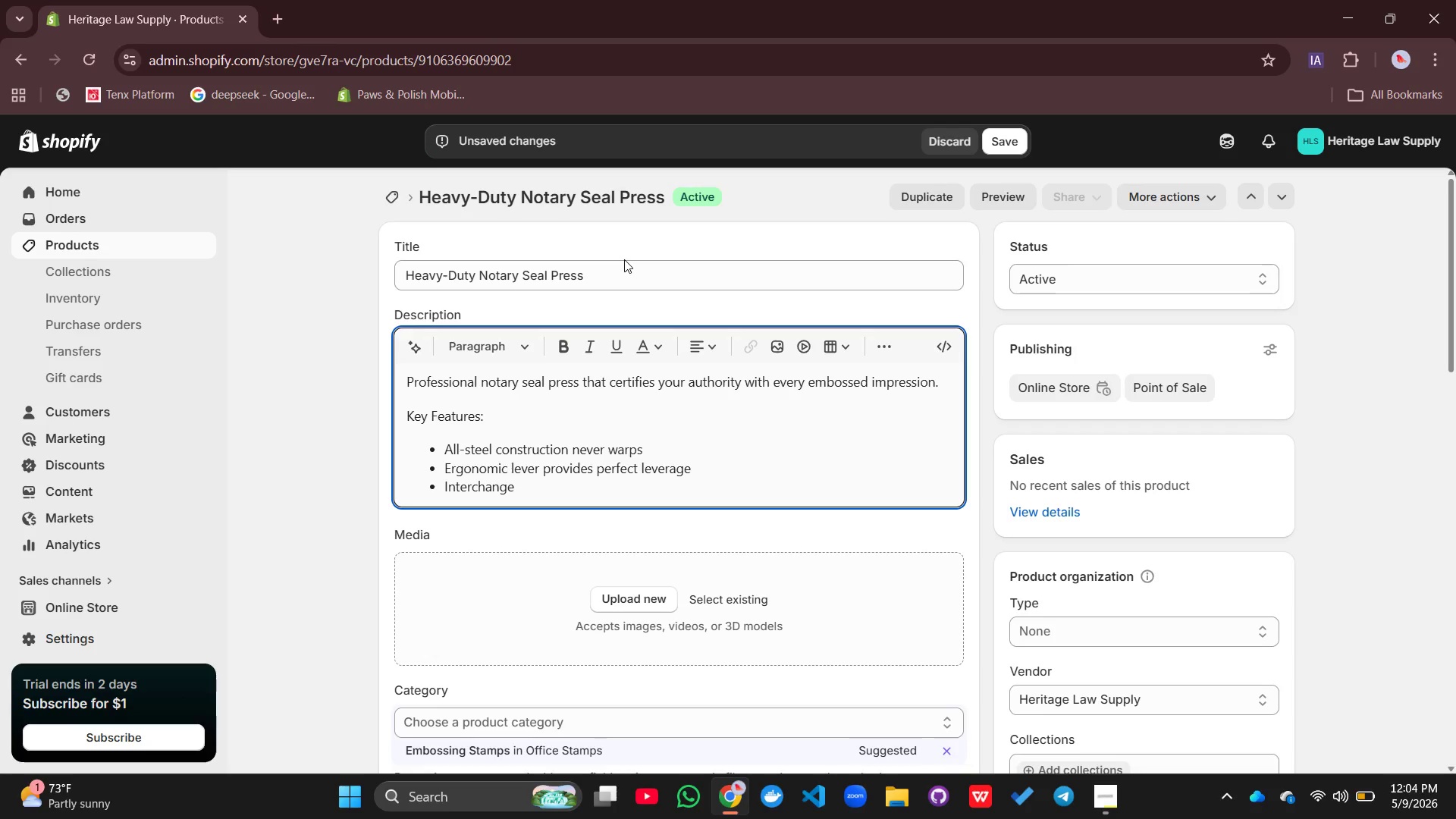 
type(able seal dies for customization)
 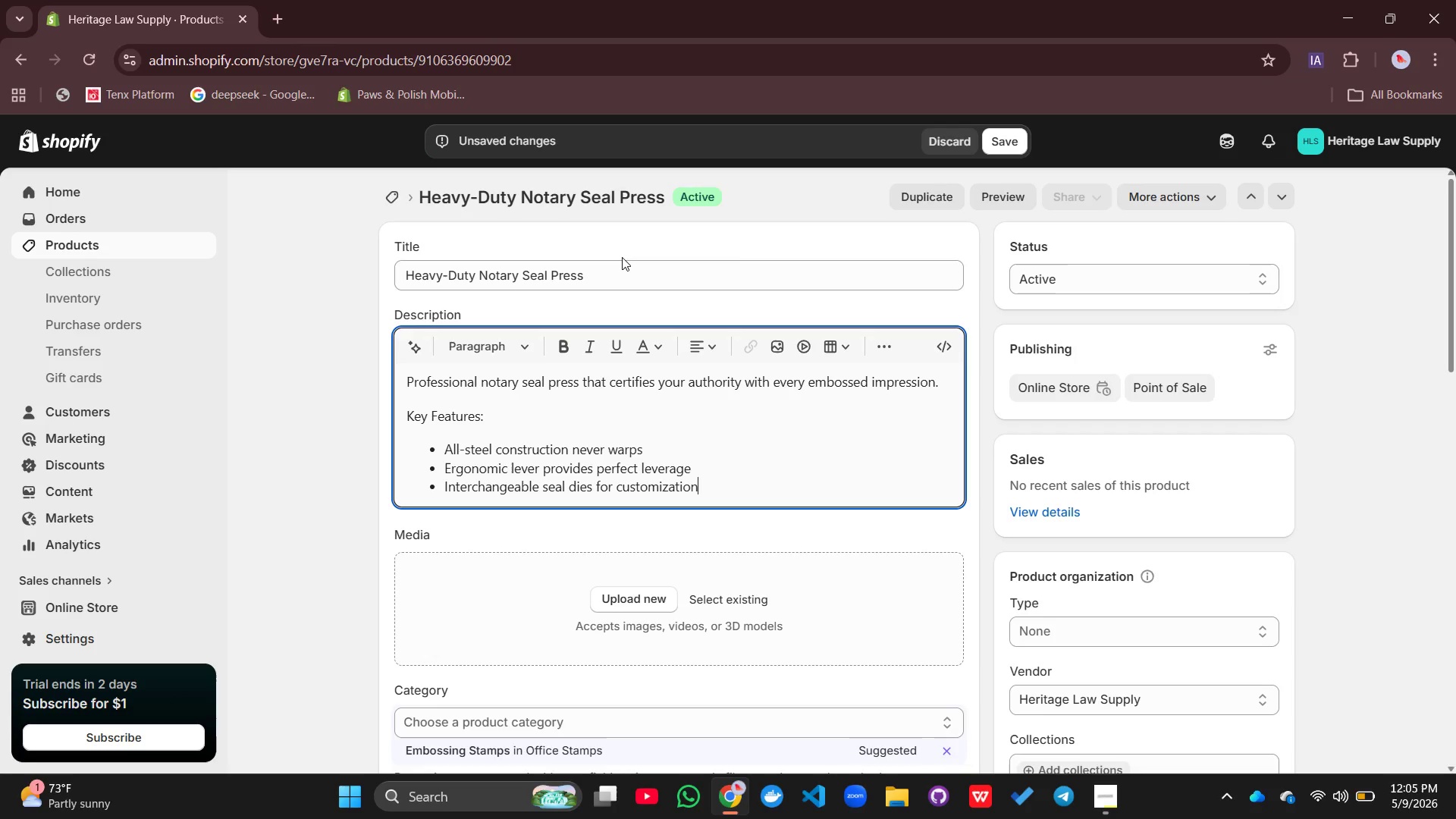 
key(Enter)
 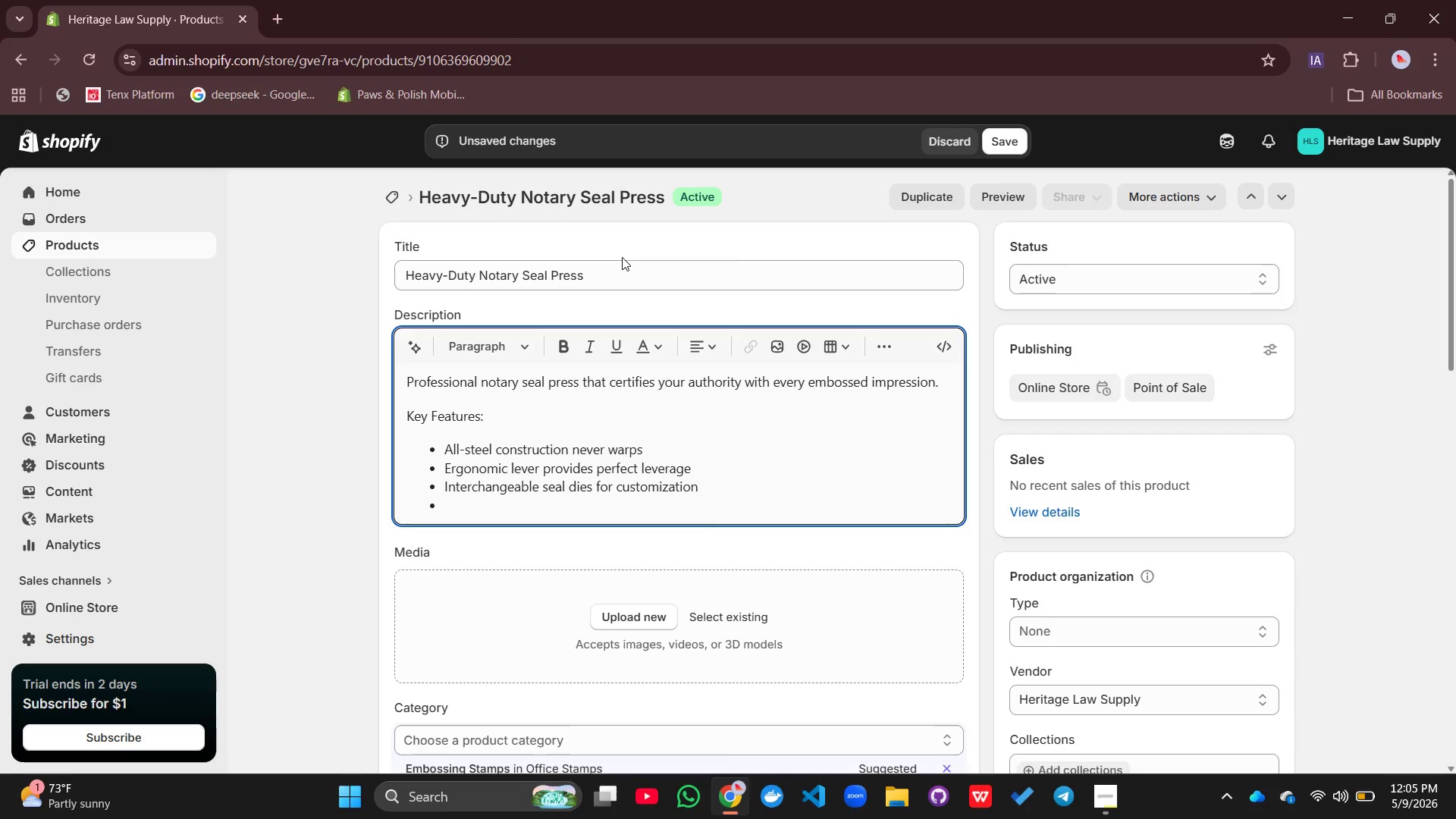 
type(Non-slip runner)
key(Backspace)
key(Backspace)
key(Backspace)
key(Backspace)
type(bber feet secure to desk)
 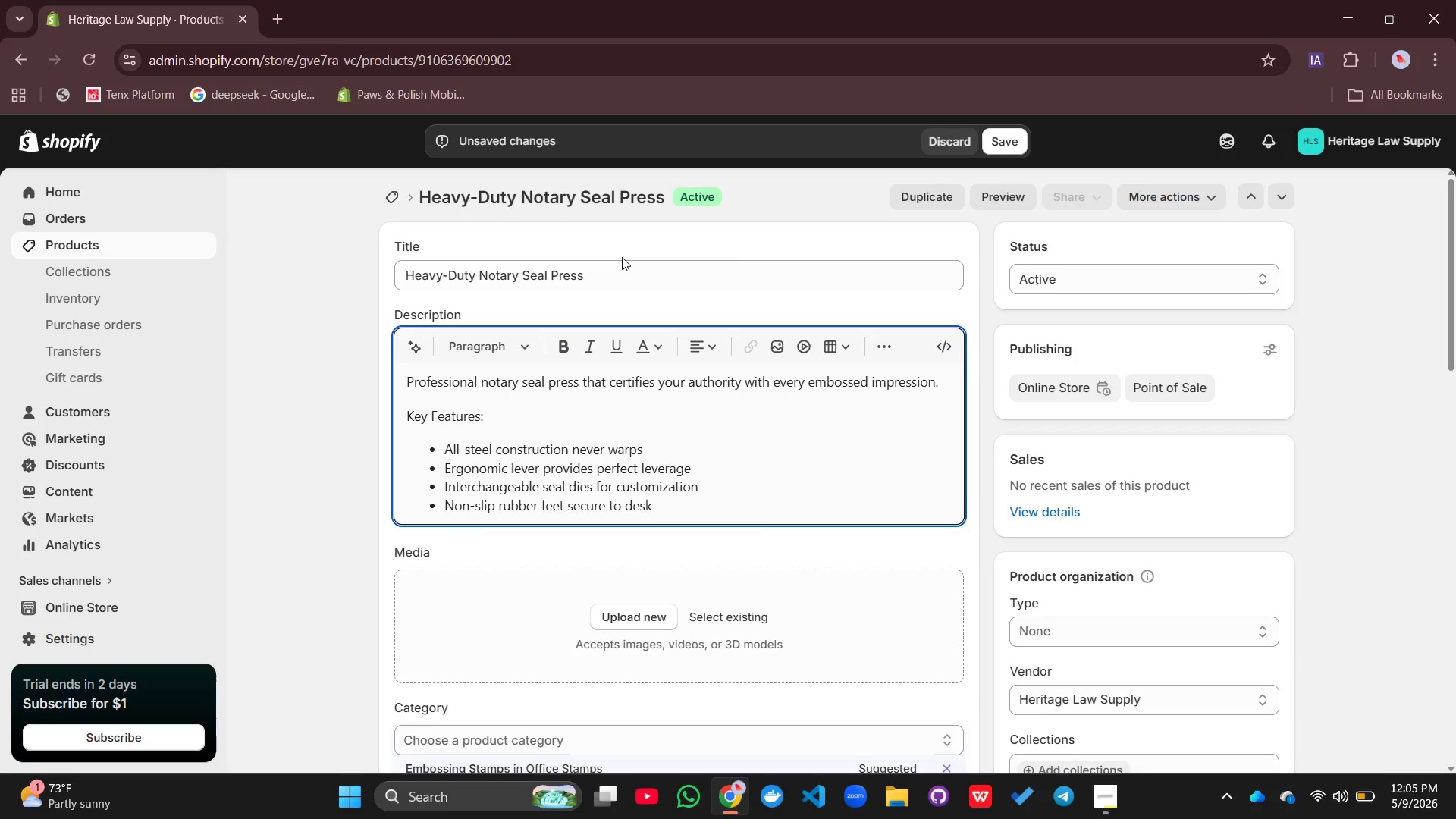 
key(Enter)
 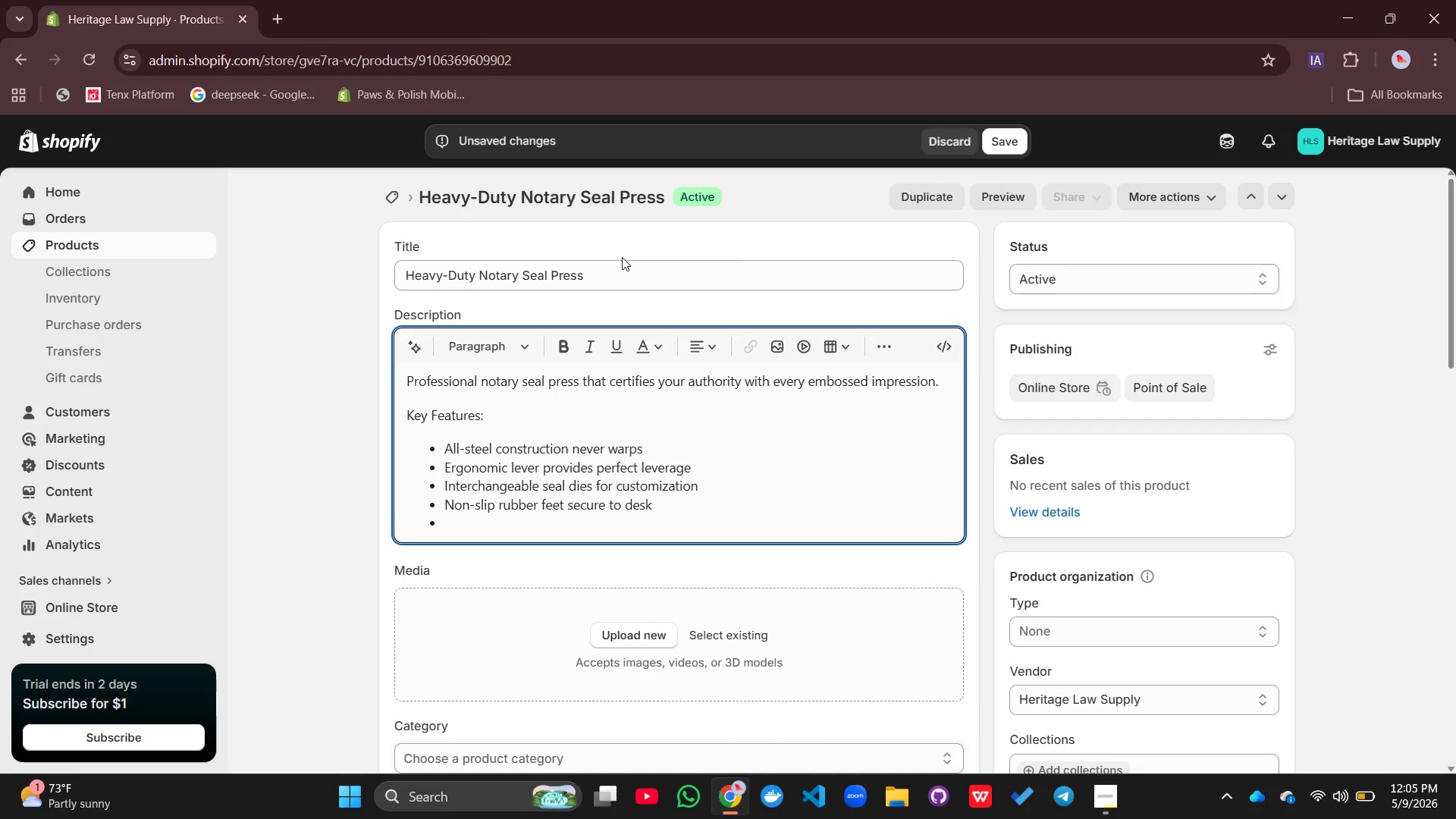 
type(Lifetime mechanocal)
key(Backspace)
key(Backspace)
key(Backspace)
key(Backspace)
type(ical warr)
 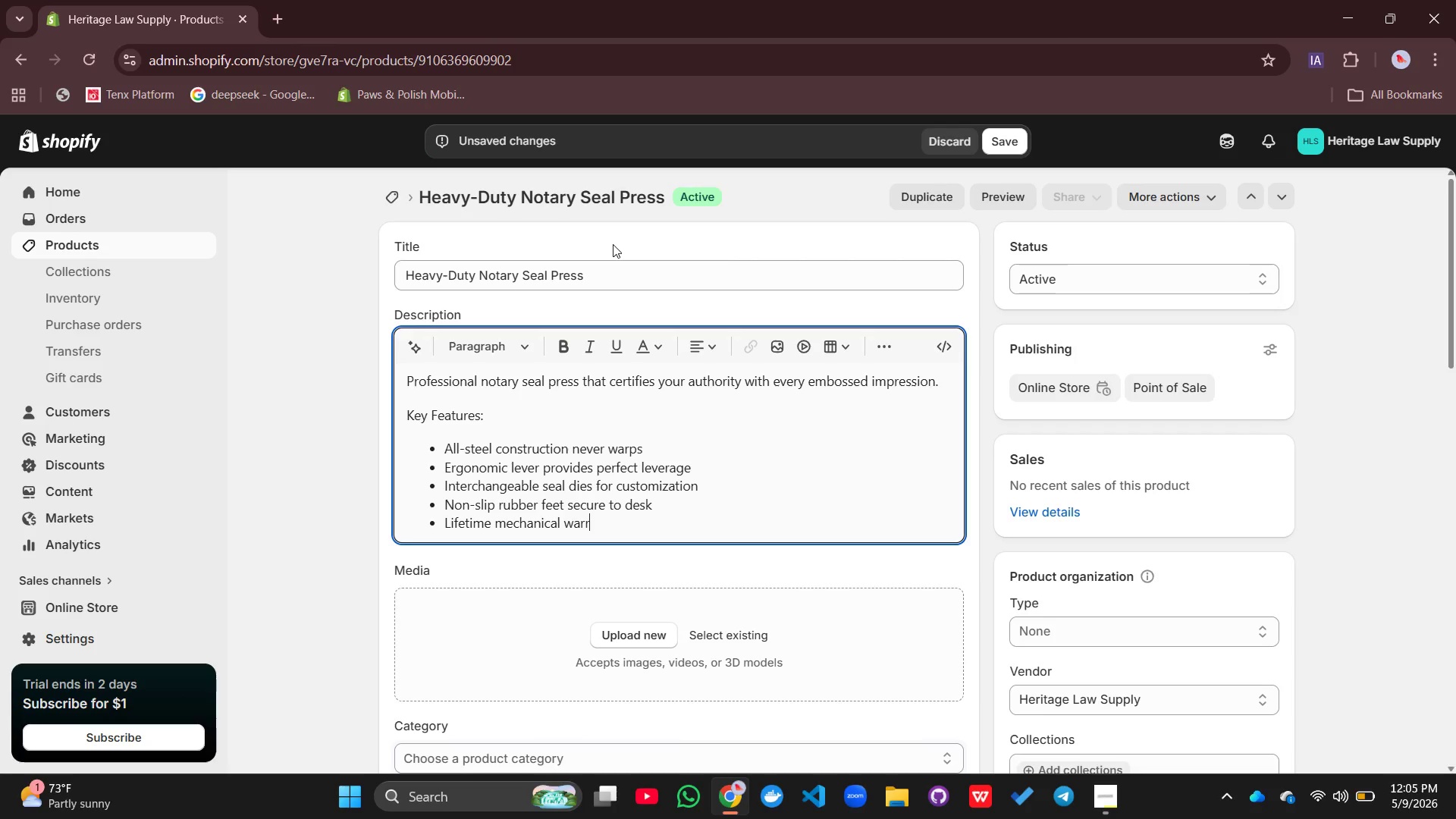 
type(anty)
 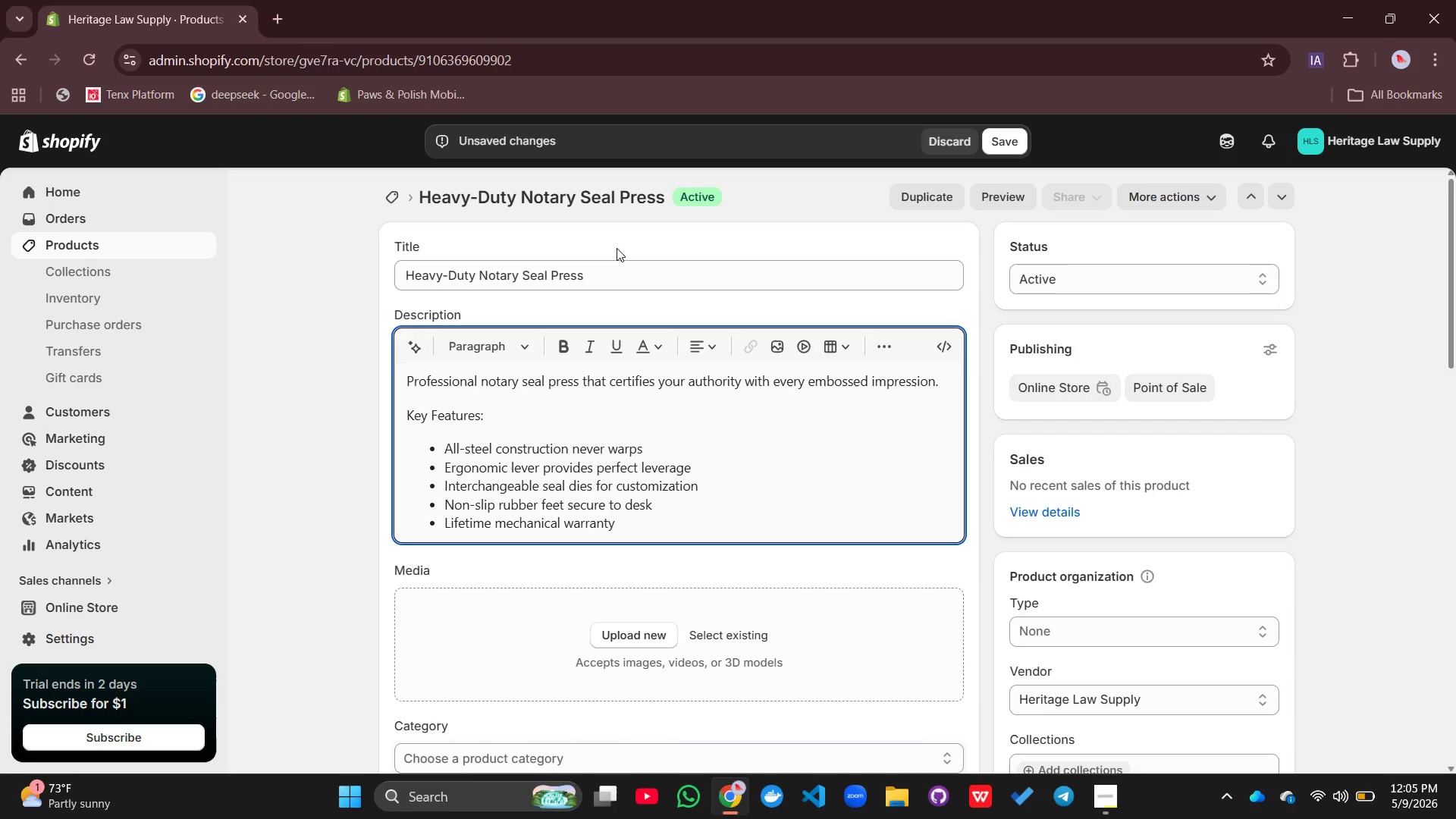 
key(Enter)
 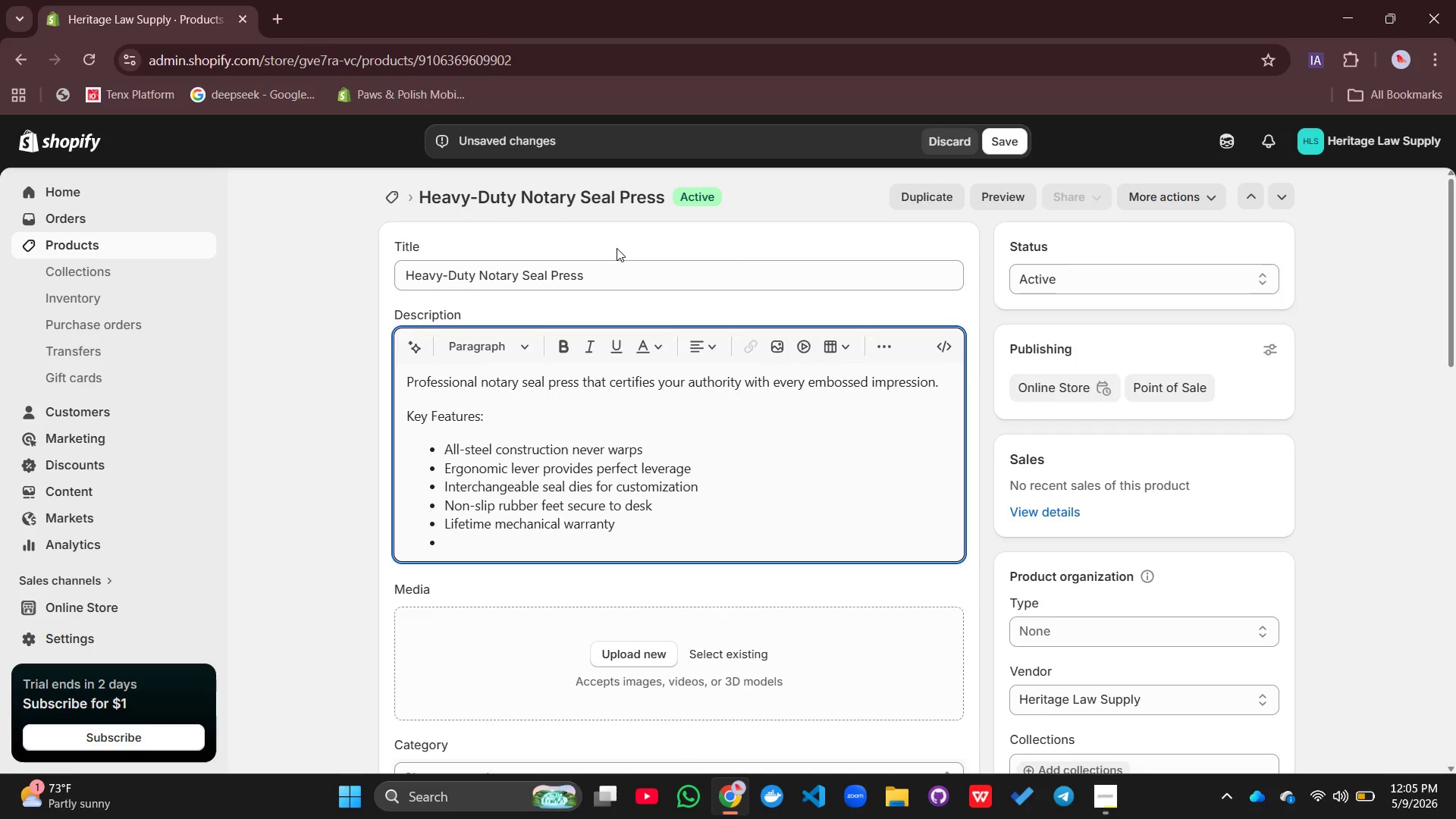 
type(Materials Availan)
key(Backspace)
type(ble:)
 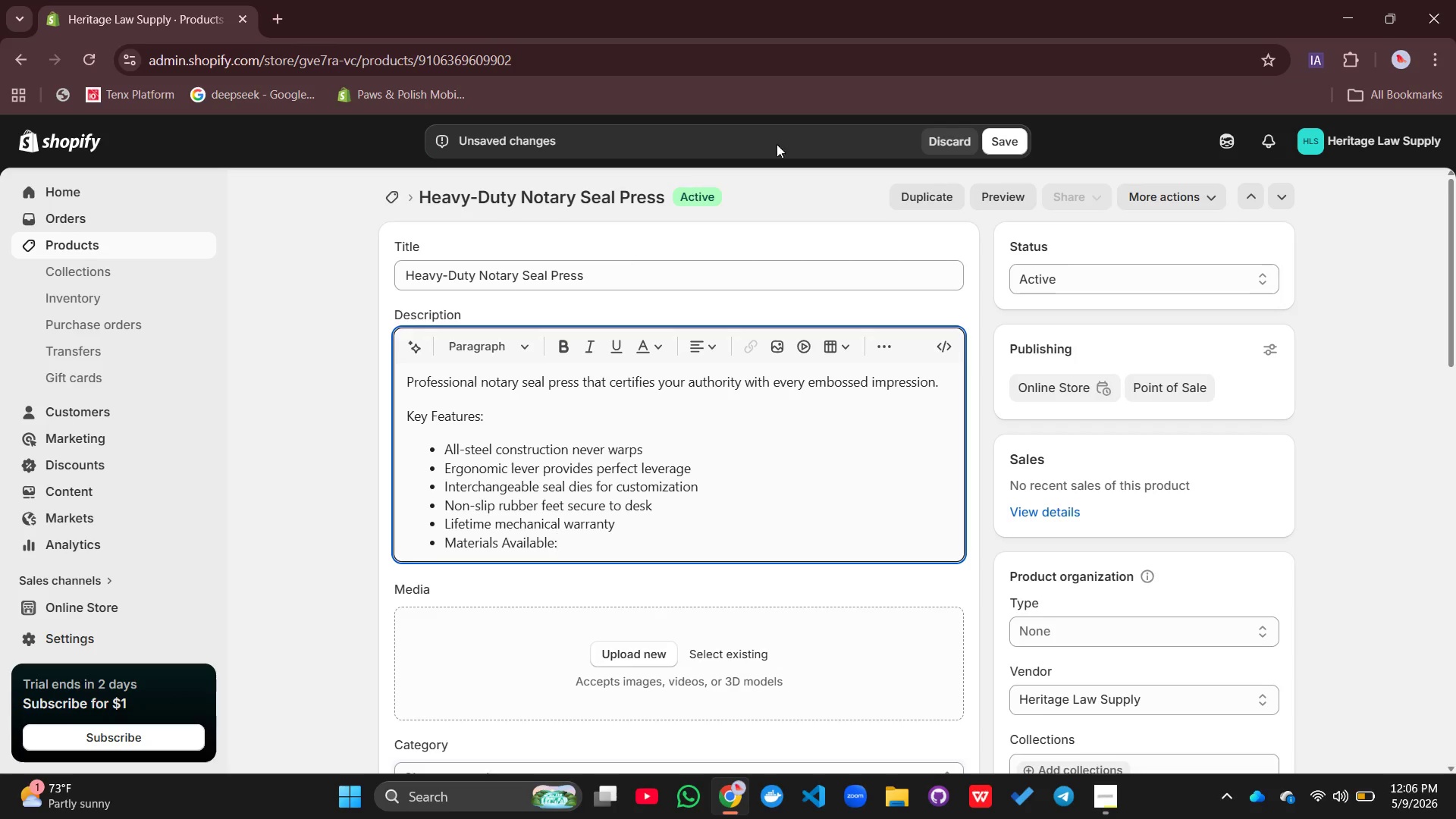 
left_click([890, 340])
 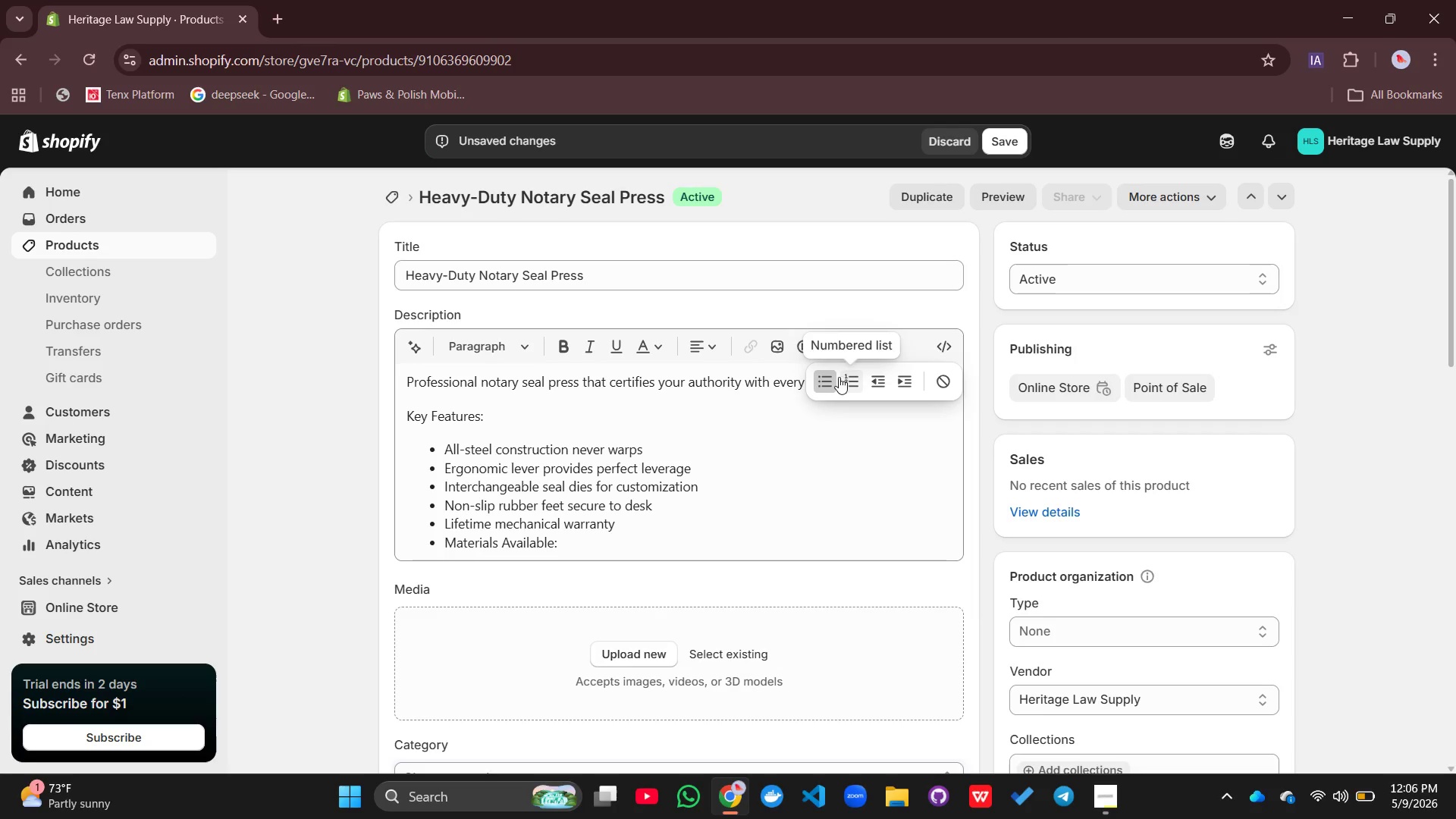 
left_click([830, 378])
 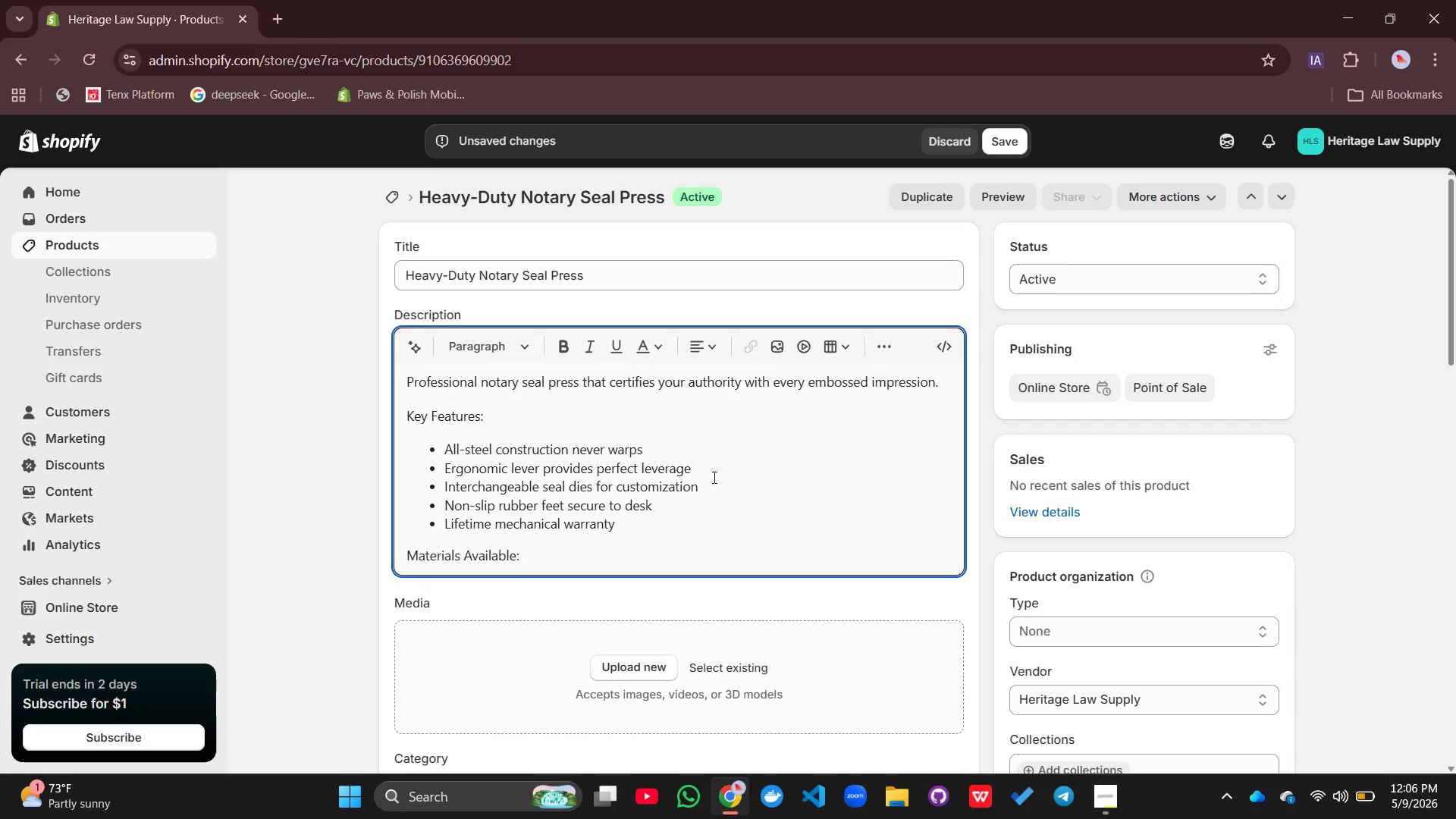 
key(Enter)
 